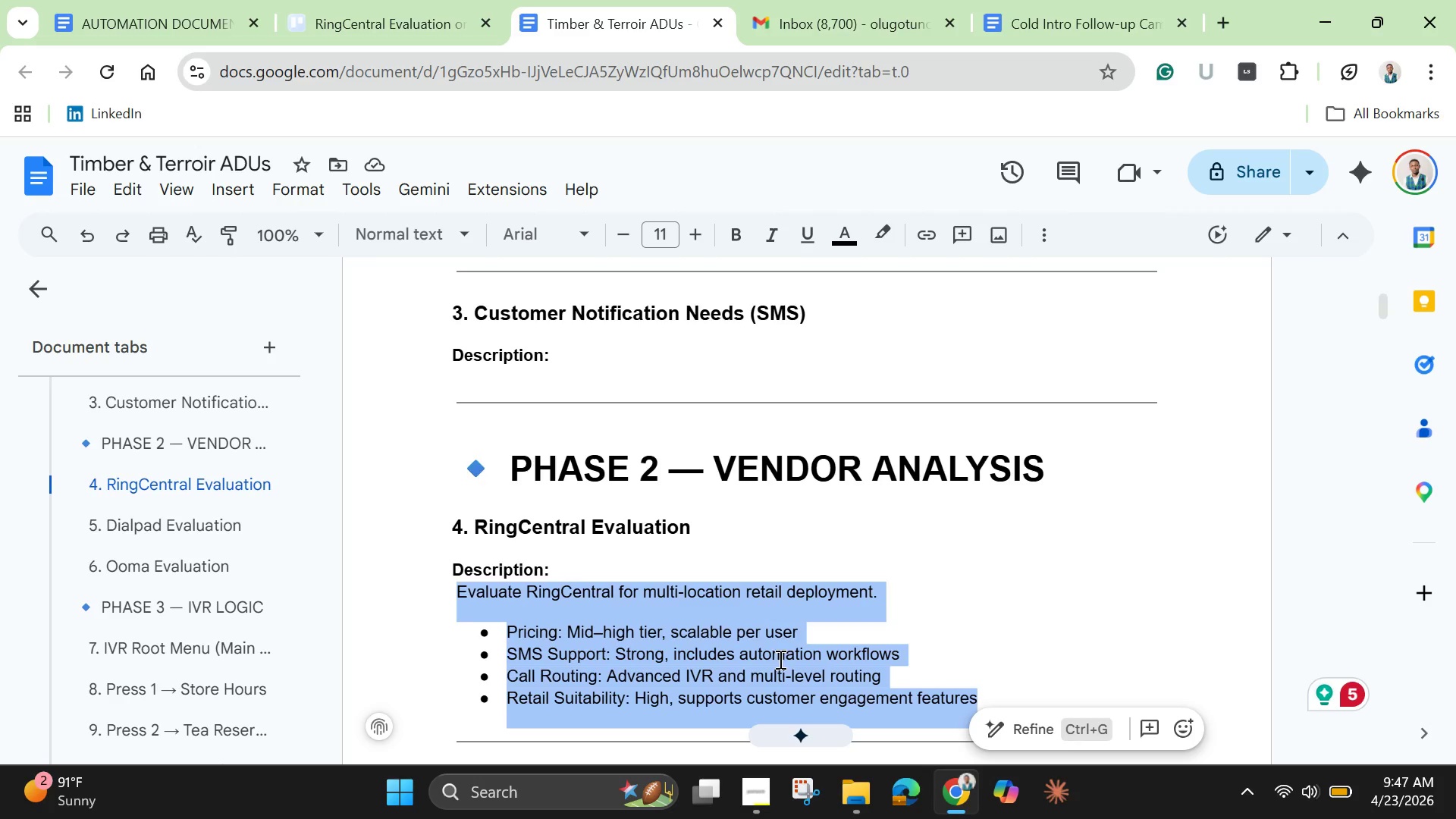 
right_click([779, 659])
 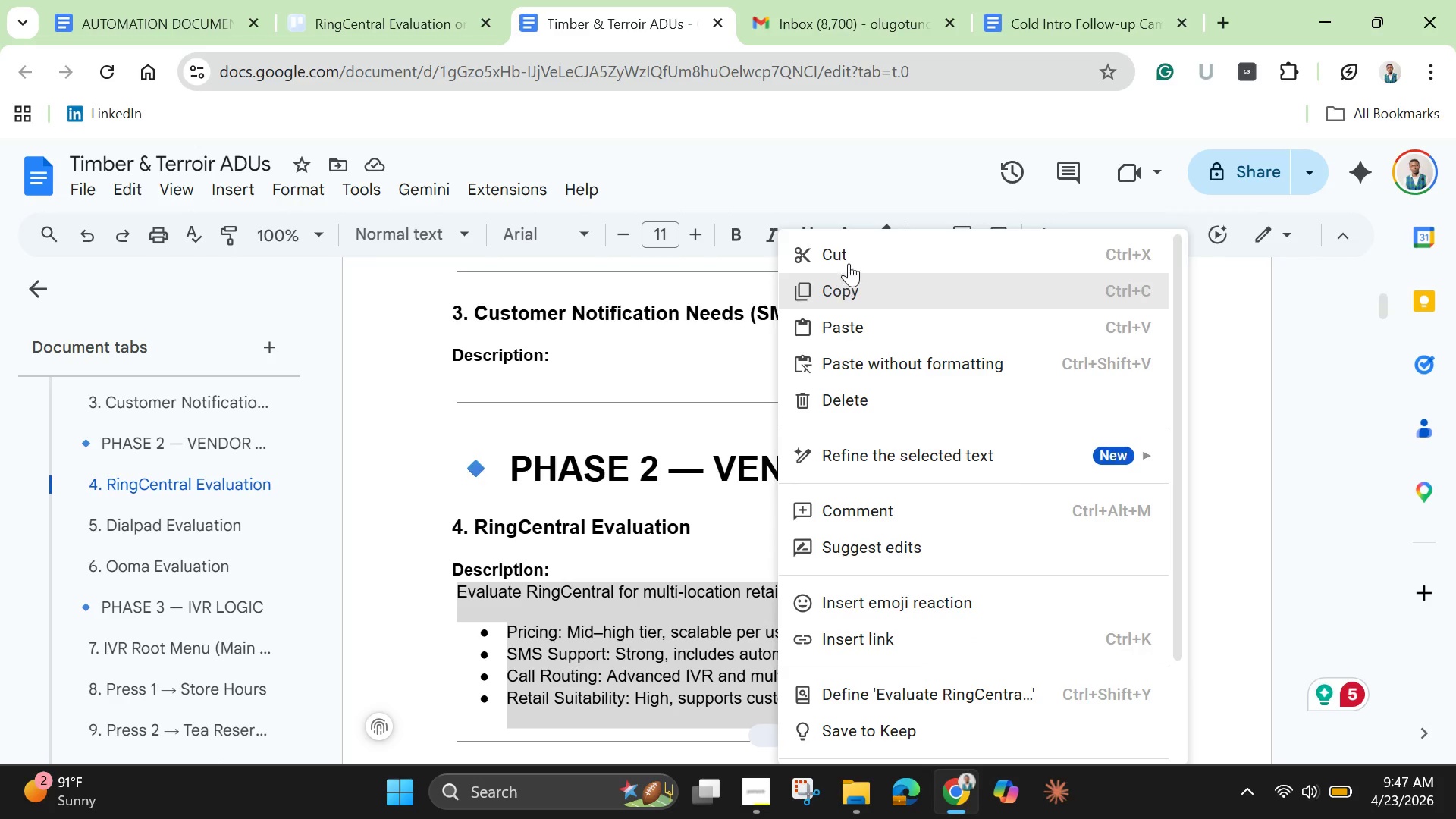 
left_click([853, 253])
 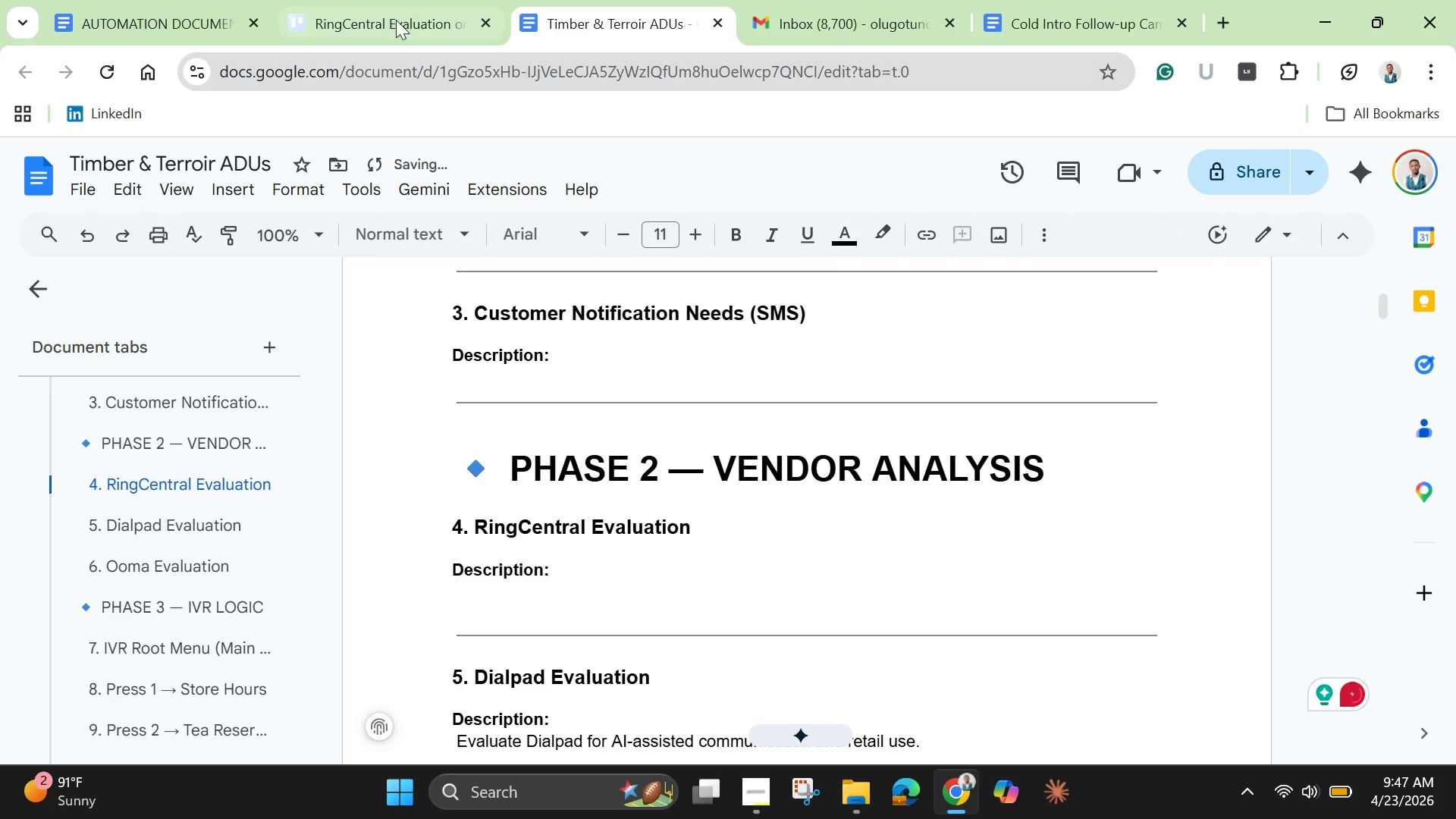 
left_click([391, 14])
 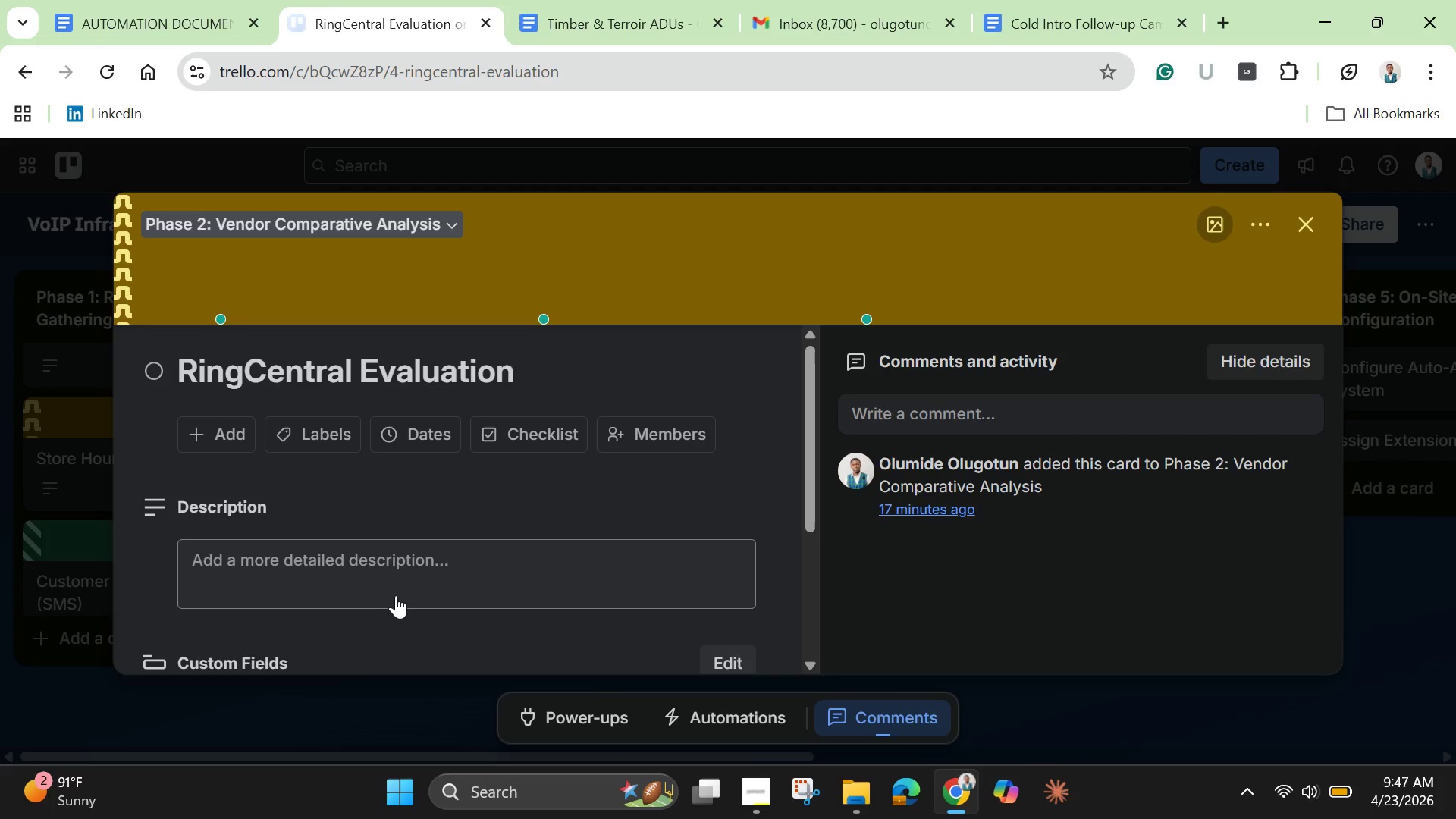 
left_click([401, 578])
 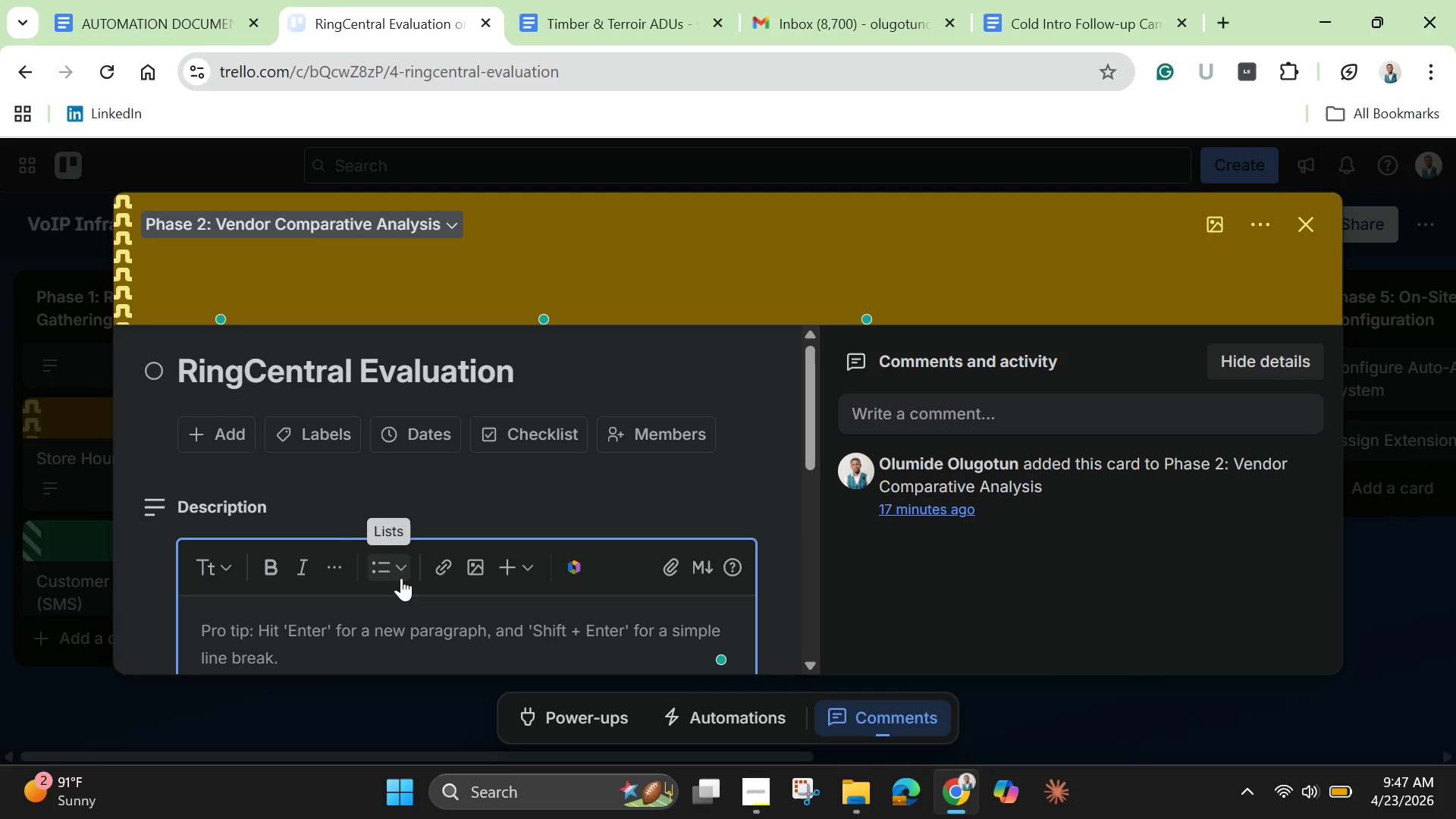 
key(Control+V)
 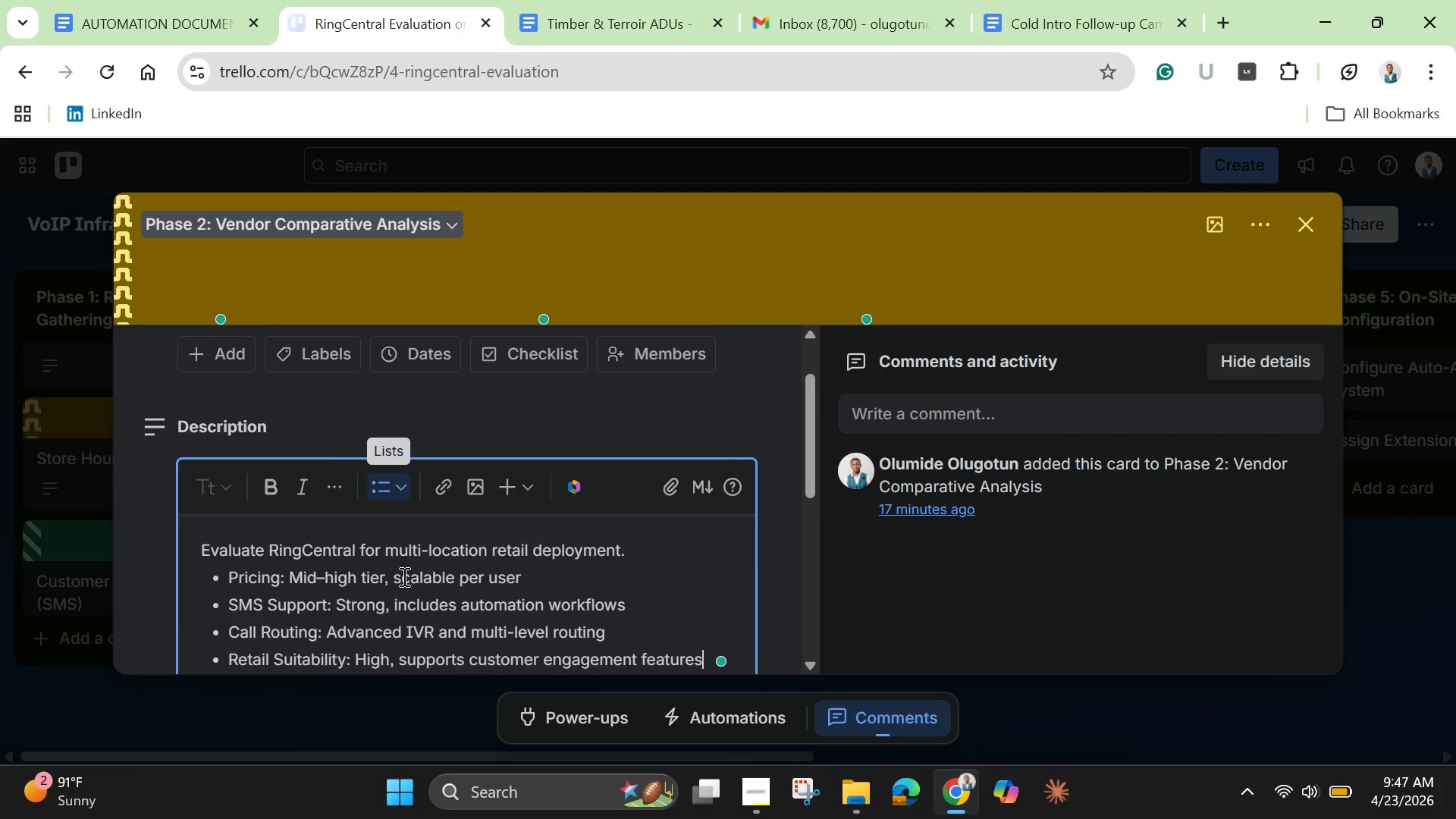 
scroll: coordinate [403, 576], scroll_direction: down, amount: 2.0
 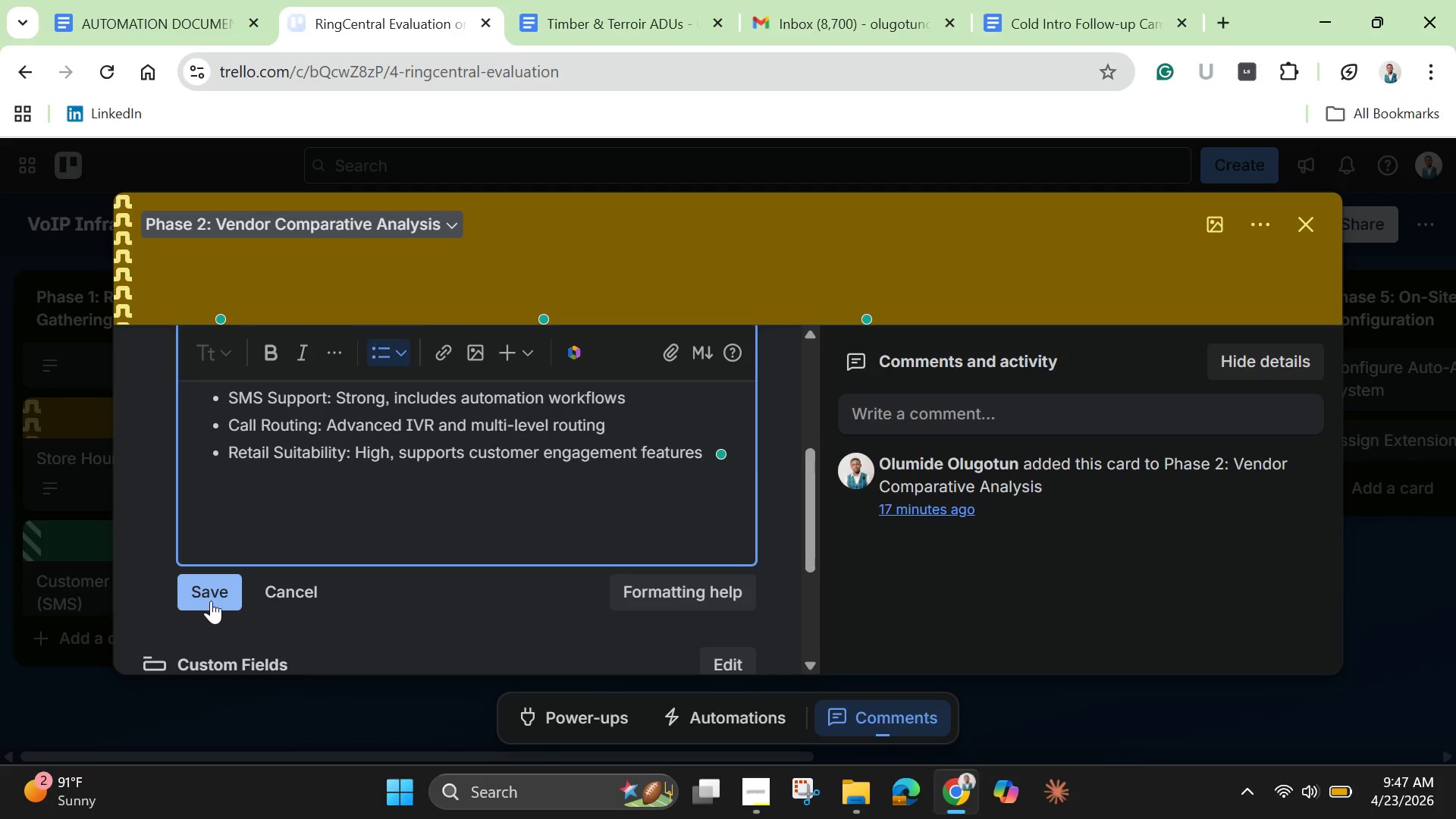 
left_click([209, 599])
 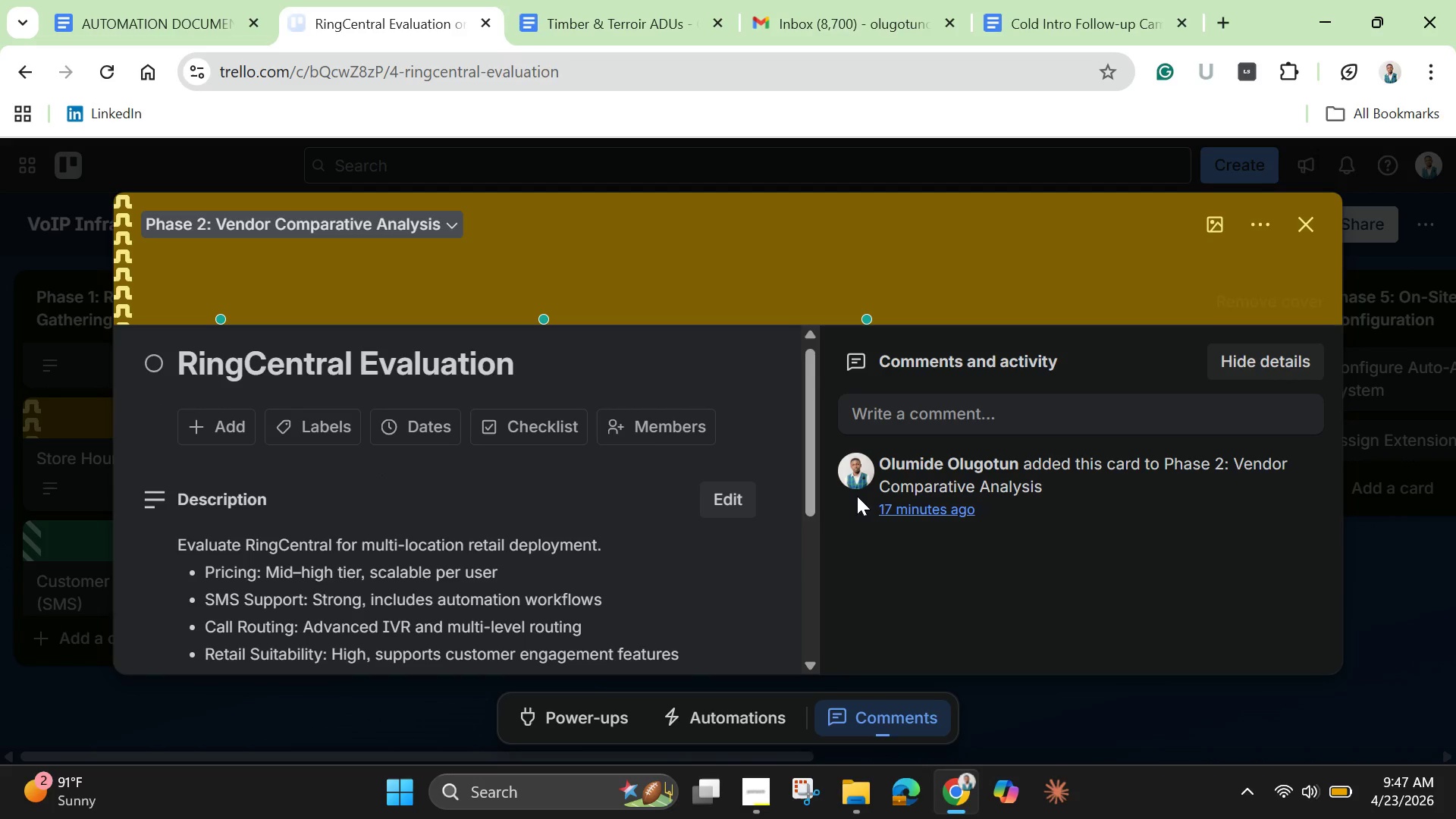 
left_click_drag(start_coordinate=[811, 497], to_coordinate=[802, 639])
 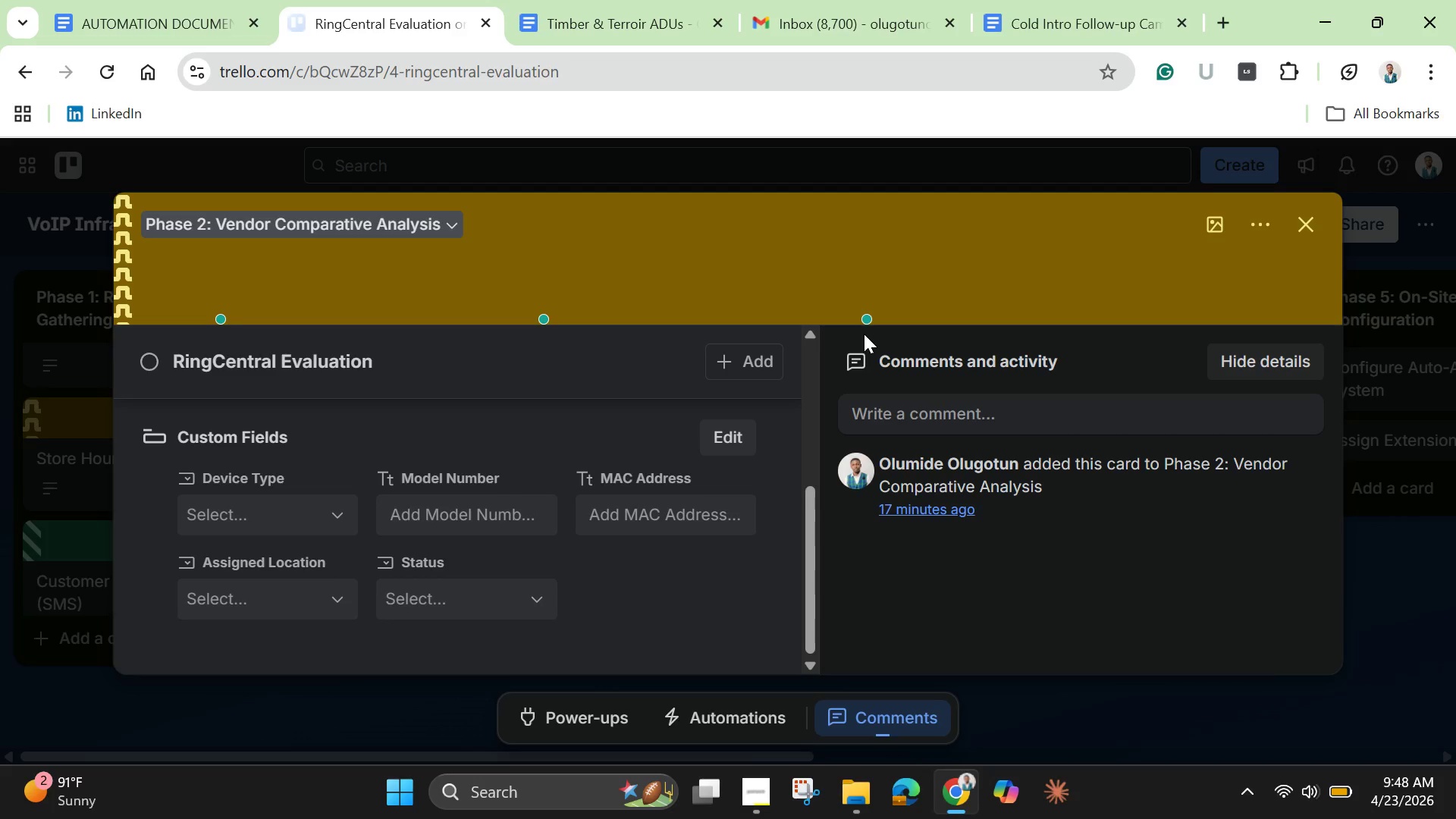 
wait(6.31)
 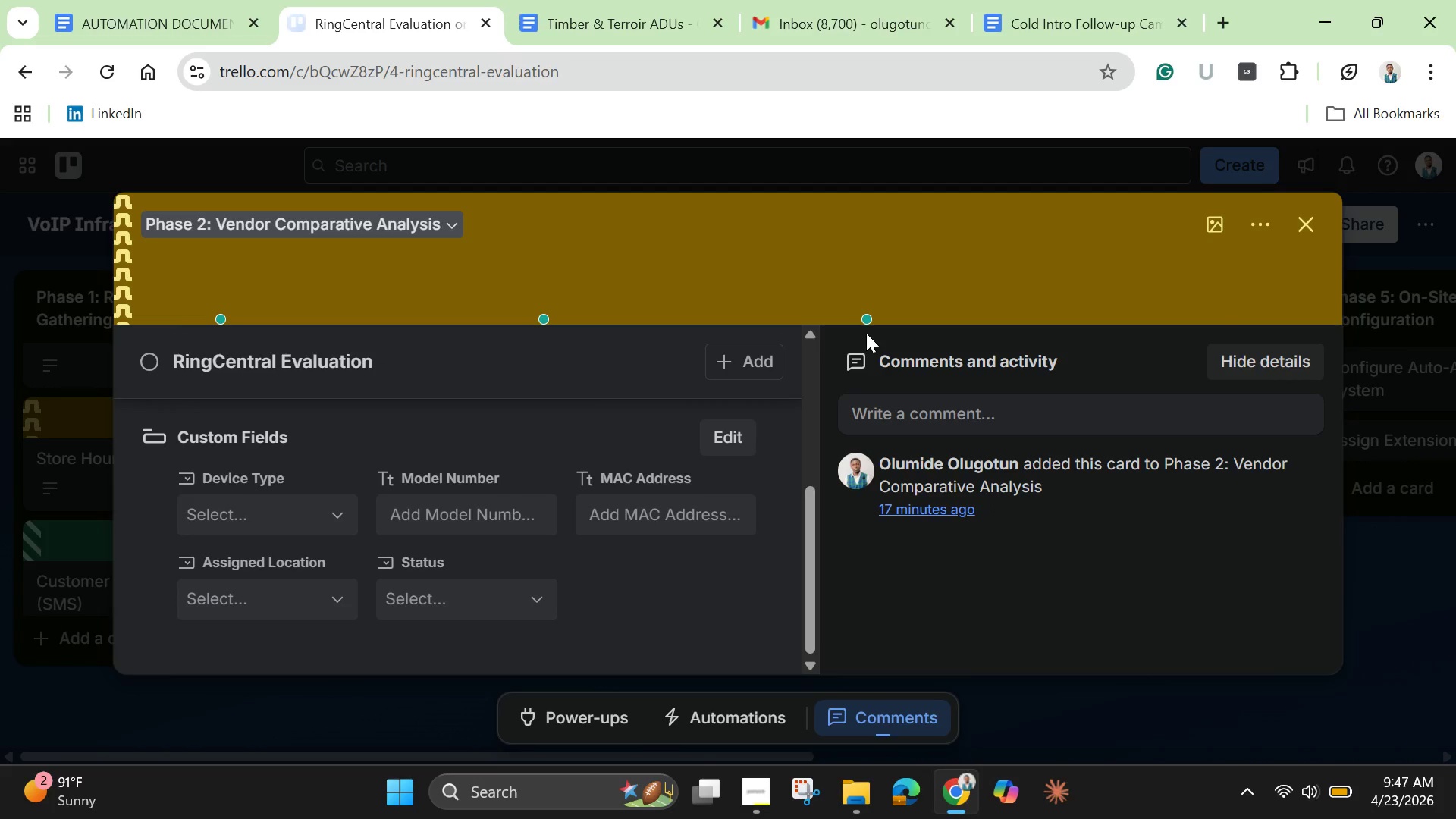 
scroll: coordinate [841, 465], scroll_direction: none, amount: 0.0
 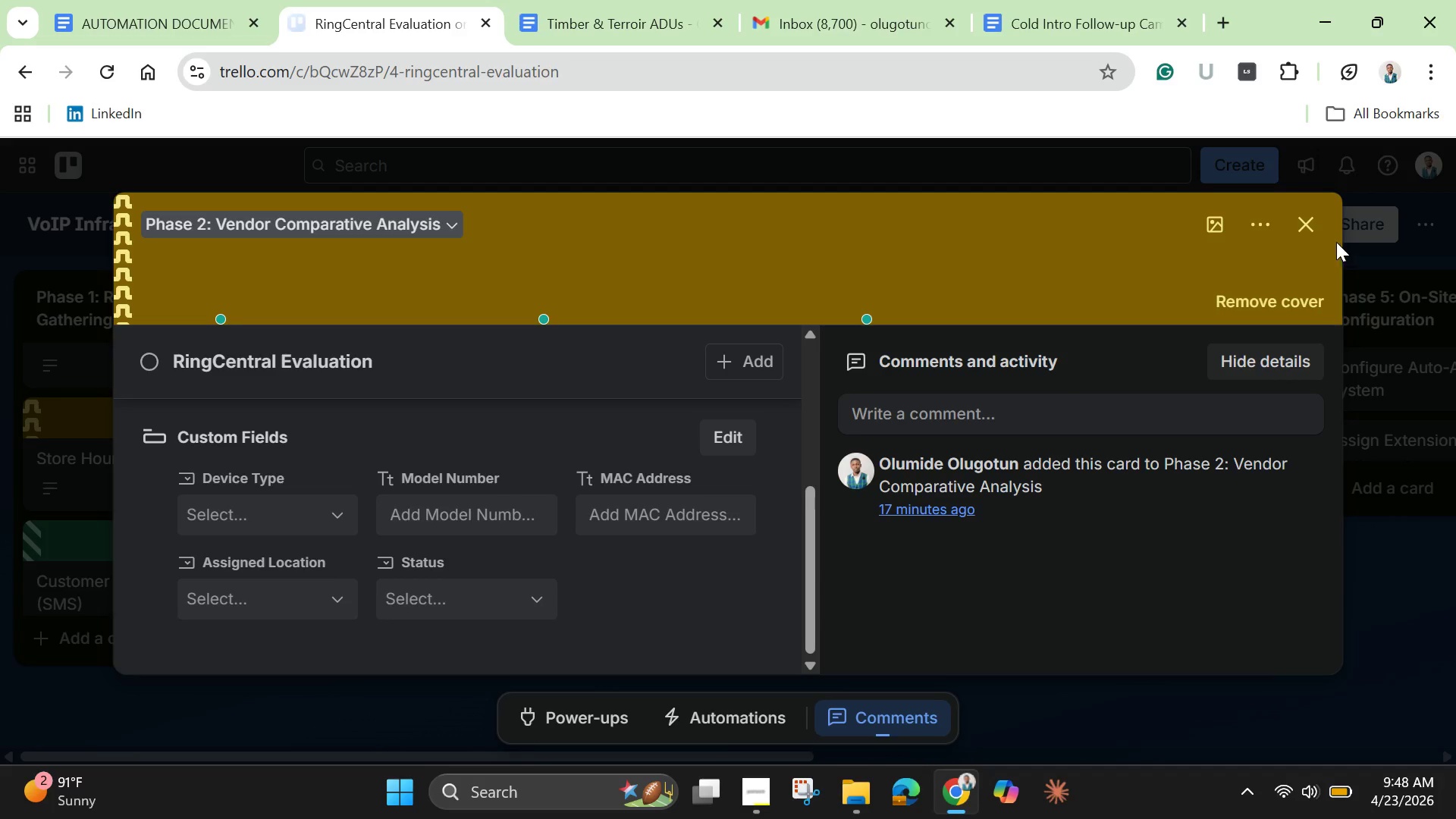 
left_click([1310, 225])
 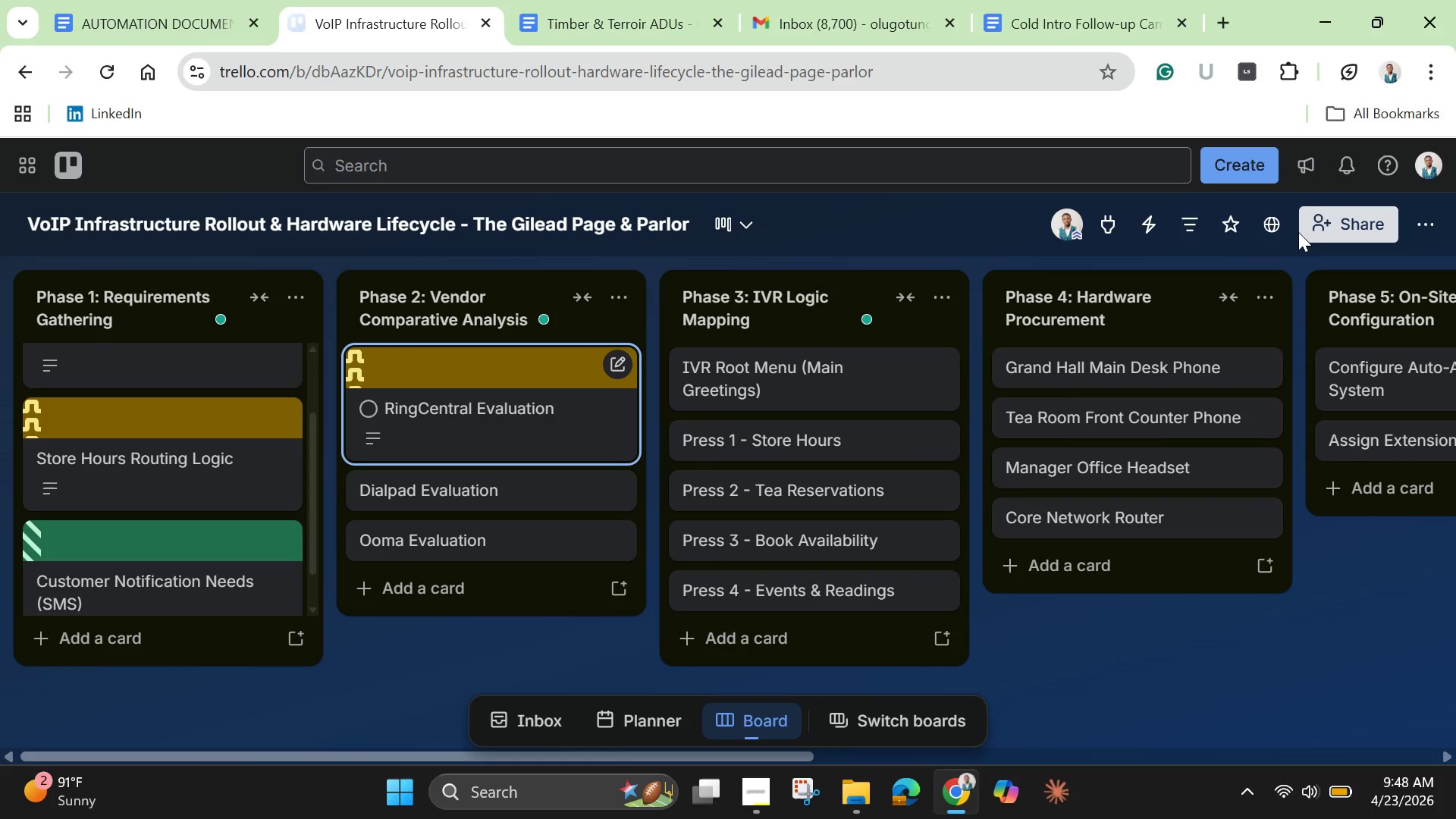 
mouse_move([1279, 246])
 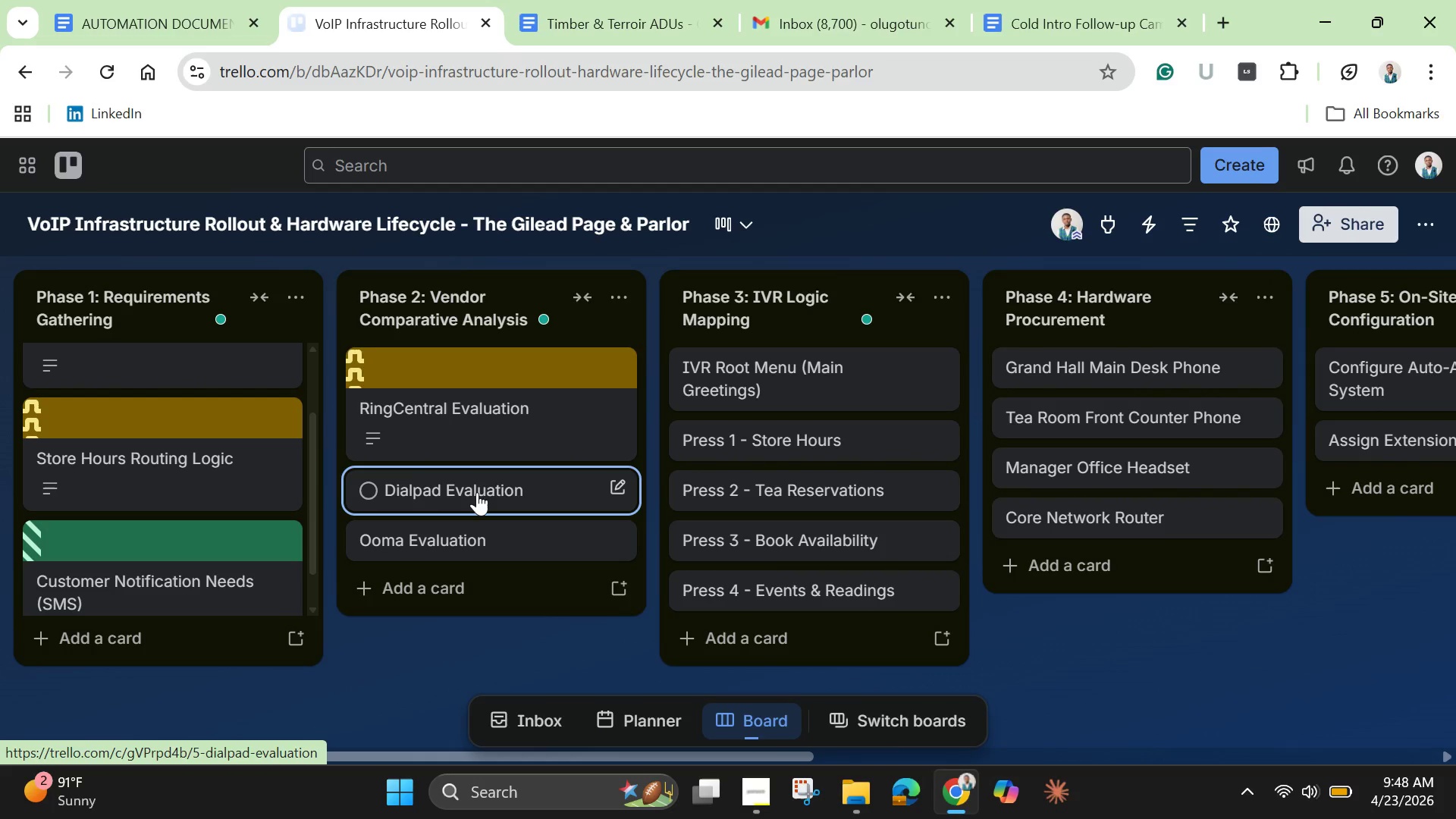 
left_click([477, 492])
 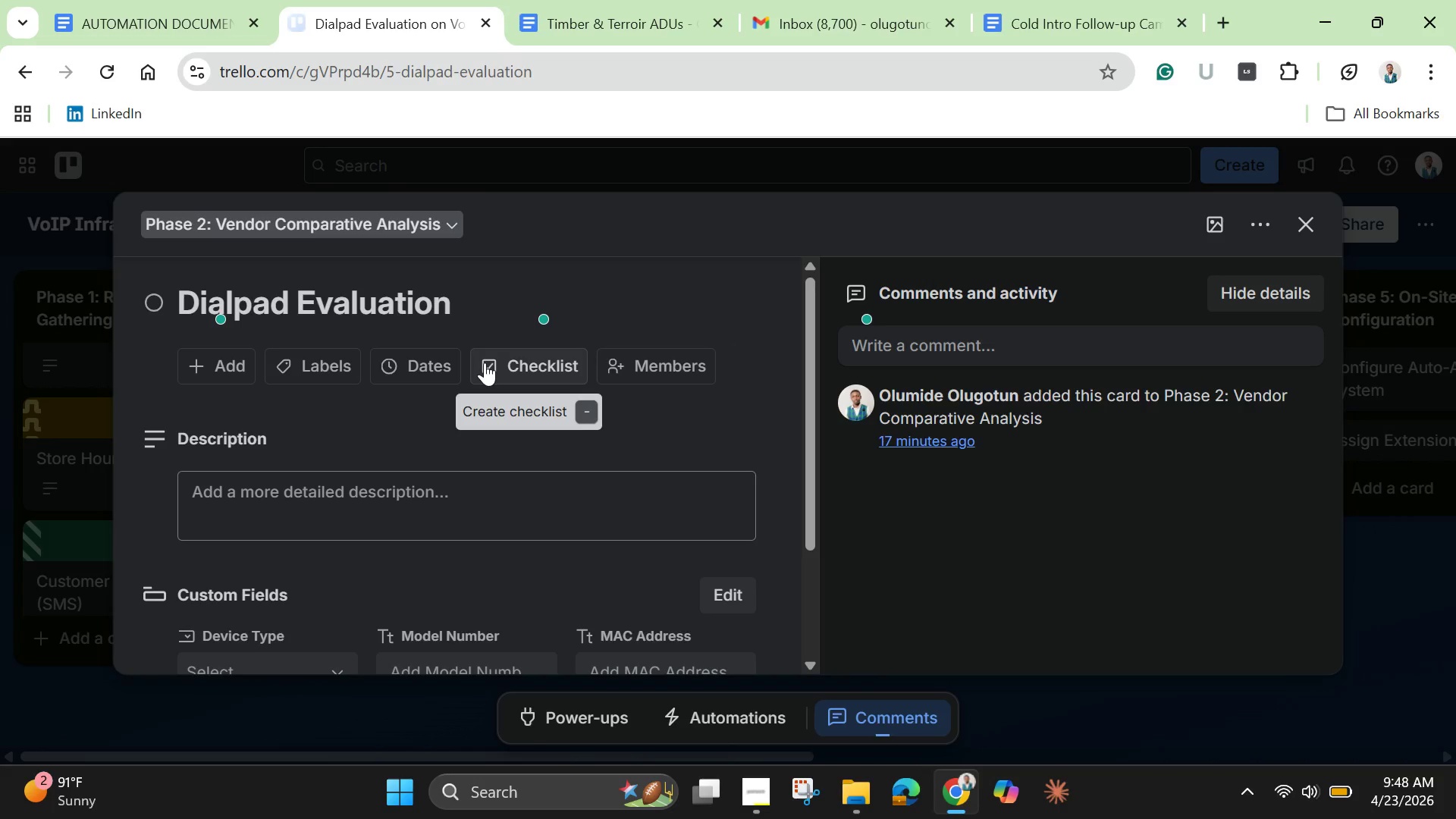 
wait(15.97)
 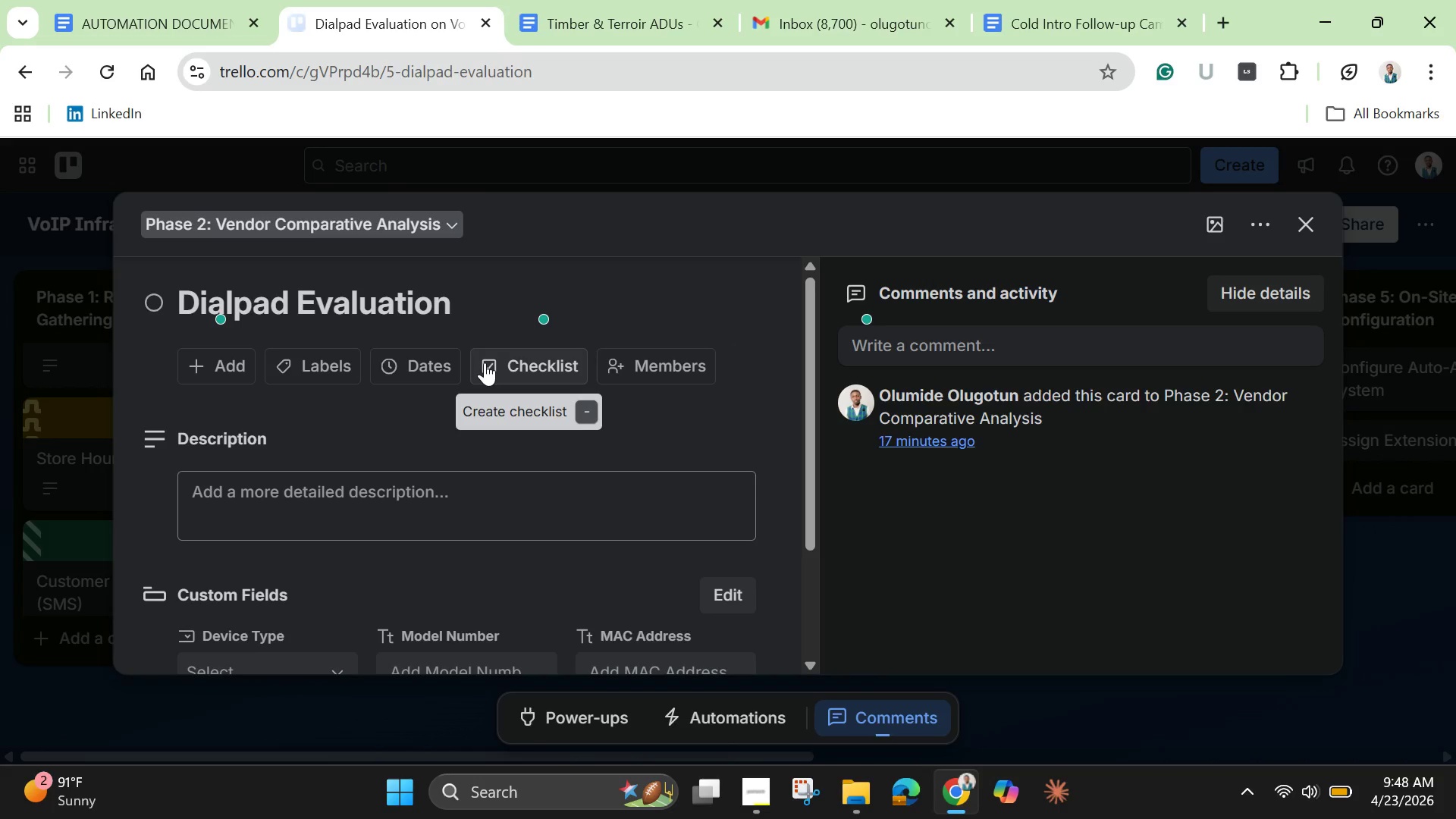 
left_click([1225, 228])
 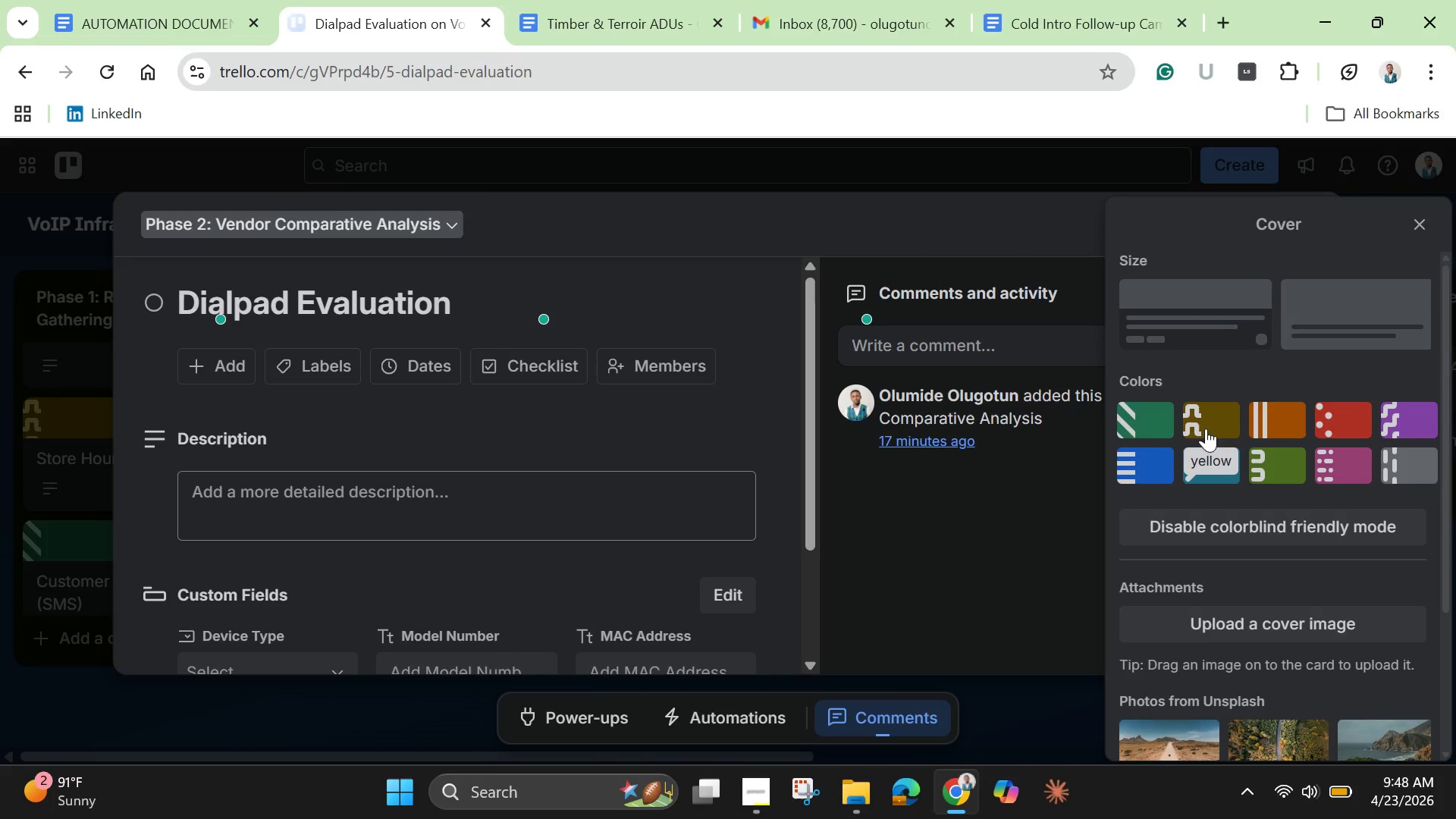 
left_click([1135, 428])
 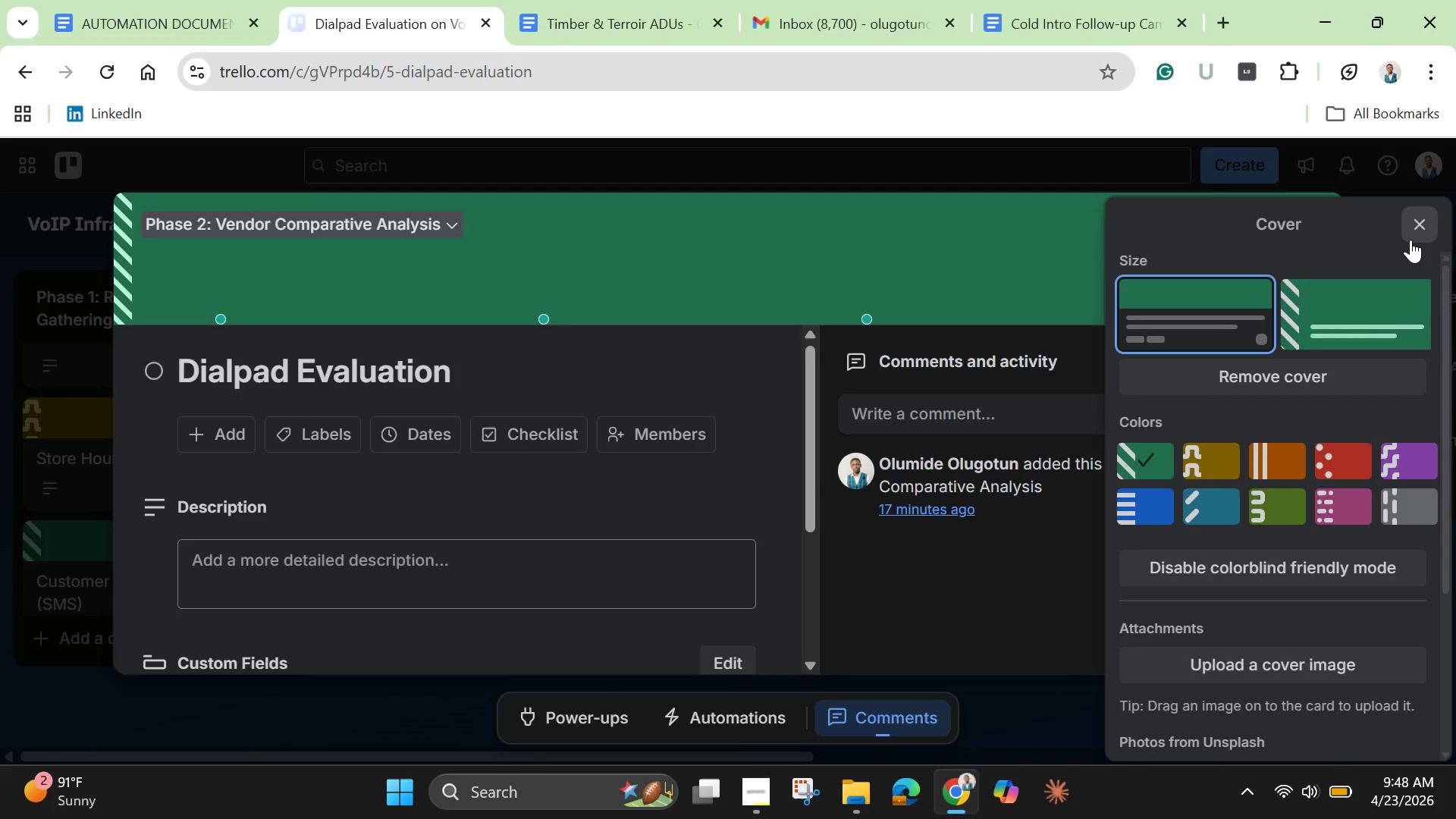 
left_click([1412, 231])
 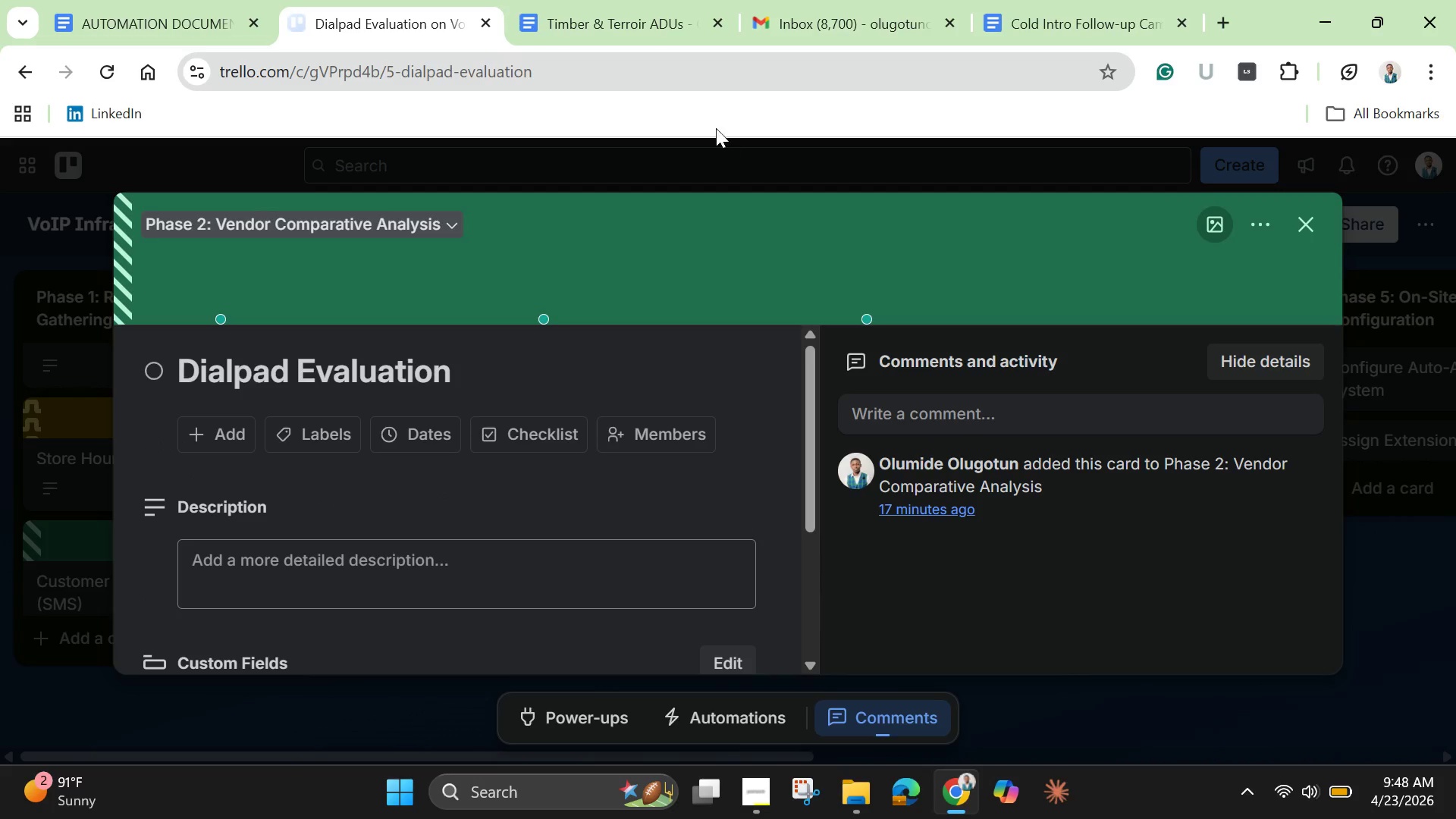 
left_click([563, 2])
 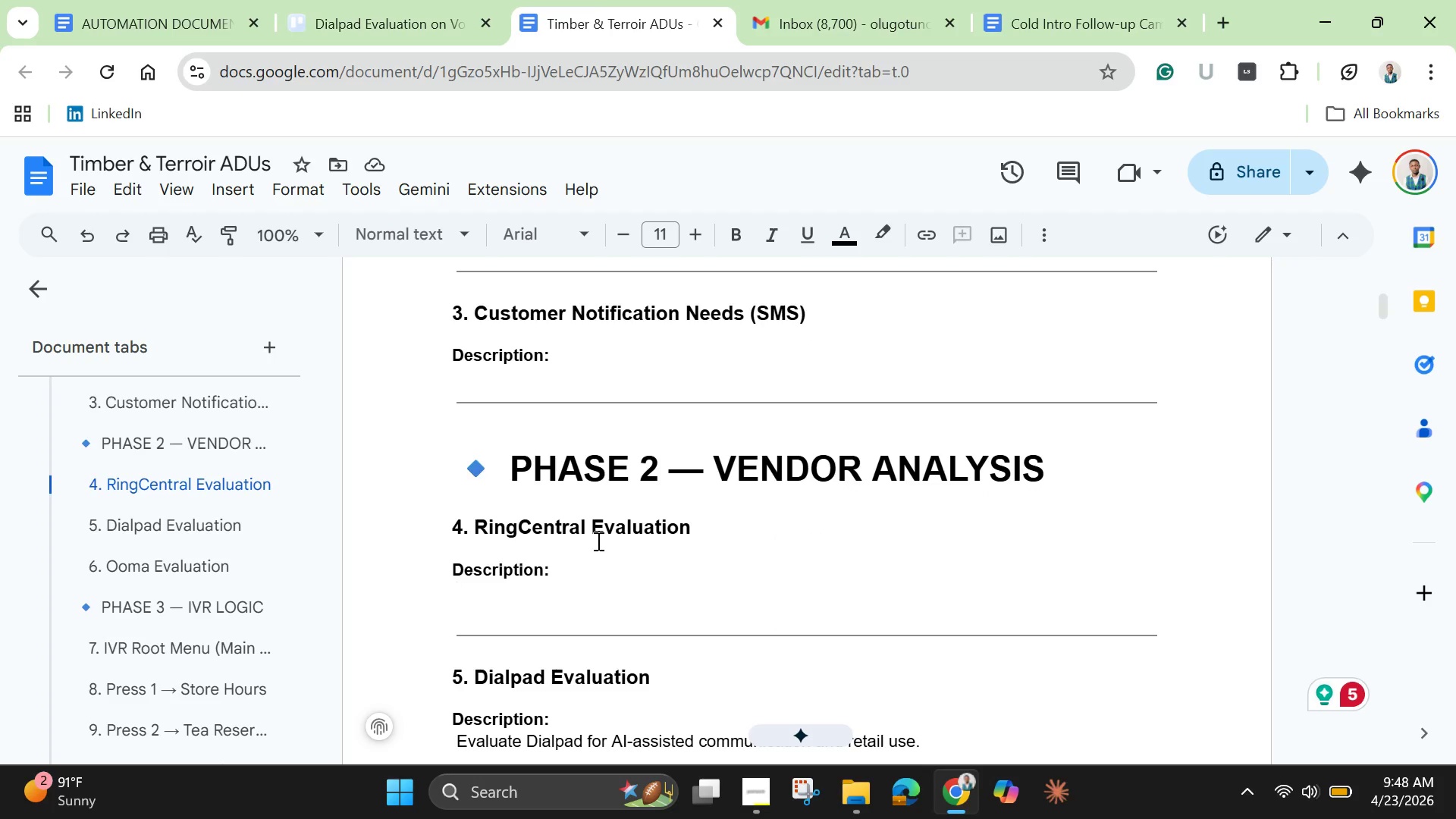 
scroll: coordinate [597, 543], scroll_direction: none, amount: 0.0
 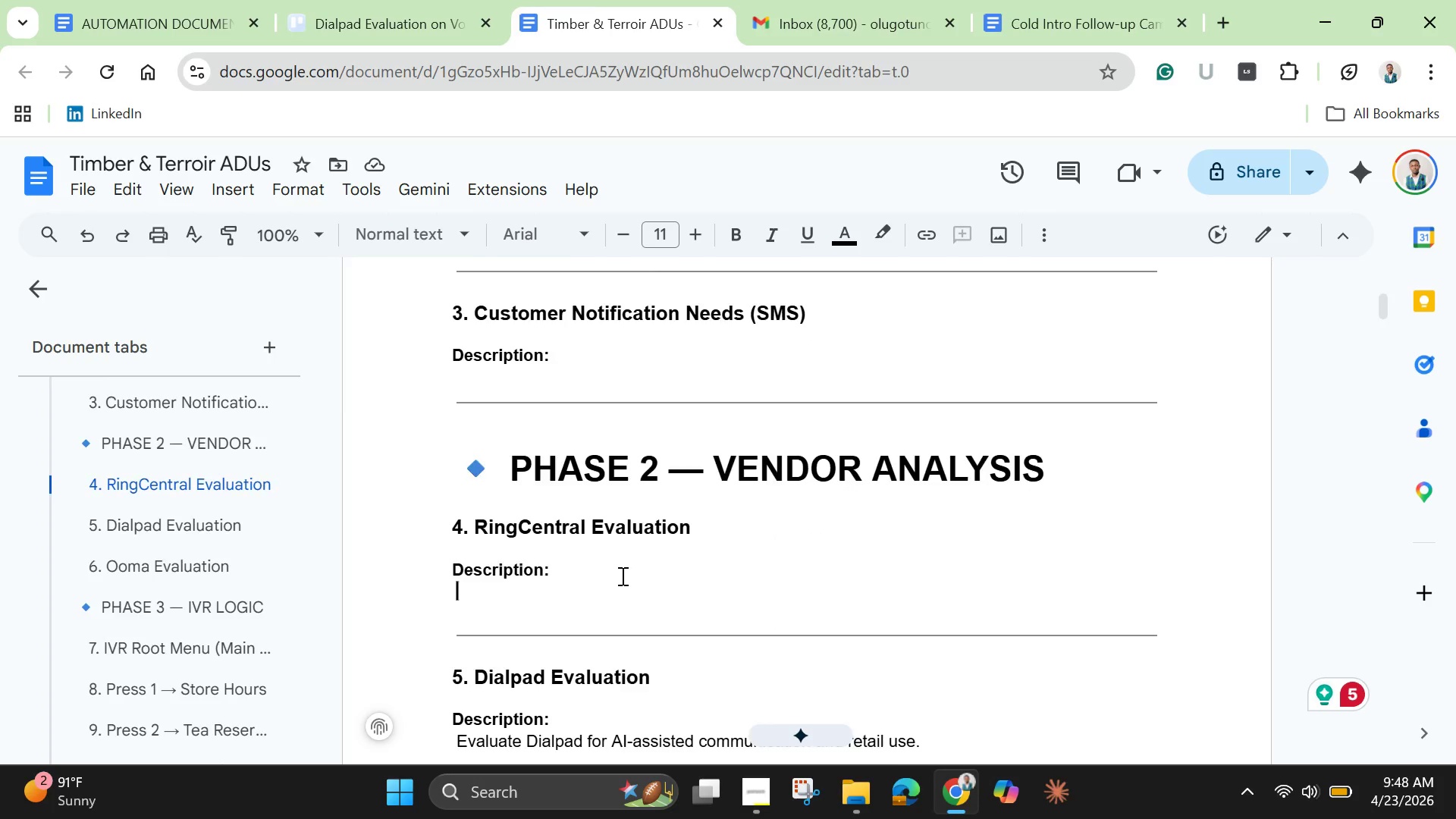 
scroll: coordinate [594, 516], scroll_direction: up, amount: 16.0
 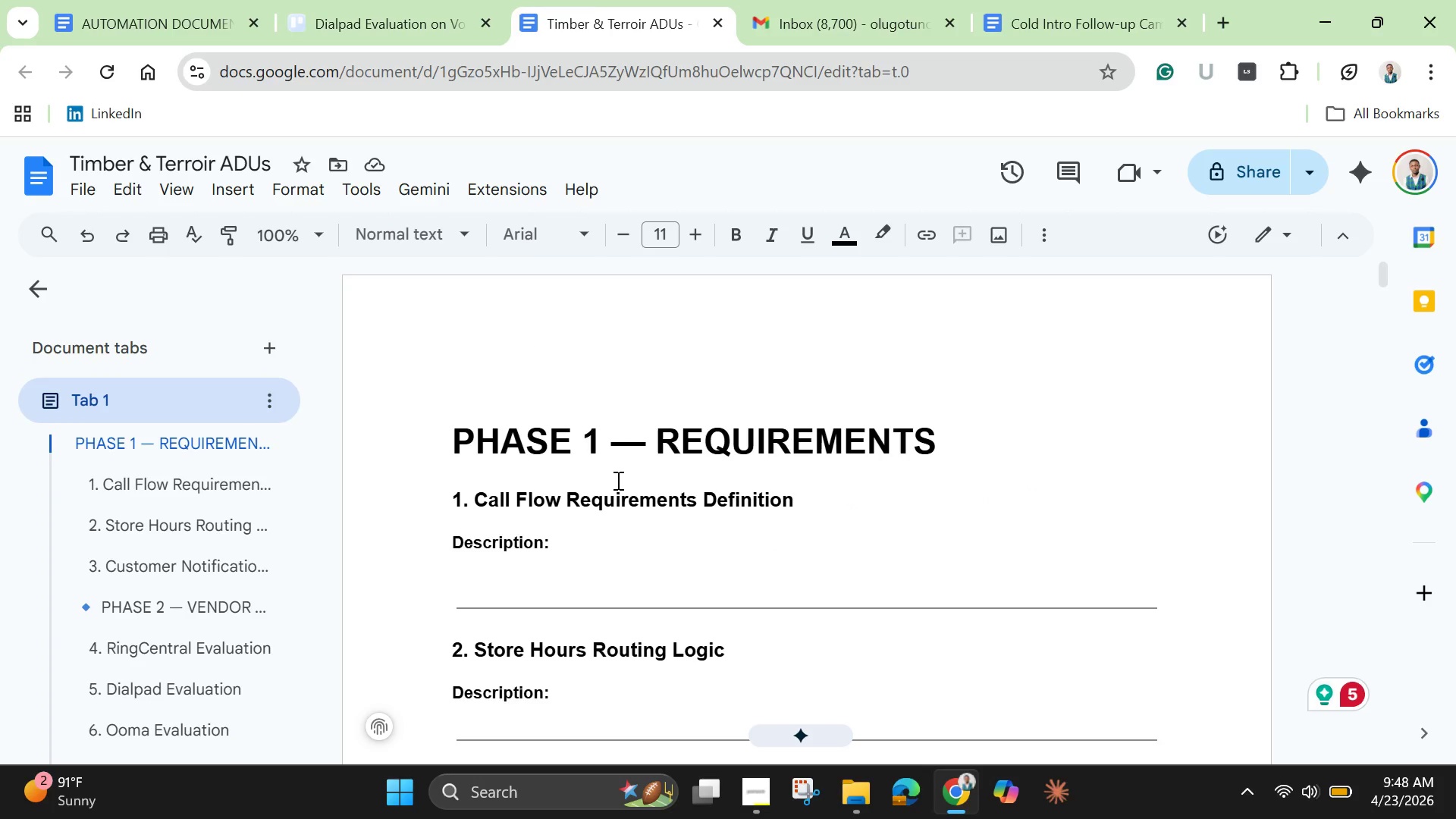 
scroll: coordinate [617, 480], scroll_direction: down, amount: 2.0
 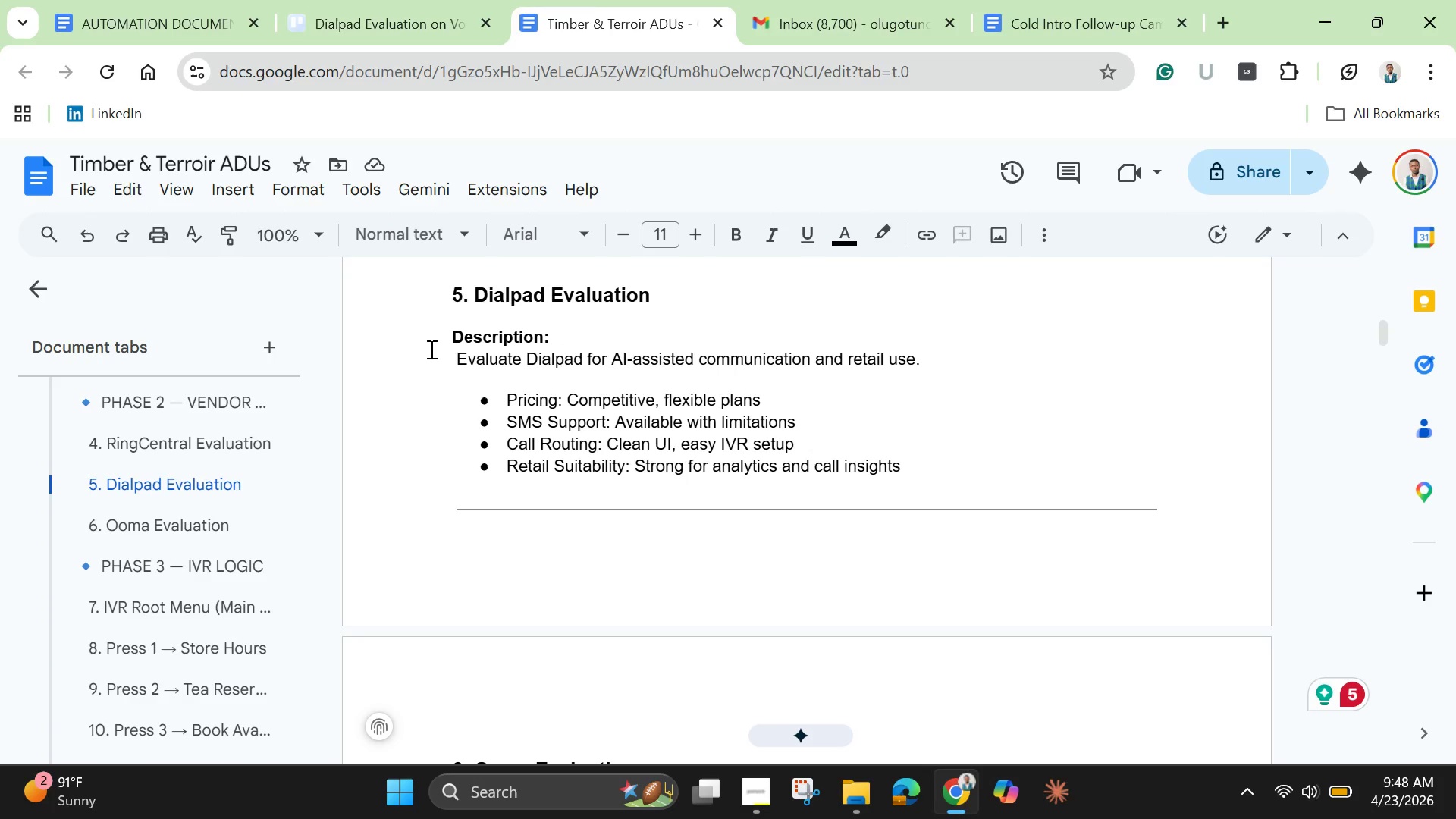 
left_click_drag(start_coordinate=[458, 364], to_coordinate=[958, 460])
 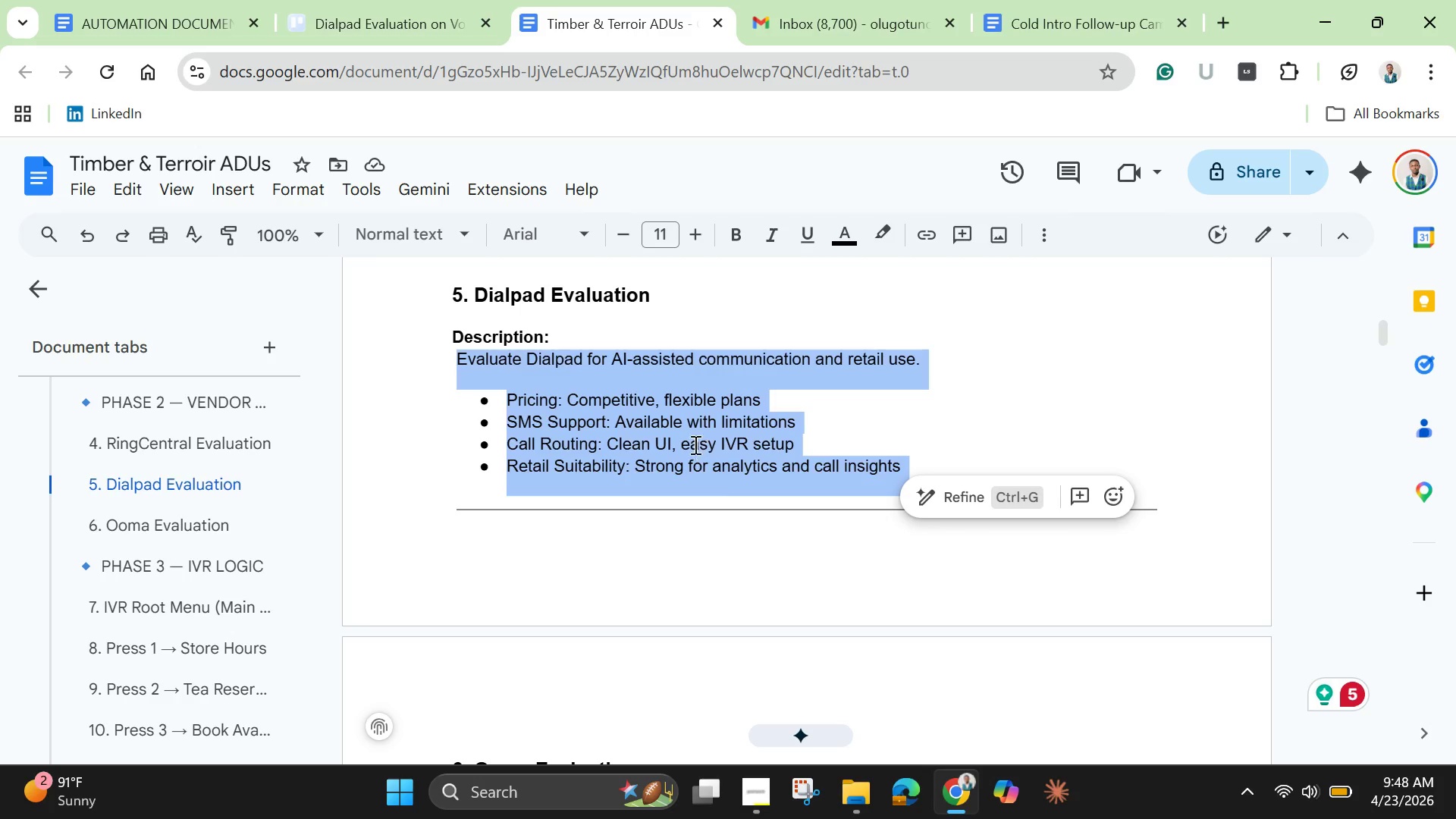 
right_click([686, 431])
 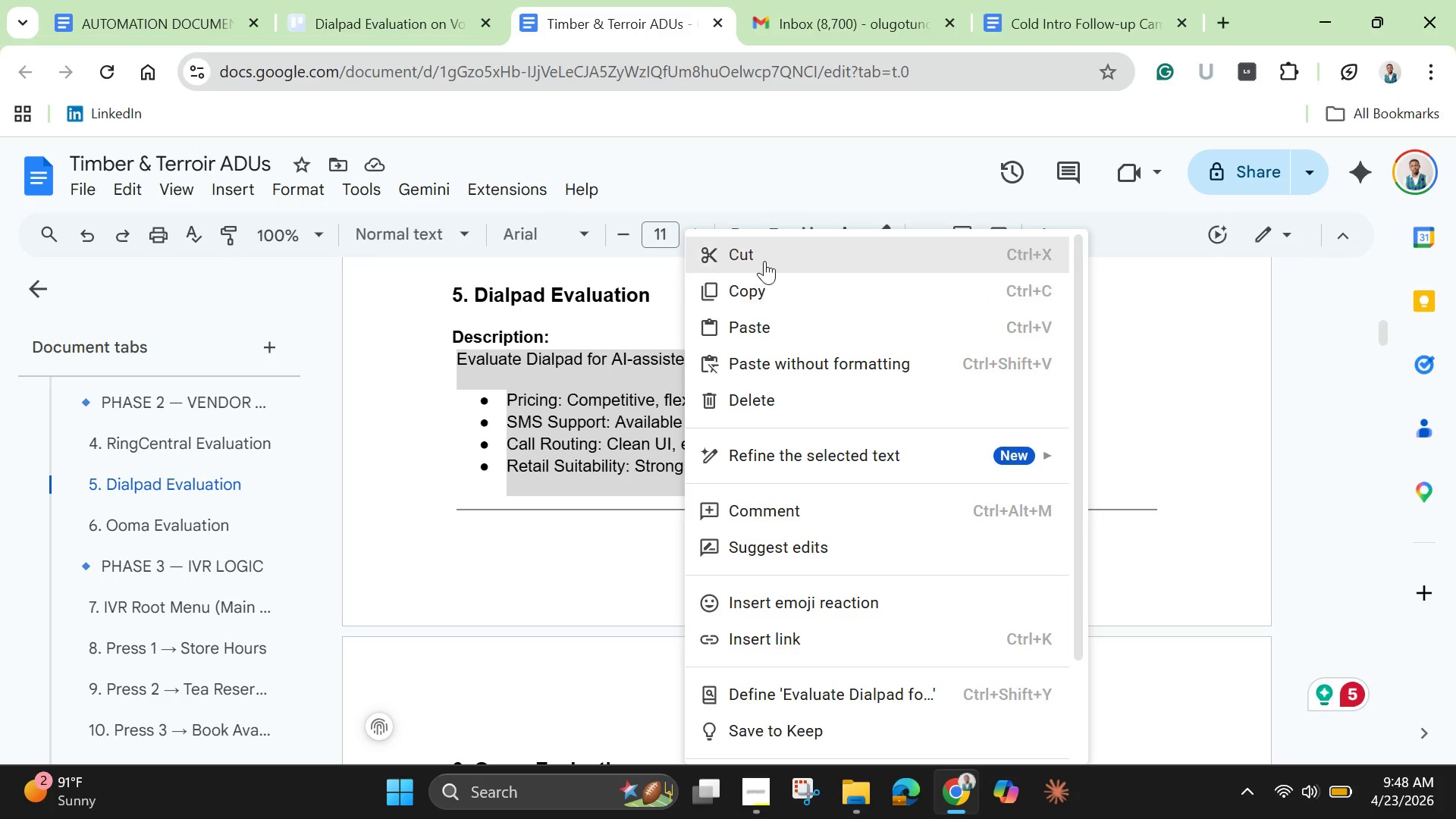 
left_click([764, 259])
 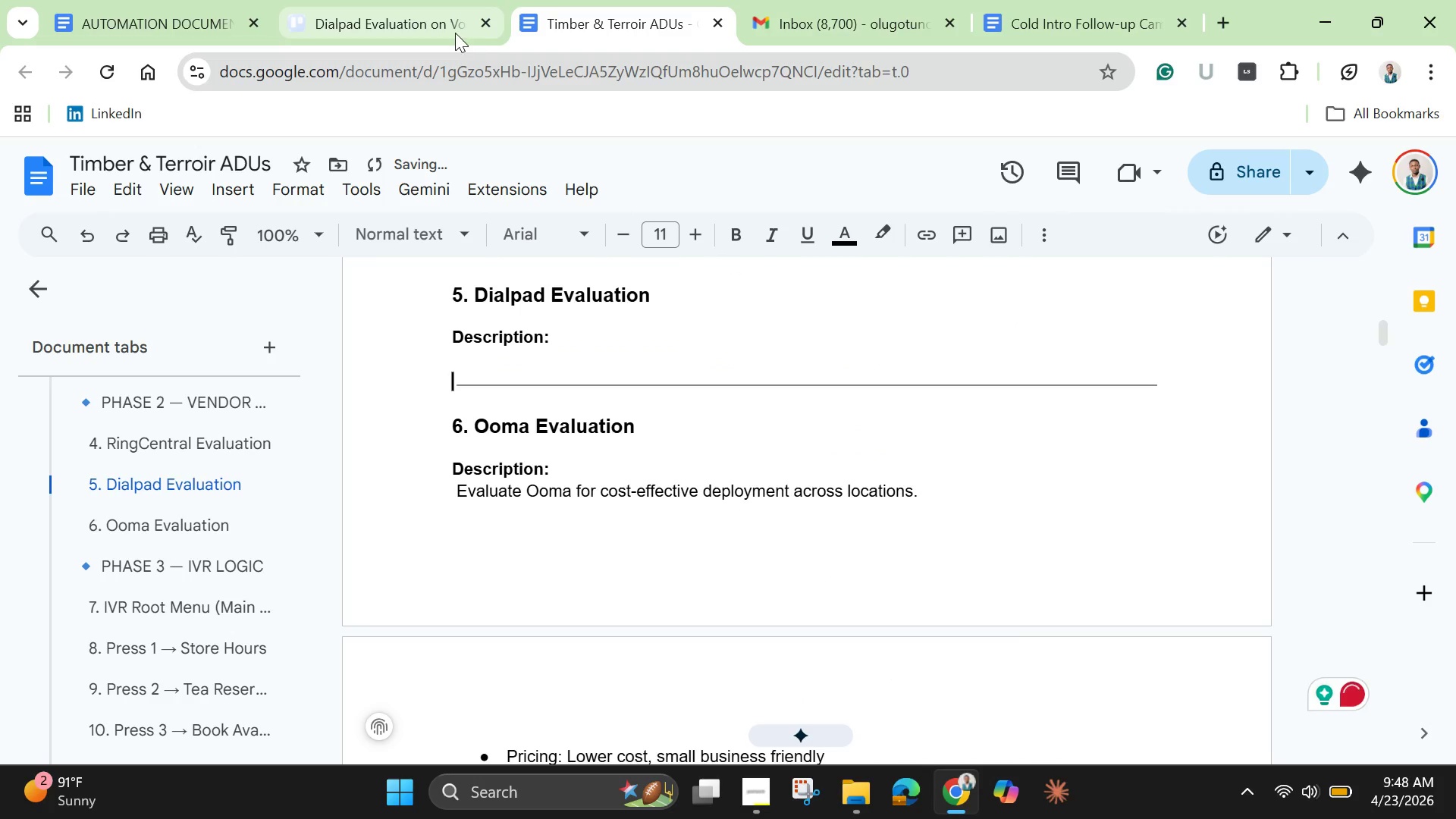 
left_click([427, 15])
 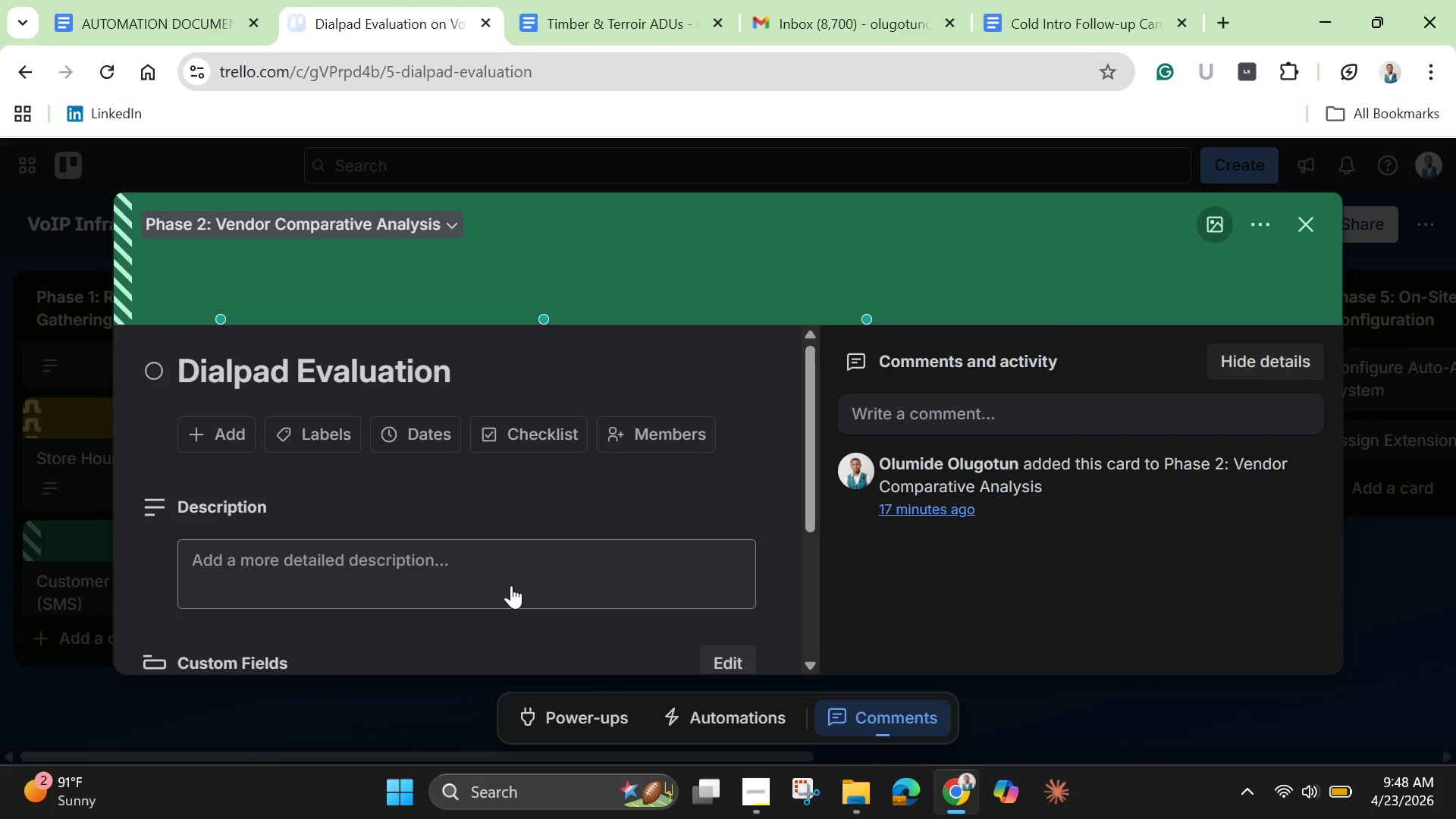 
left_click([510, 578])
 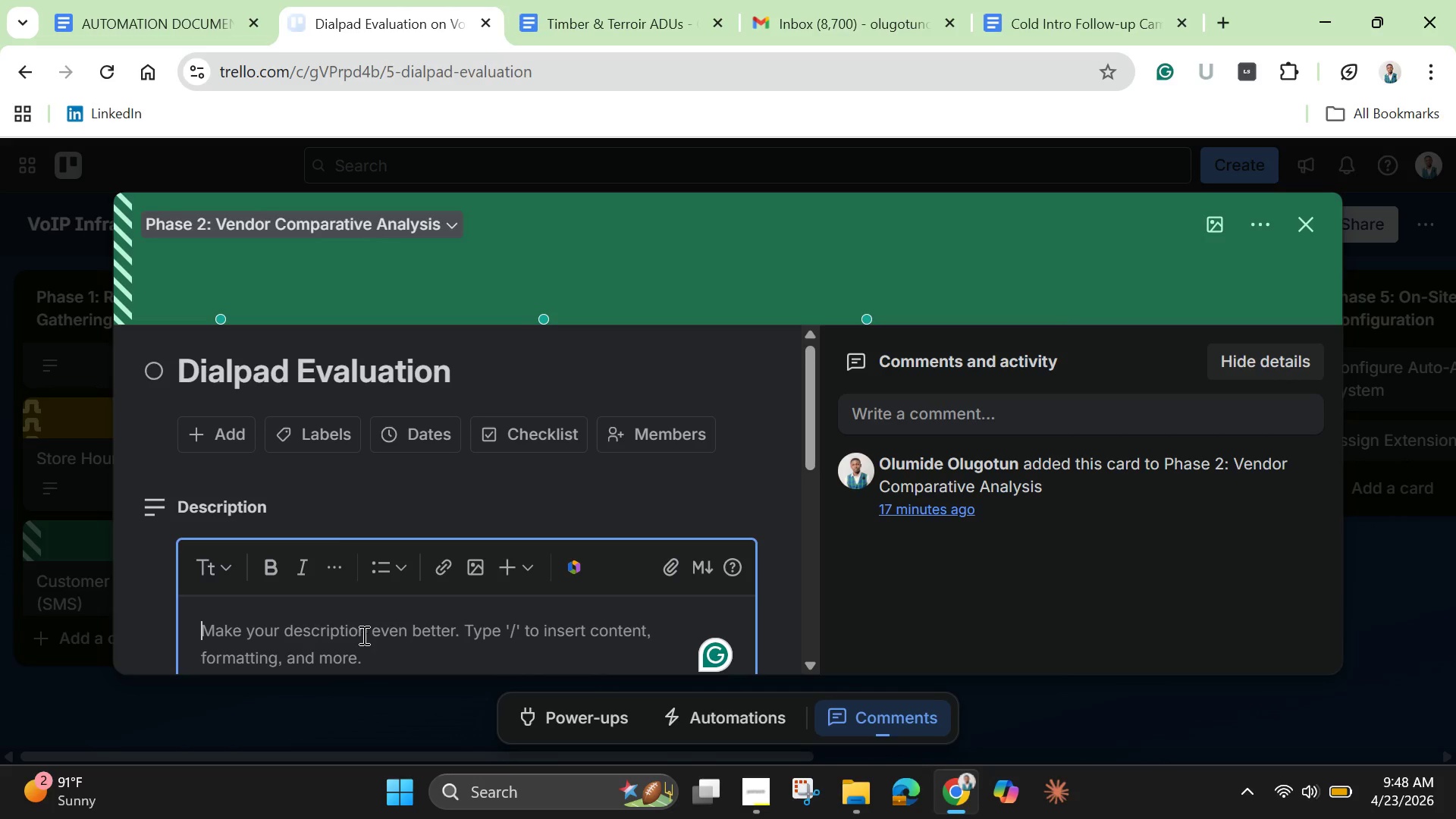 
key(Control+V)
 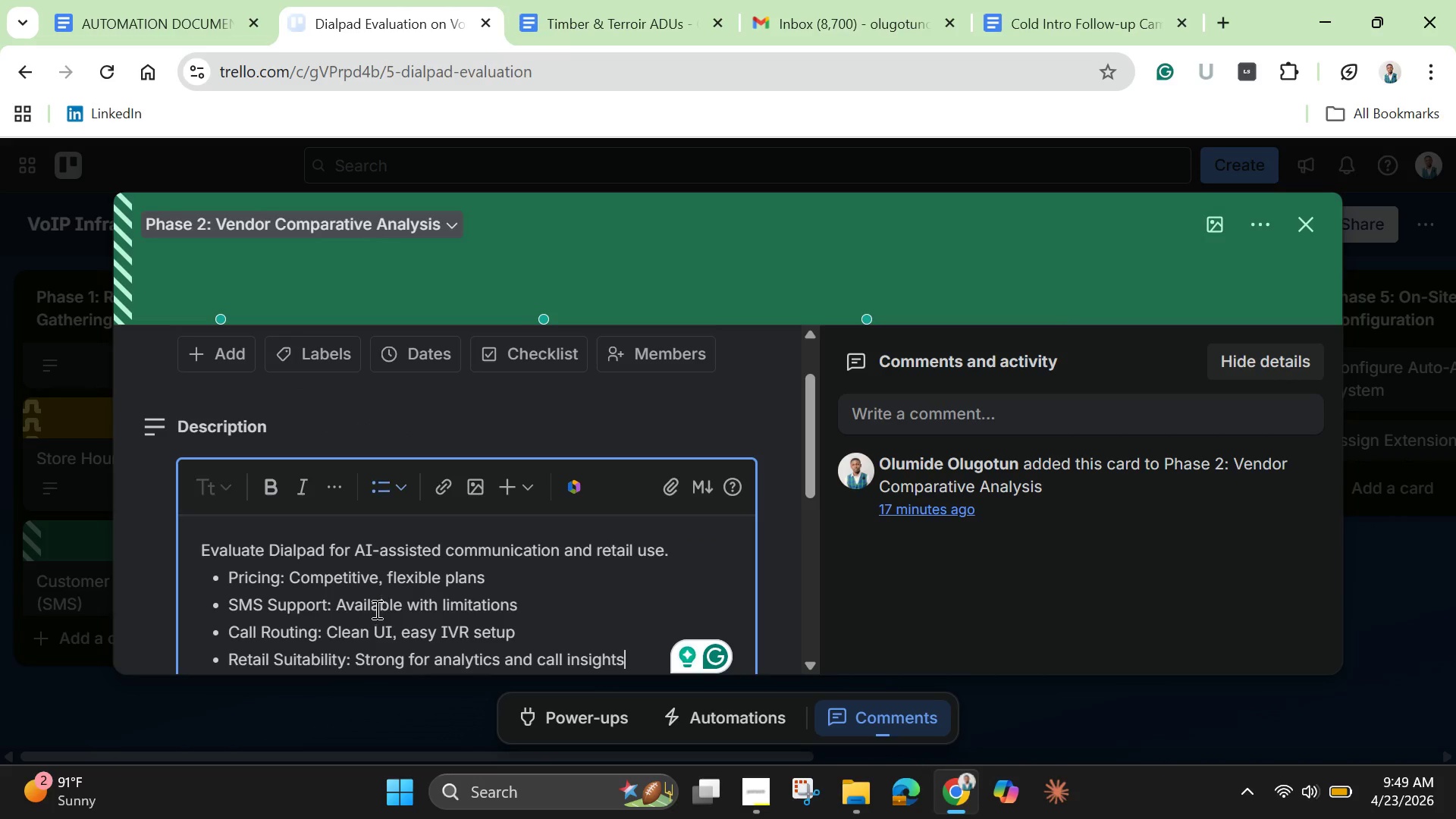 
scroll: coordinate [375, 609], scroll_direction: down, amount: 8.0
 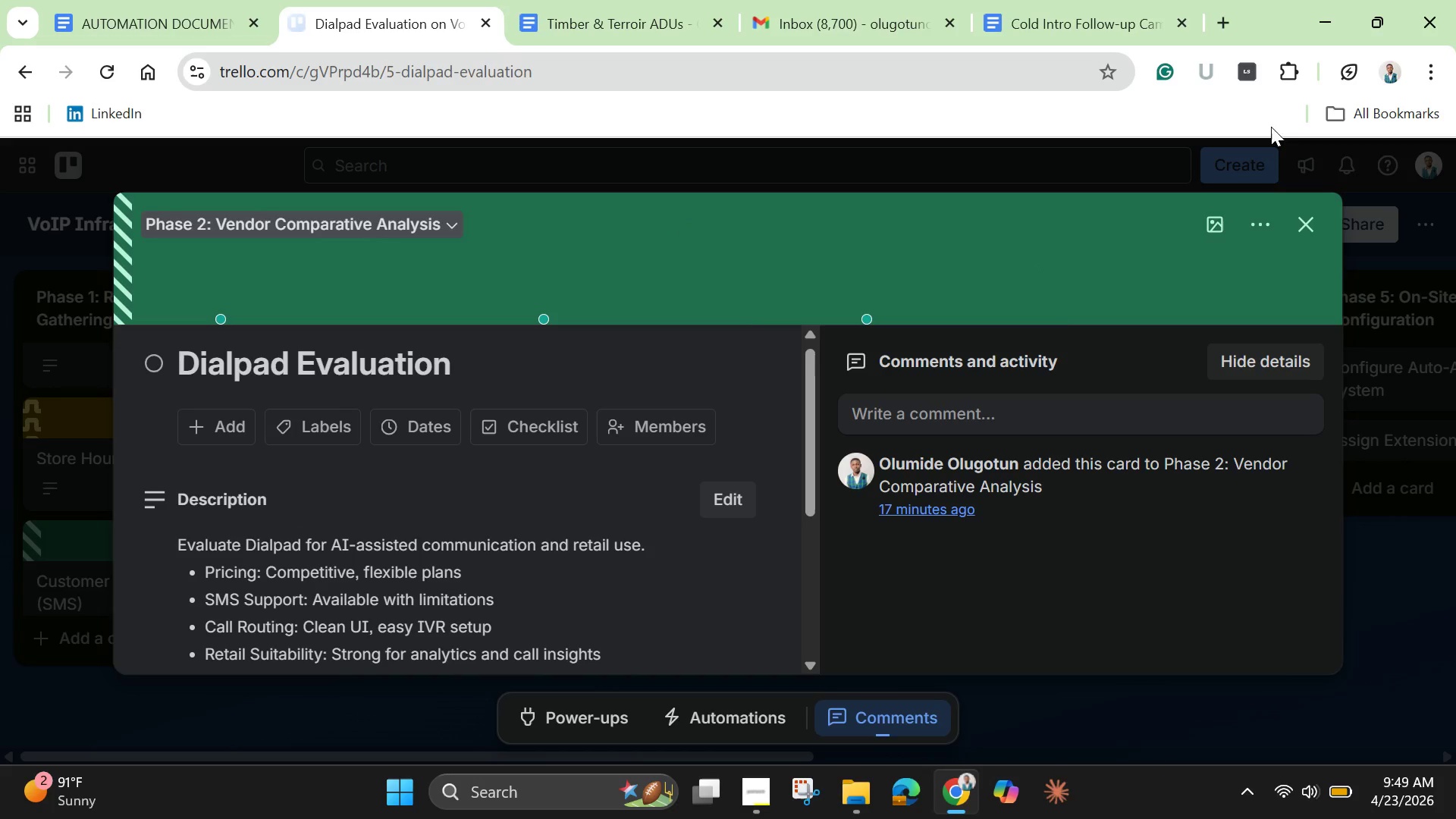 
wait(7.28)
 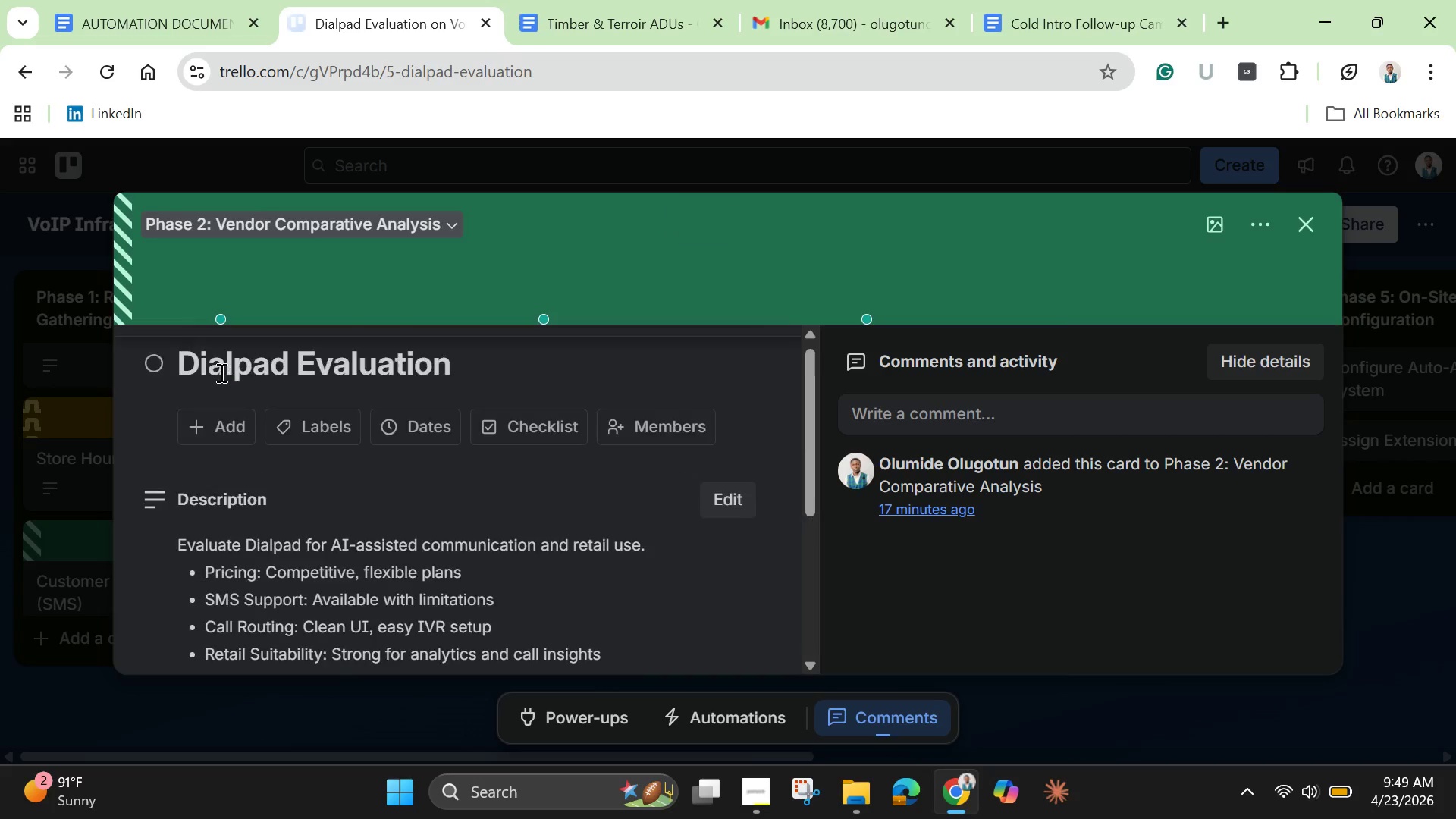 
left_click([1316, 237])
 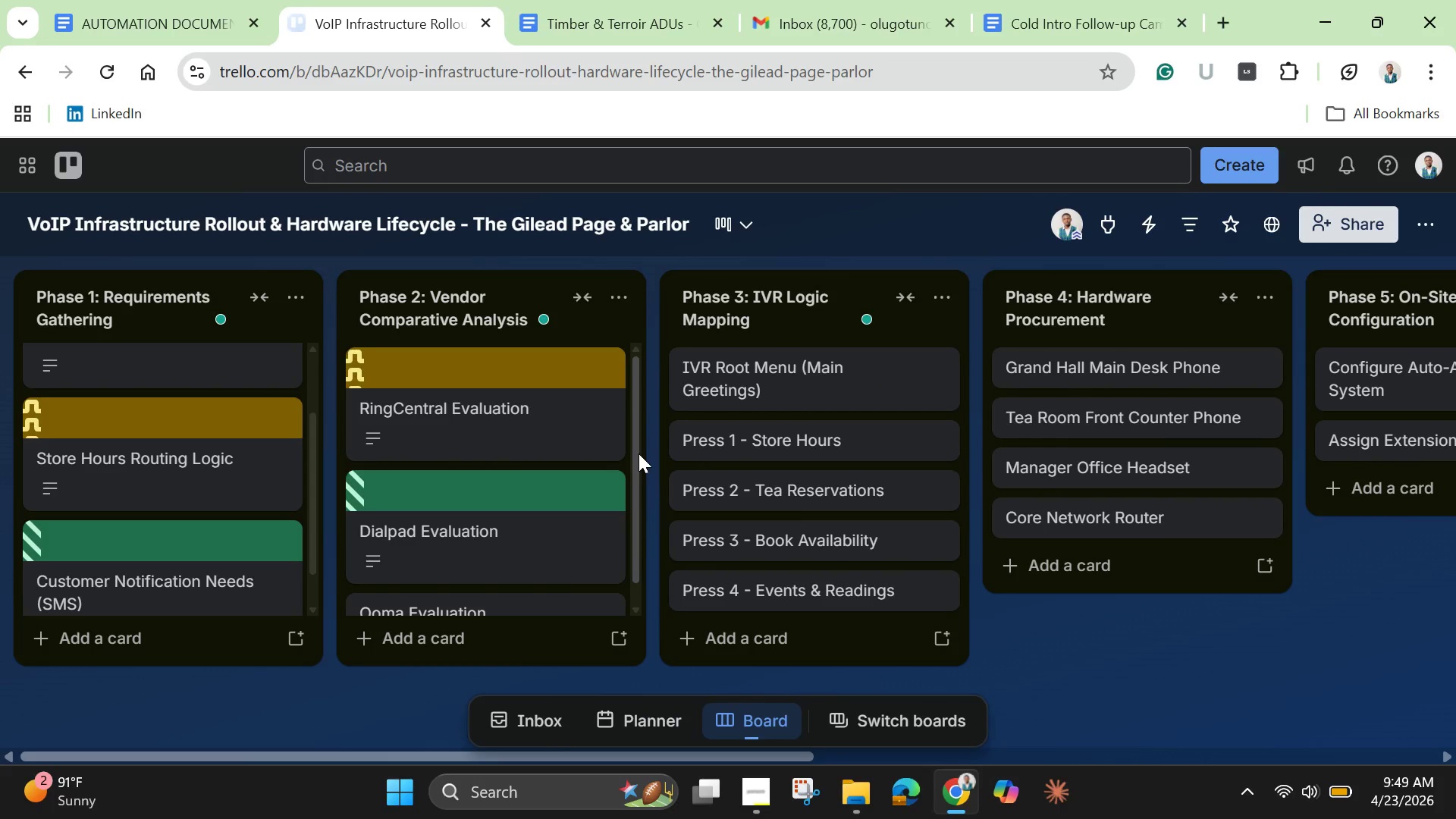 
left_click_drag(start_coordinate=[639, 453], to_coordinate=[641, 437])
 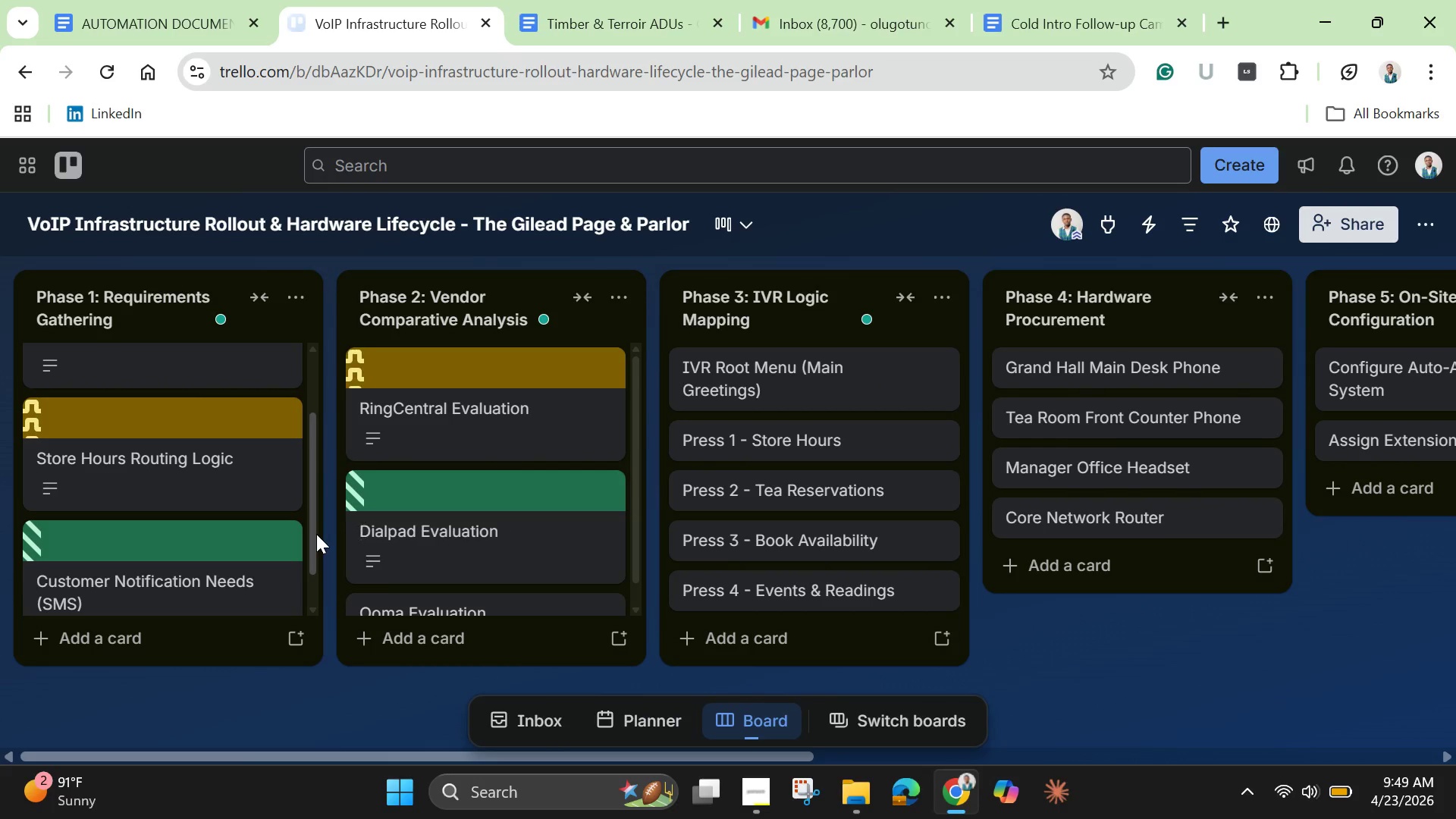 
left_click_drag(start_coordinate=[316, 534], to_coordinate=[293, 455])
 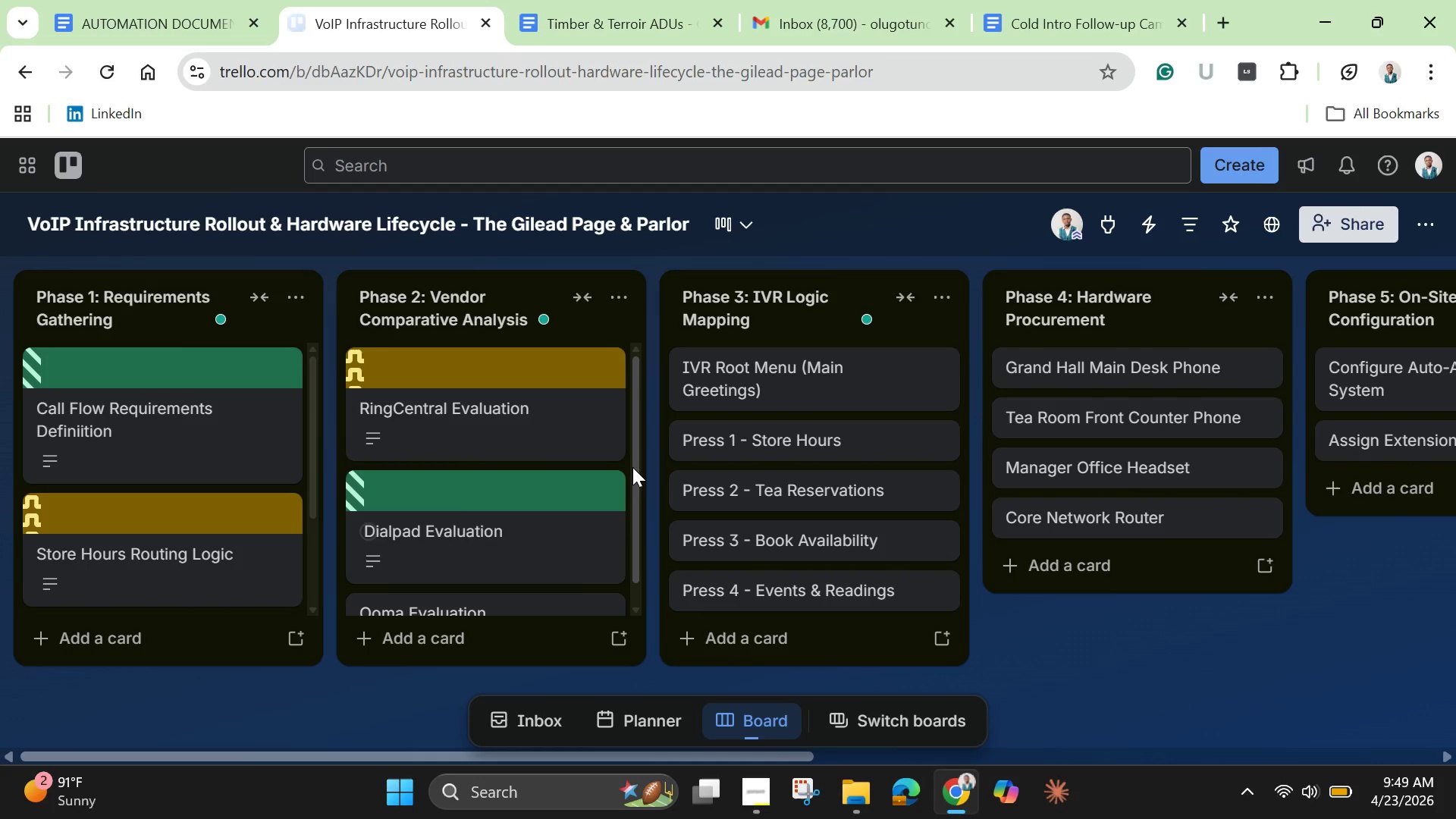 
left_click_drag(start_coordinate=[635, 467], to_coordinate=[644, 560])
 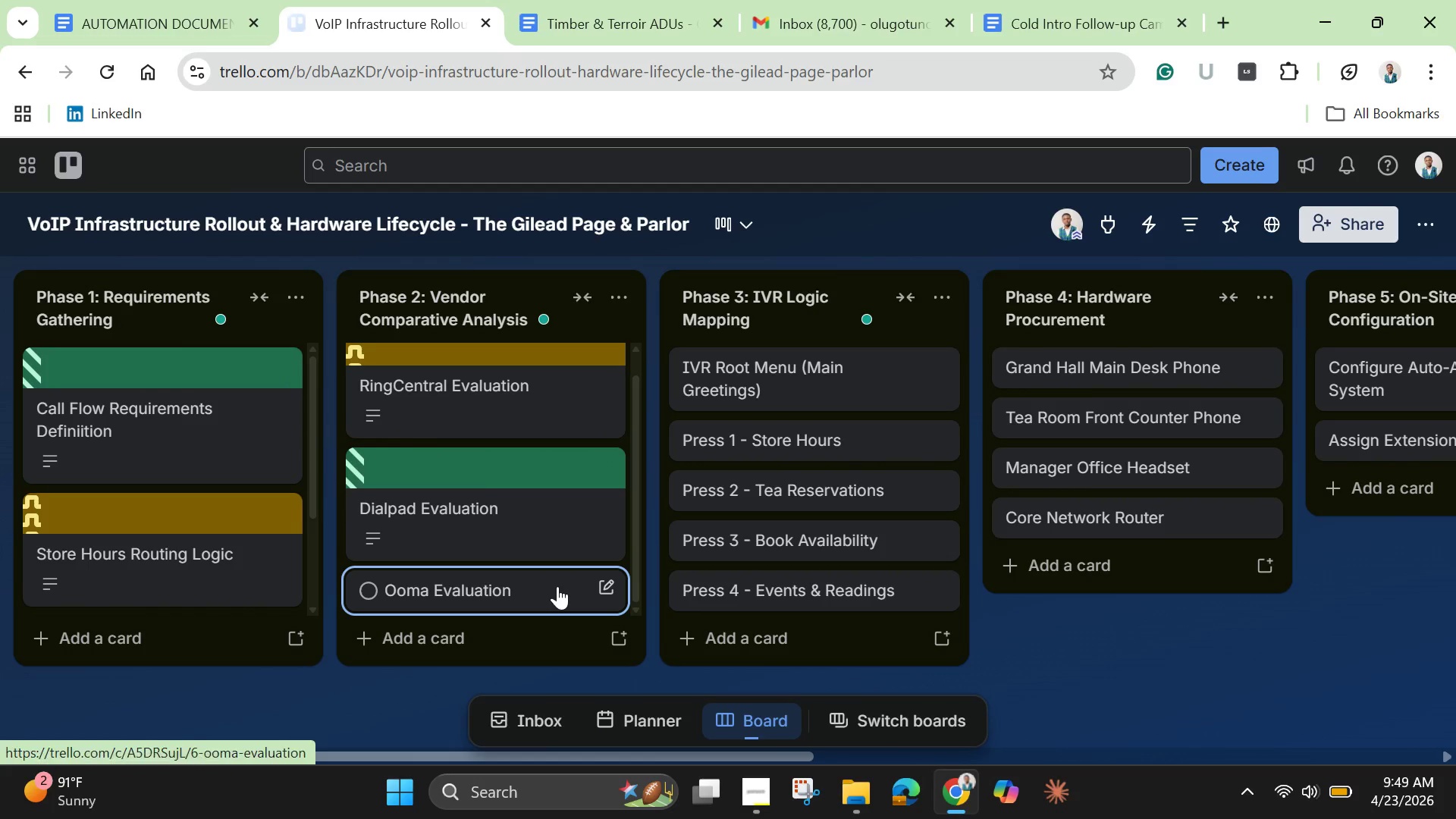 
left_click([557, 586])
 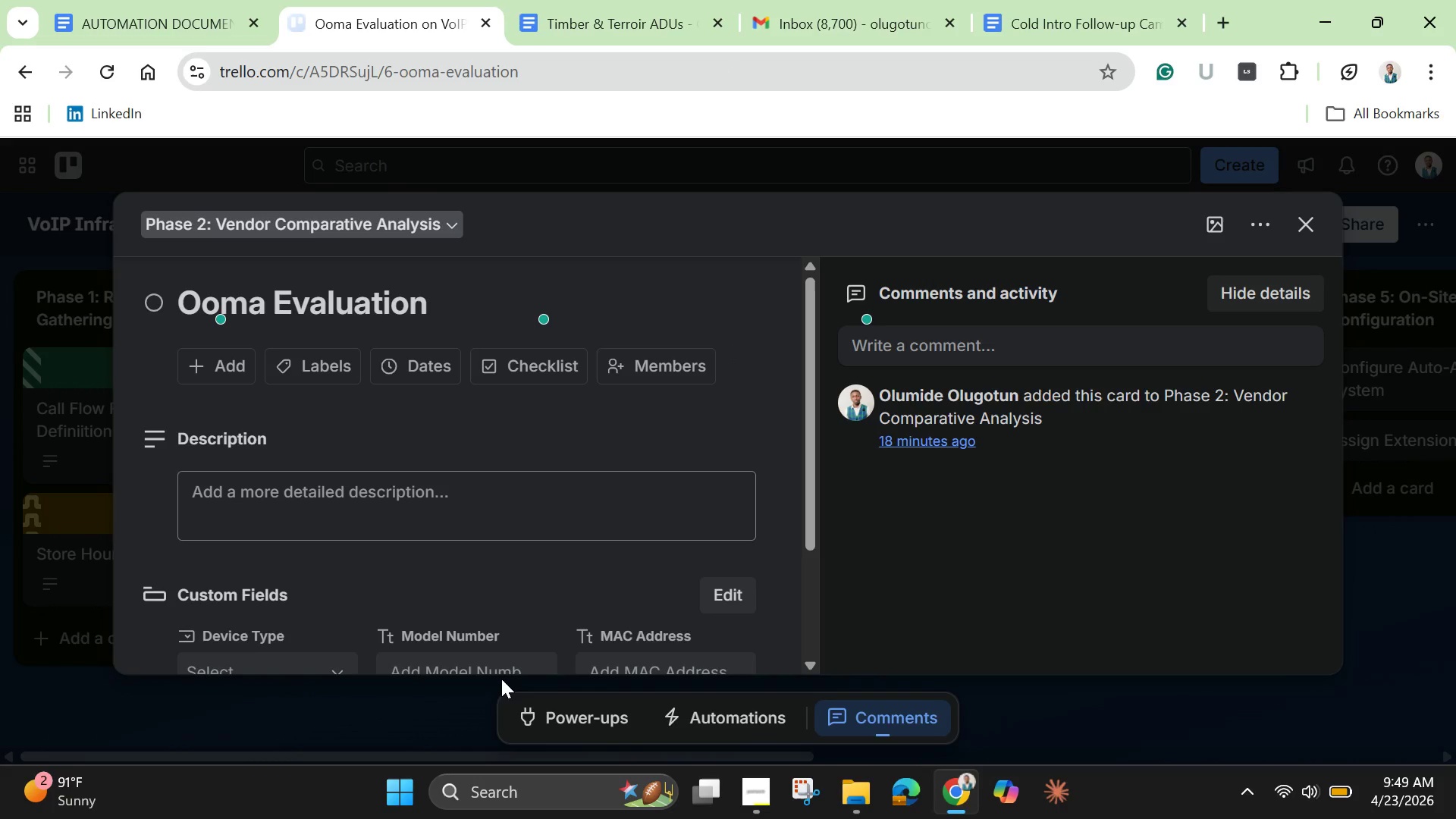 
wait(9.98)
 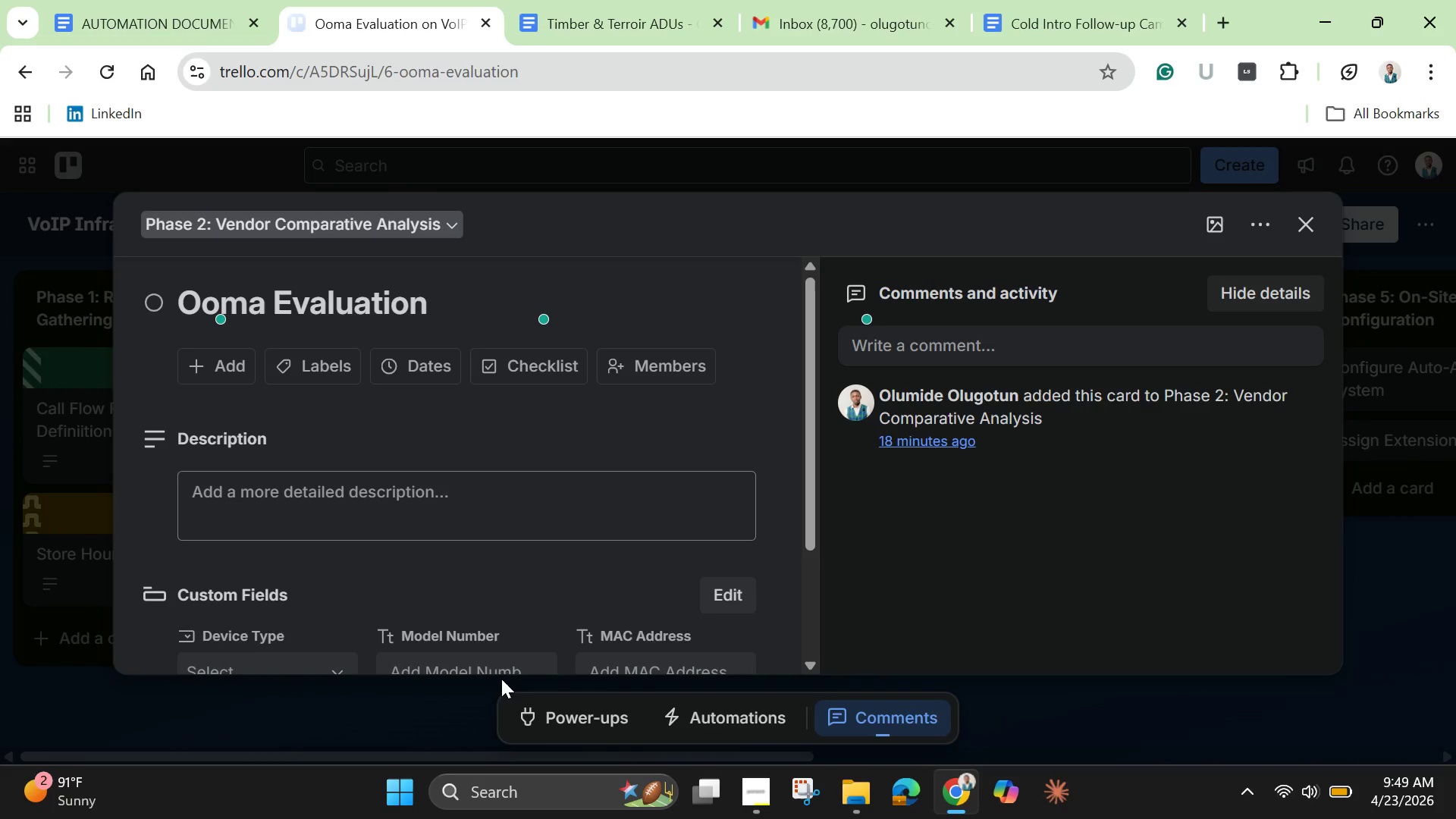 
left_click([620, 20])
 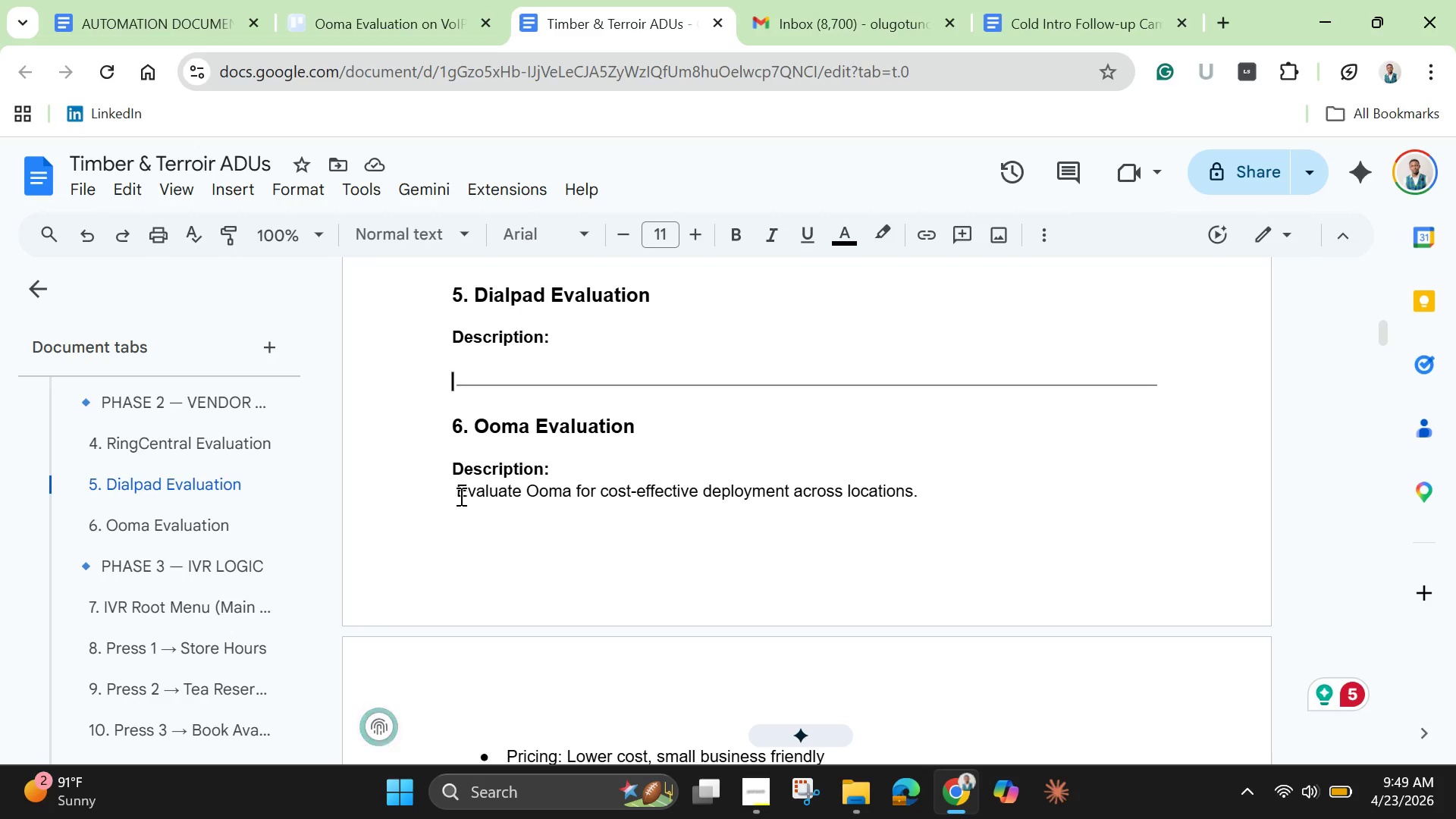 
left_click_drag(start_coordinate=[455, 496], to_coordinate=[918, 450])
 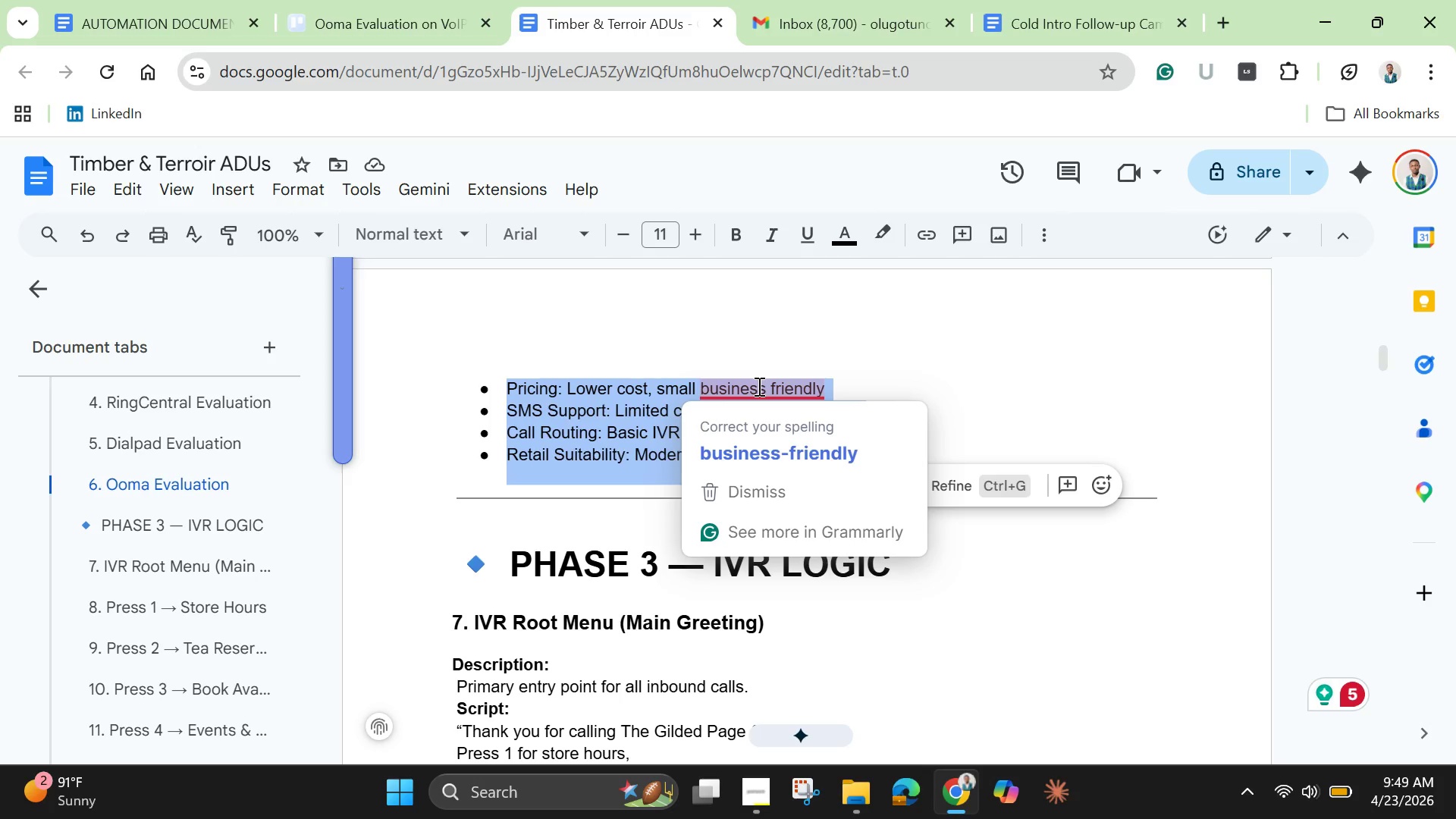 
left_click([758, 386])
 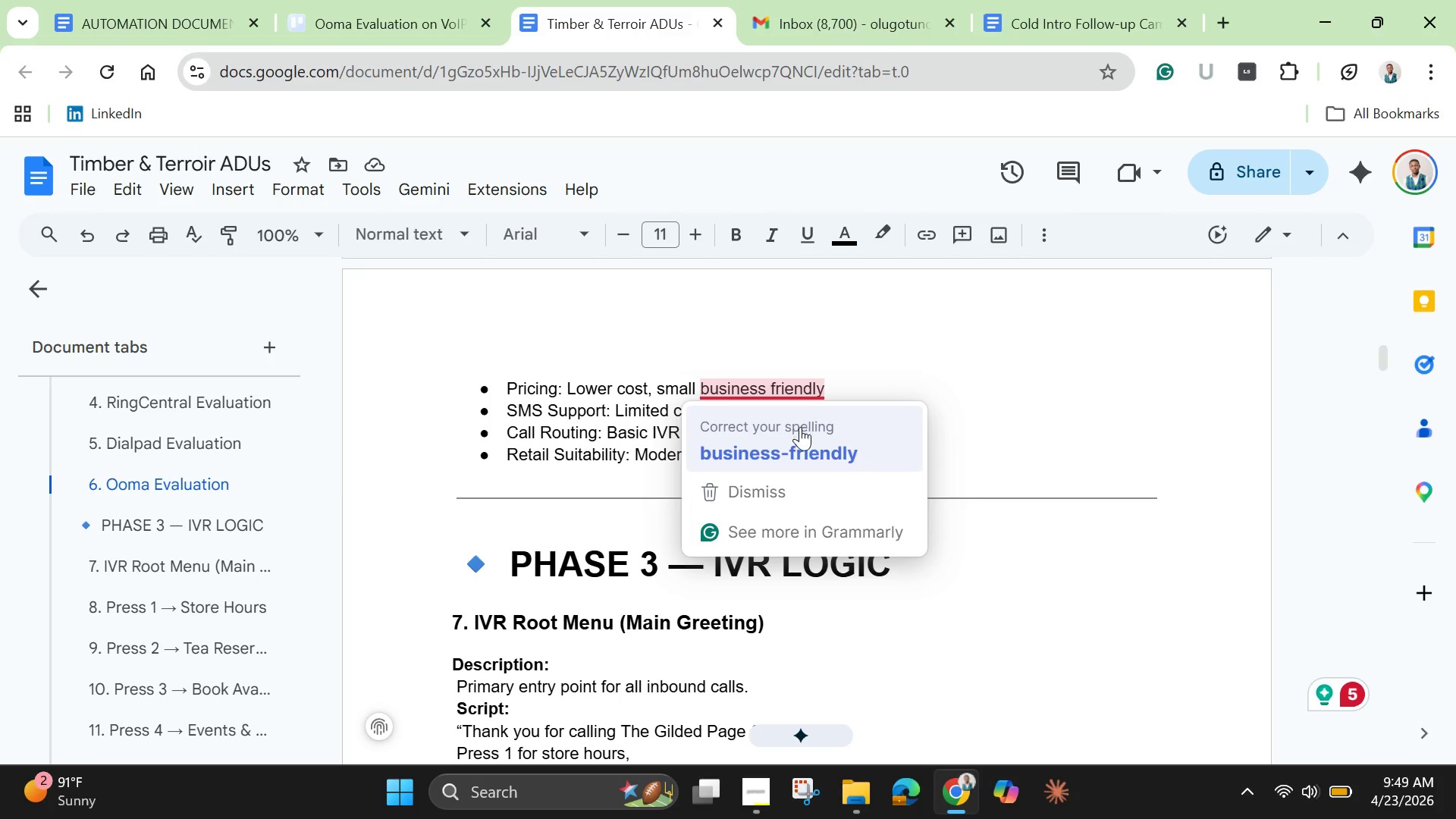 
left_click([790, 444])
 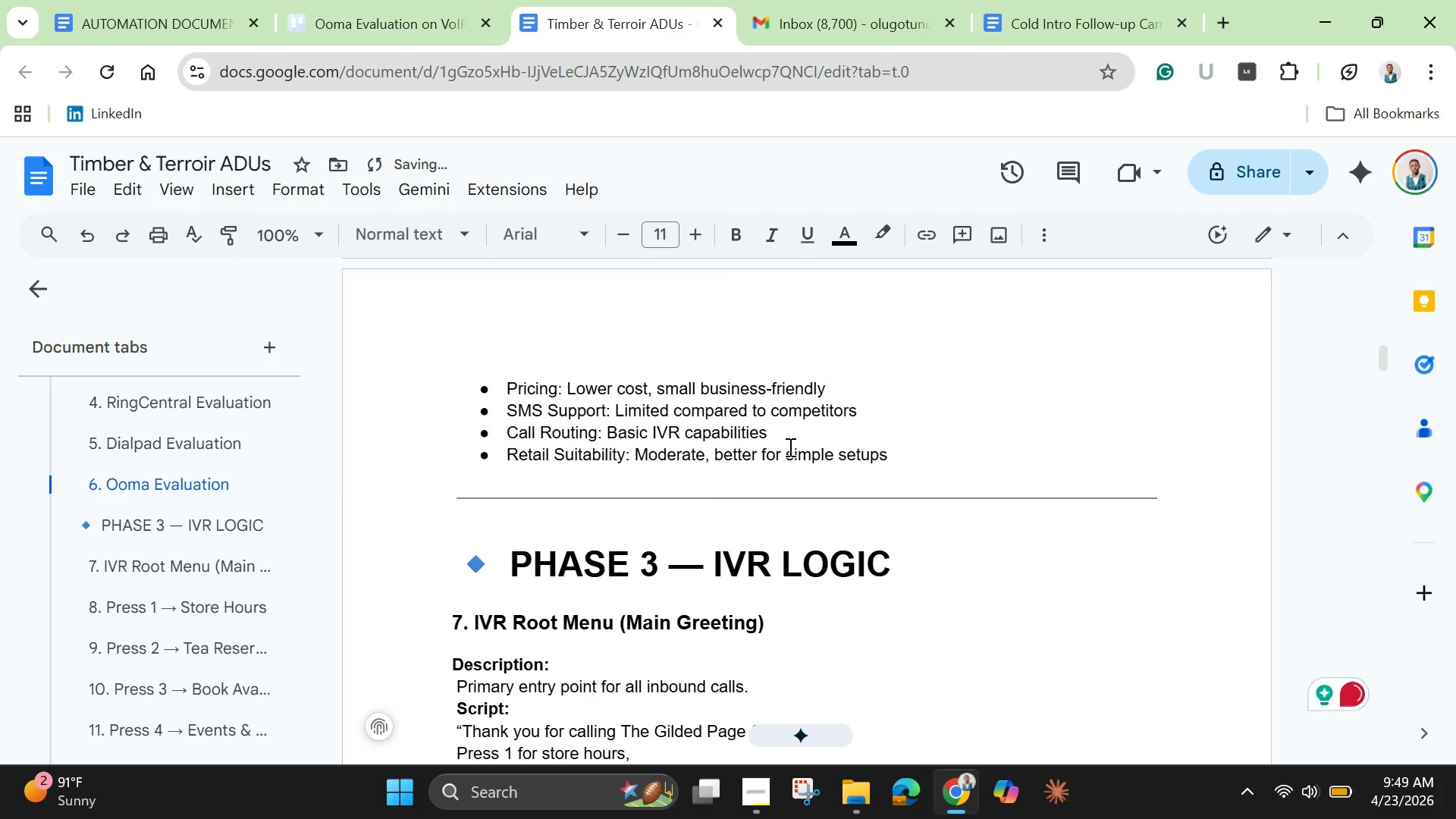 
scroll: coordinate [789, 447], scroll_direction: up, amount: 2.0
 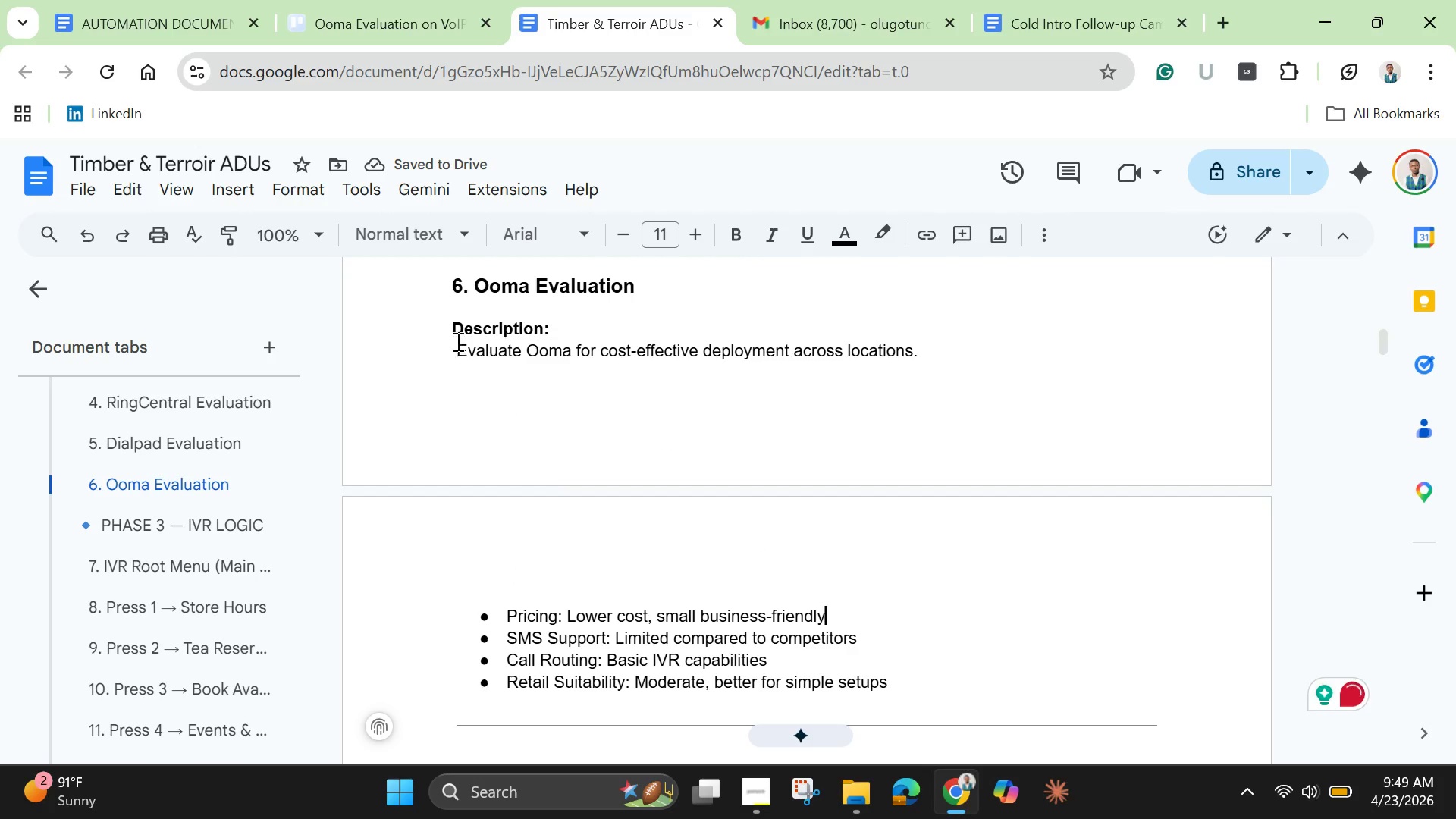 
left_click_drag(start_coordinate=[455, 340], to_coordinate=[894, 589])
 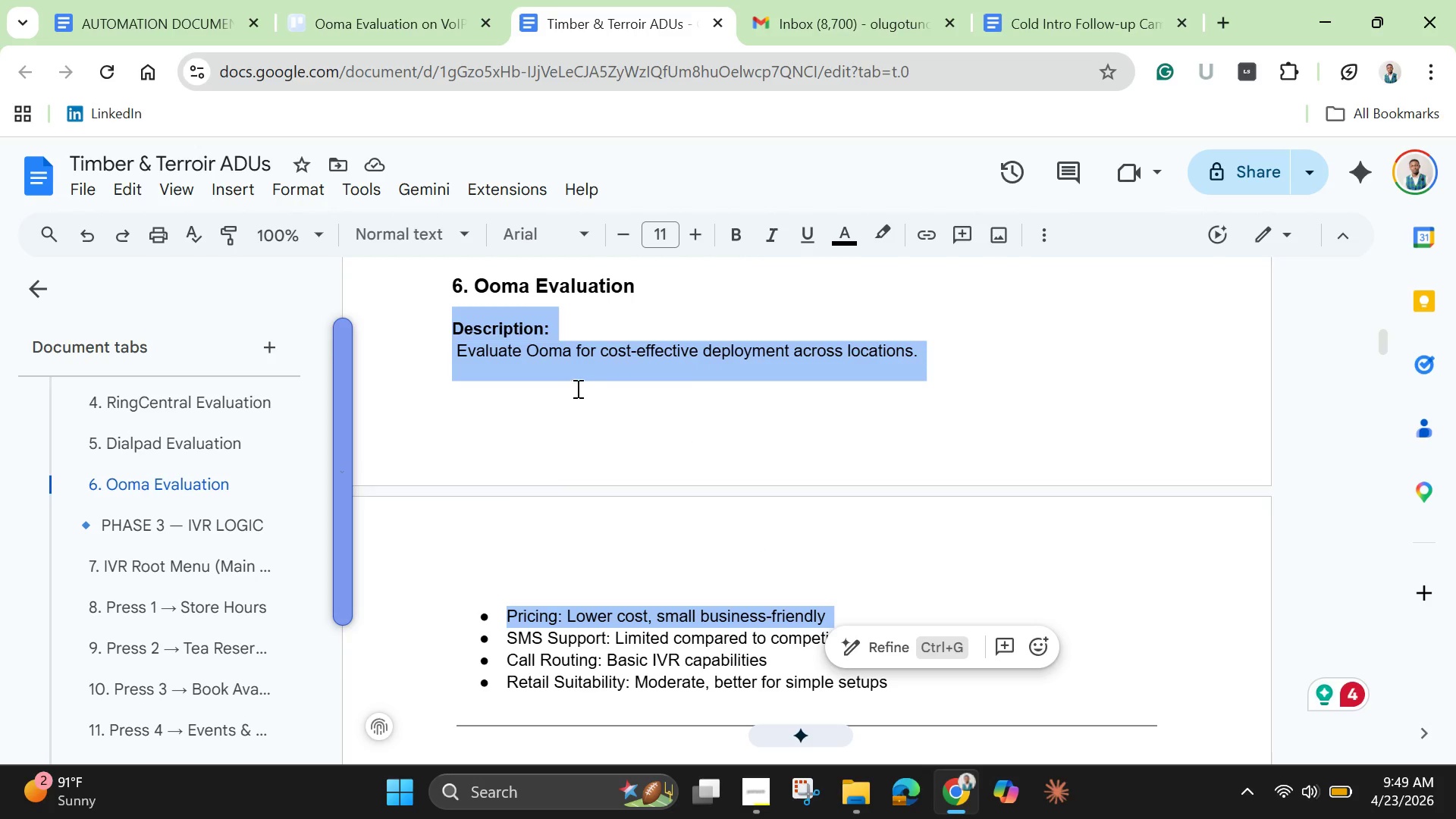 
left_click([576, 388])
 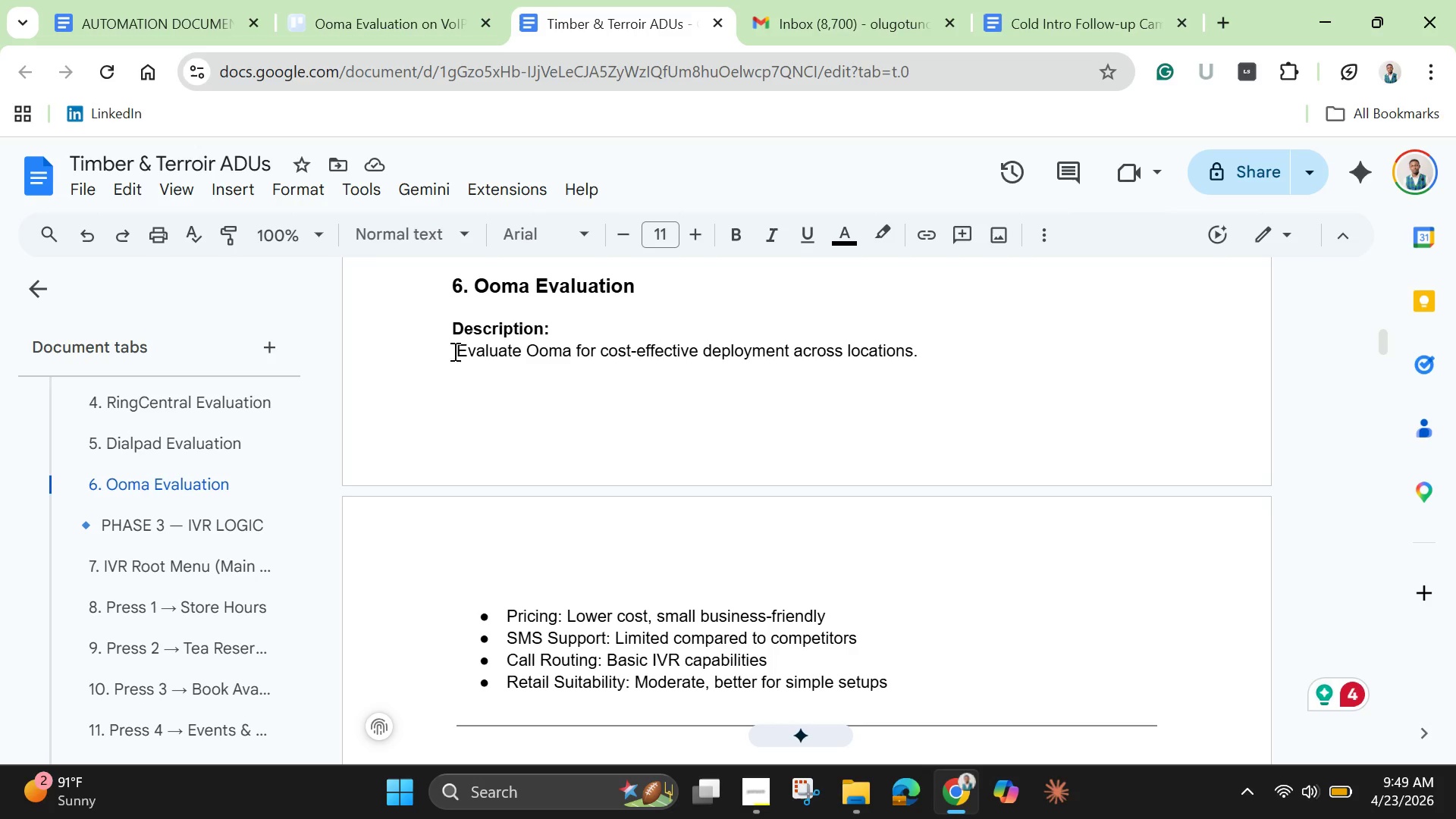 
left_click_drag(start_coordinate=[455, 351], to_coordinate=[937, 679])
 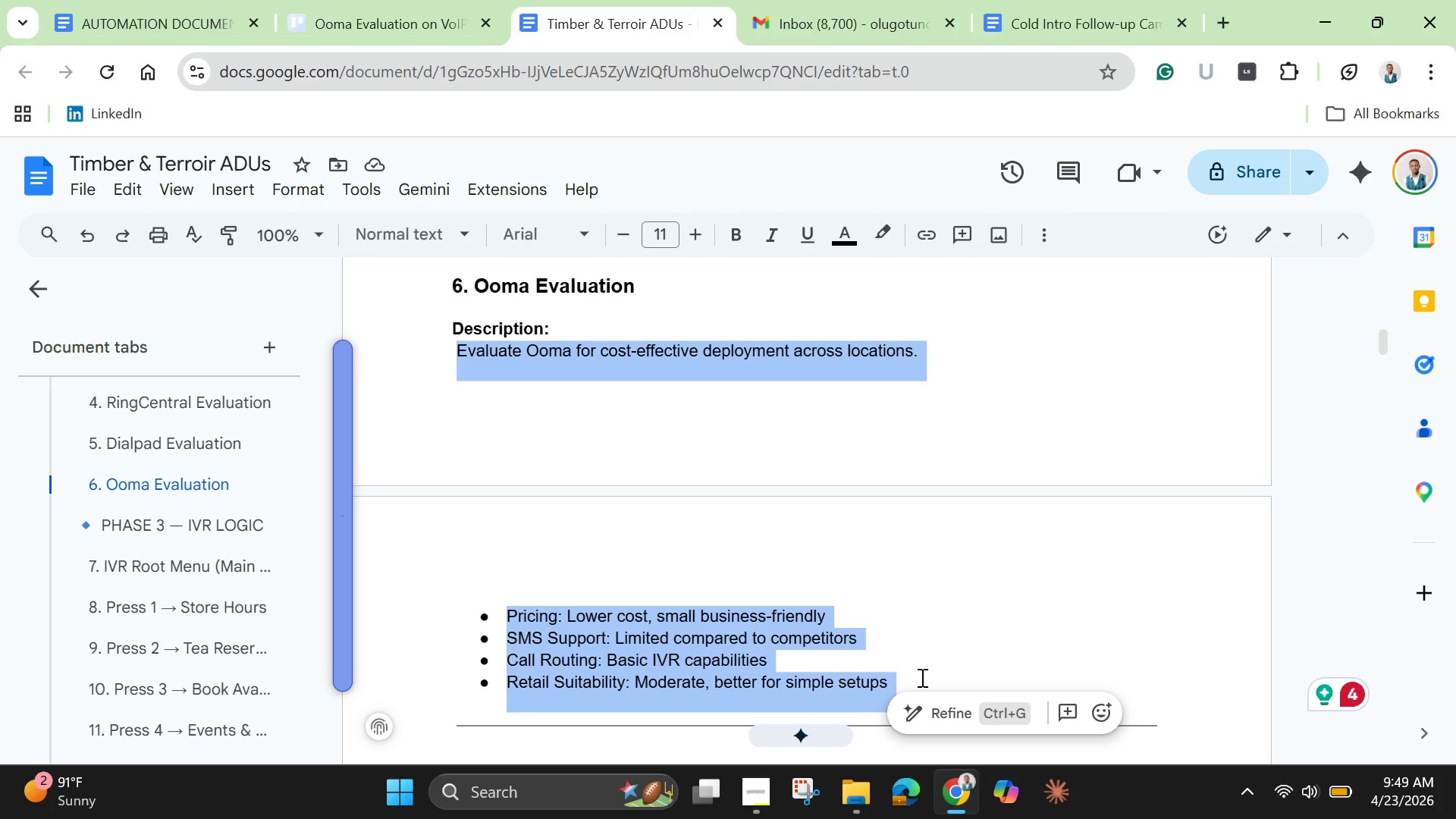 
wait(7.23)
 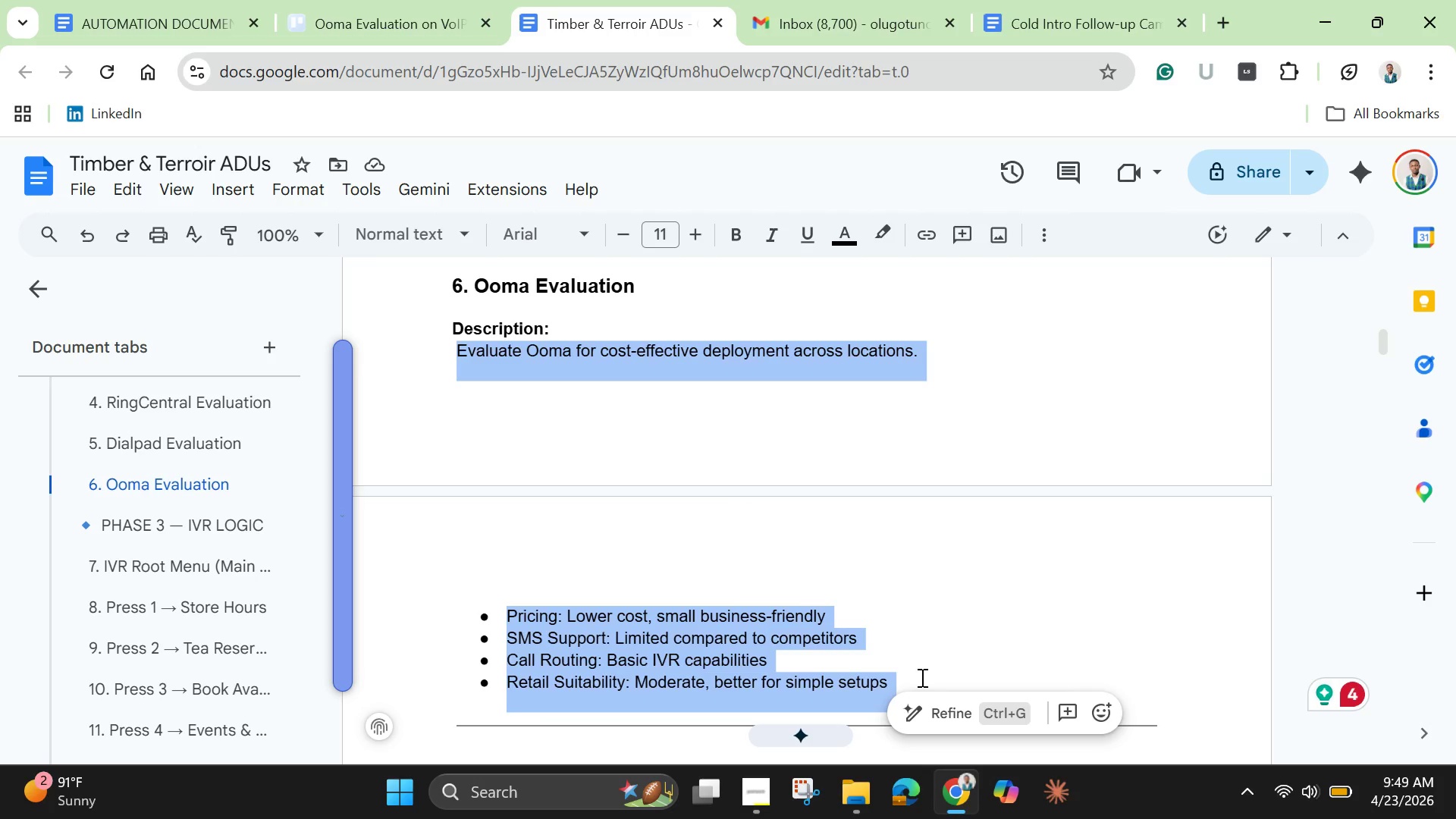 
right_click([757, 652])
 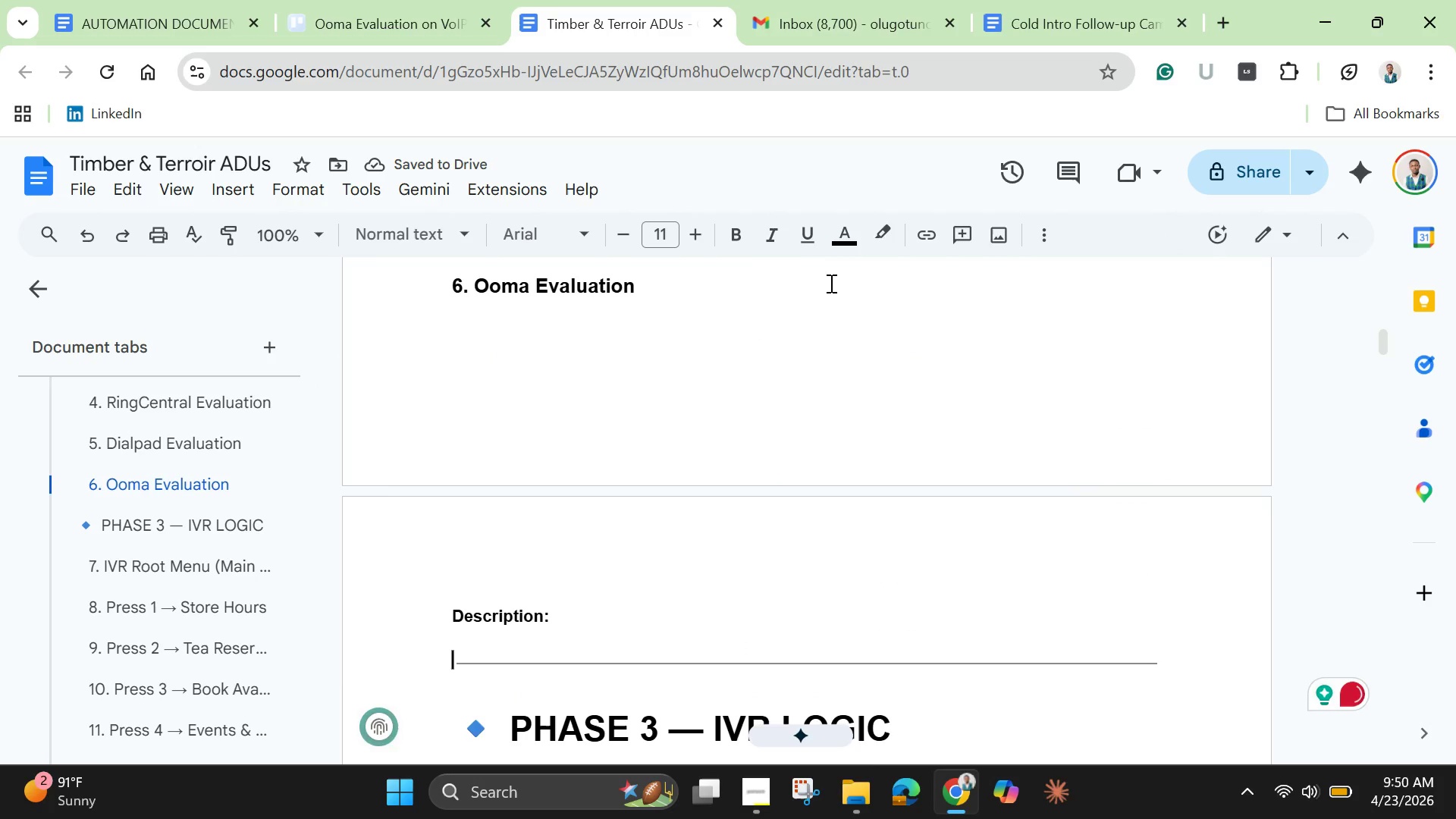 
wait(11.11)
 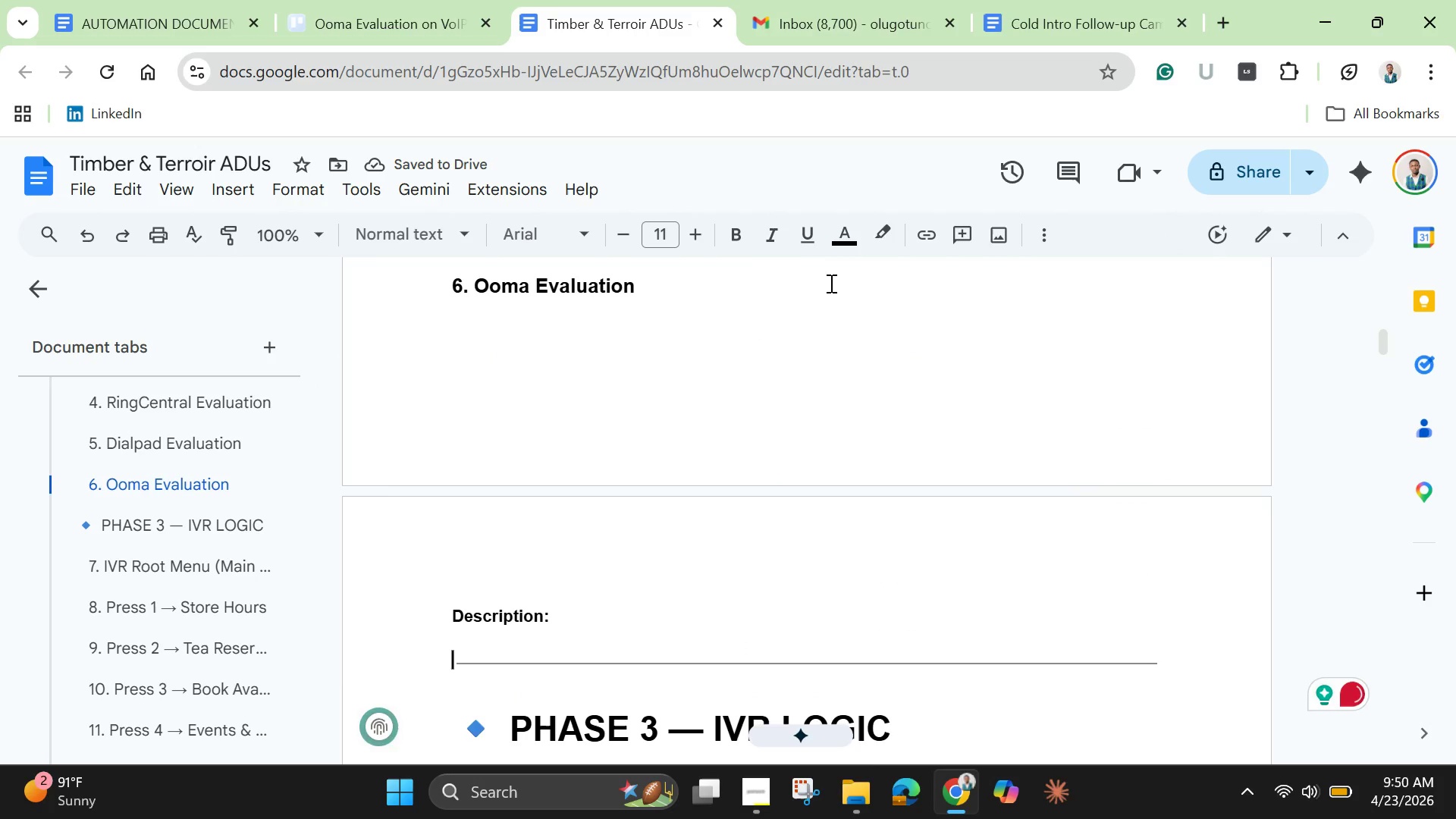 
left_click([367, 3])
 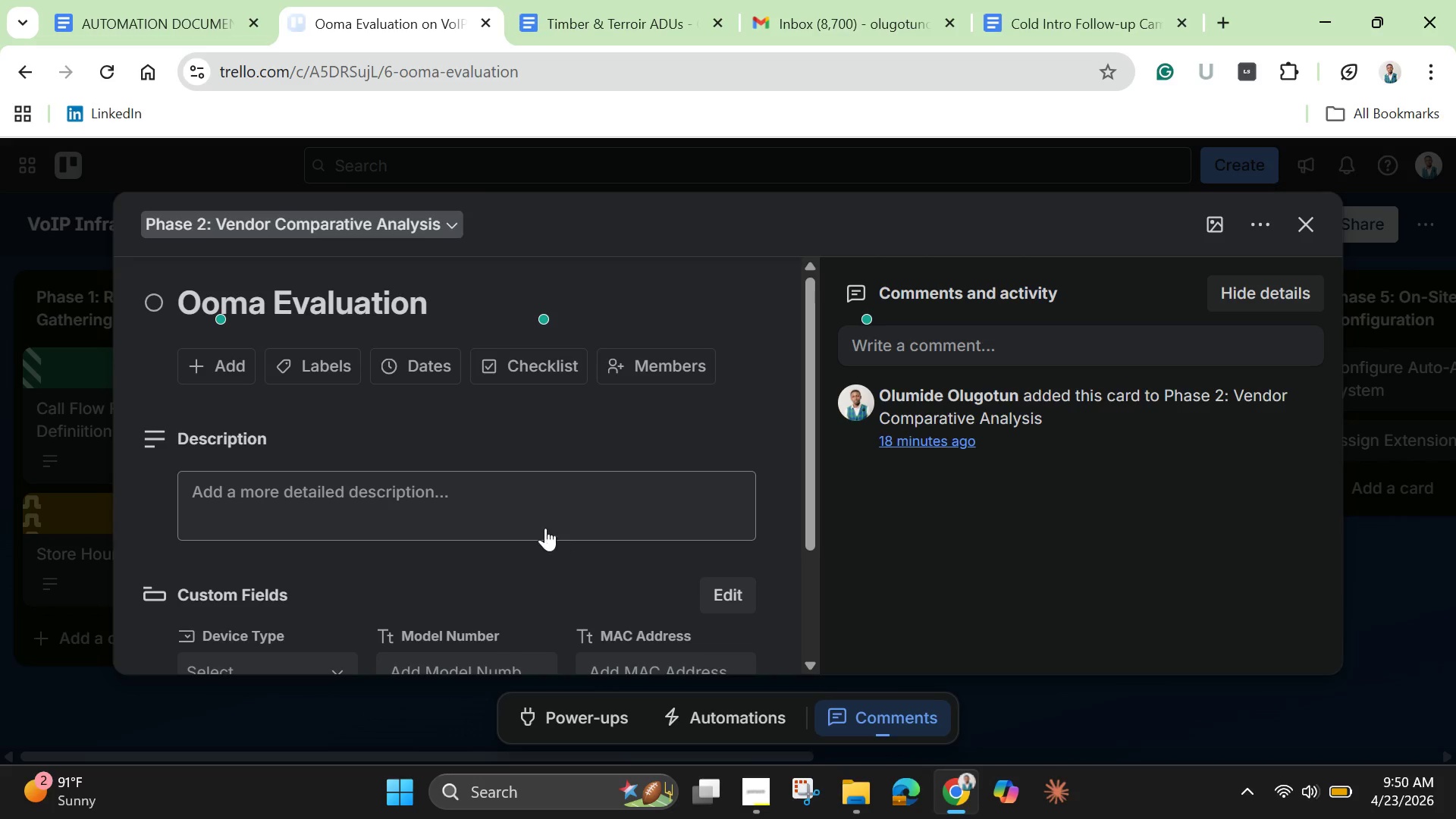 
left_click([542, 512])
 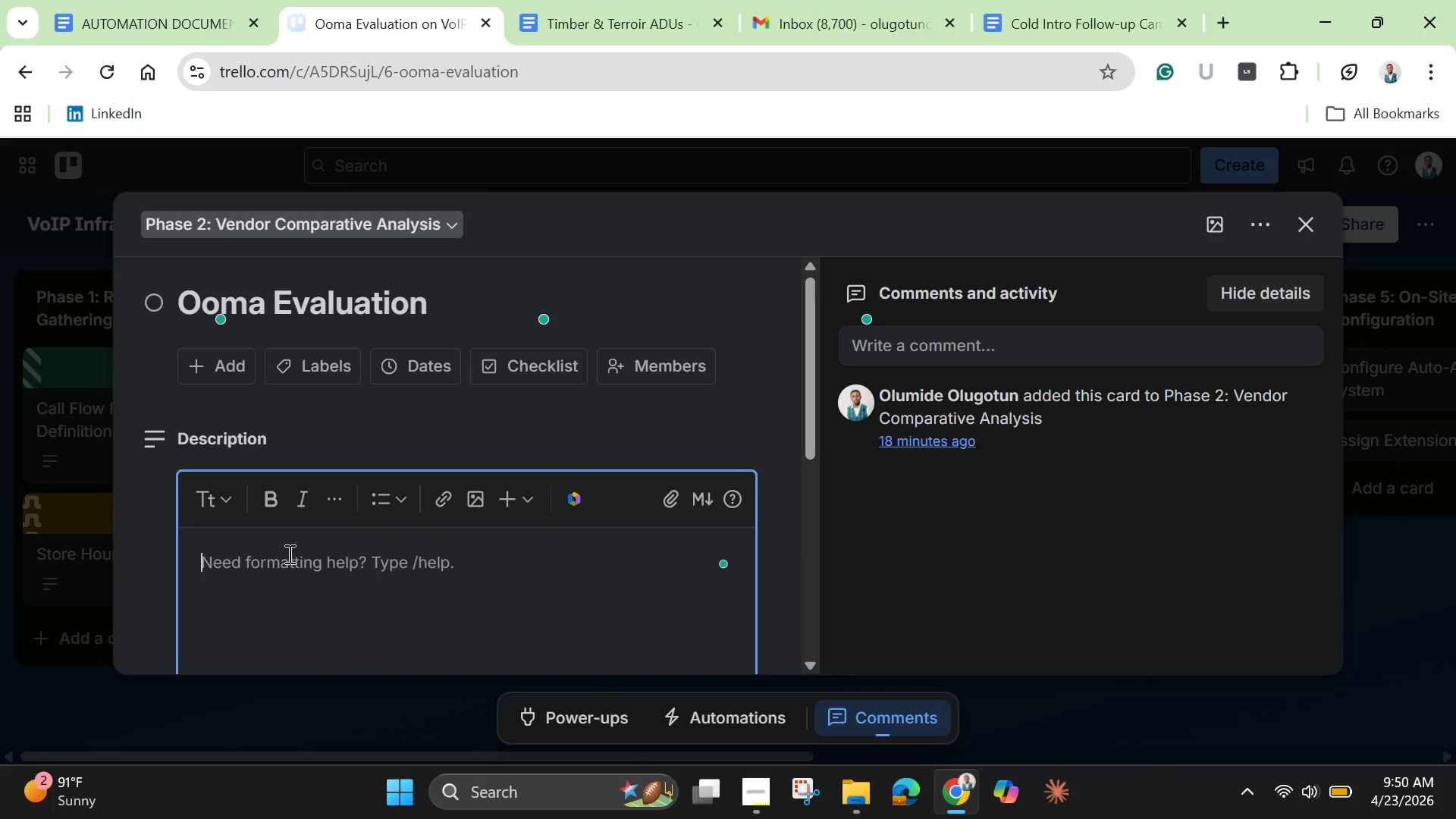 
key(Control+V)
 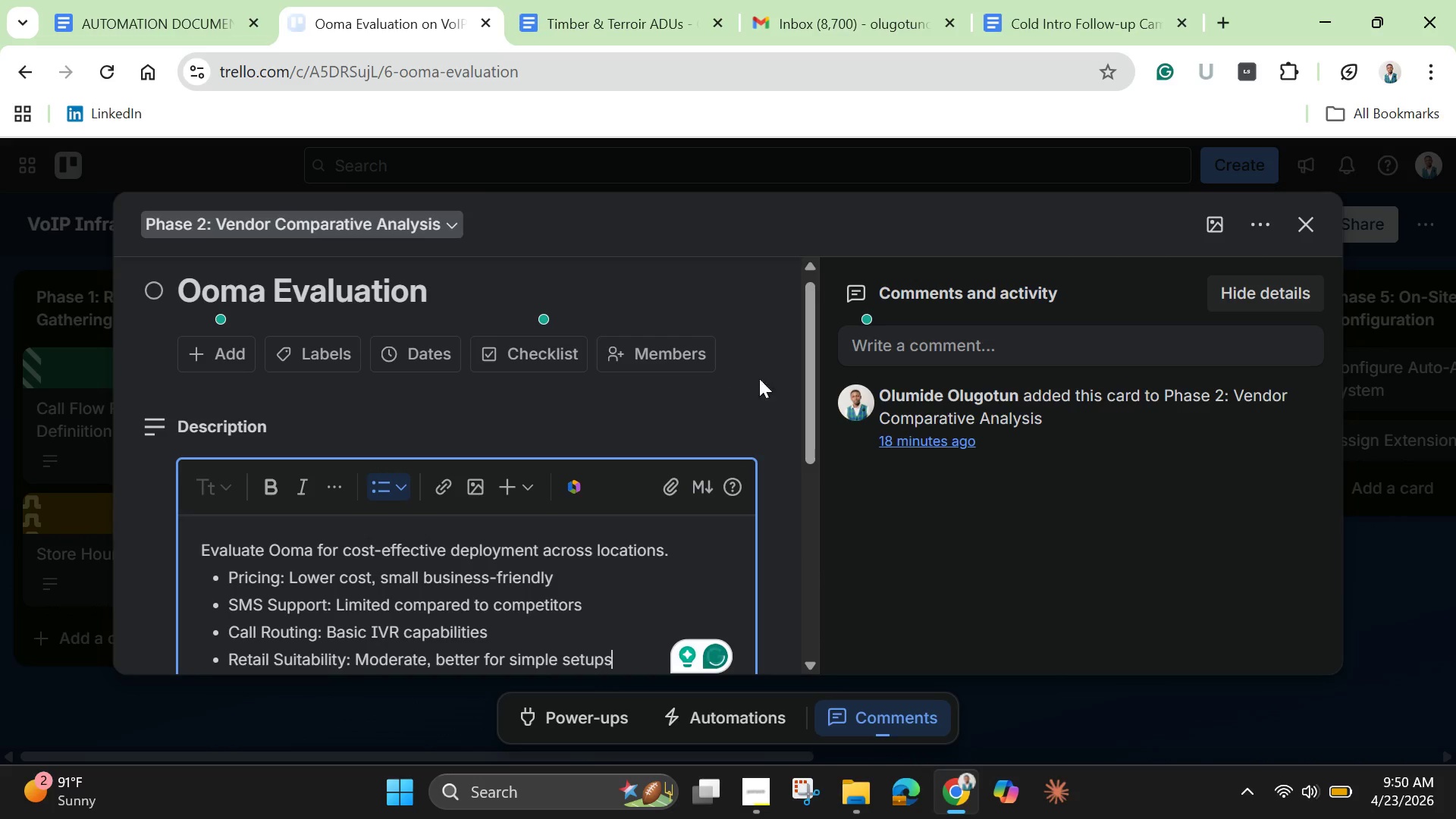 
left_click_drag(start_coordinate=[810, 419], to_coordinate=[817, 535])
 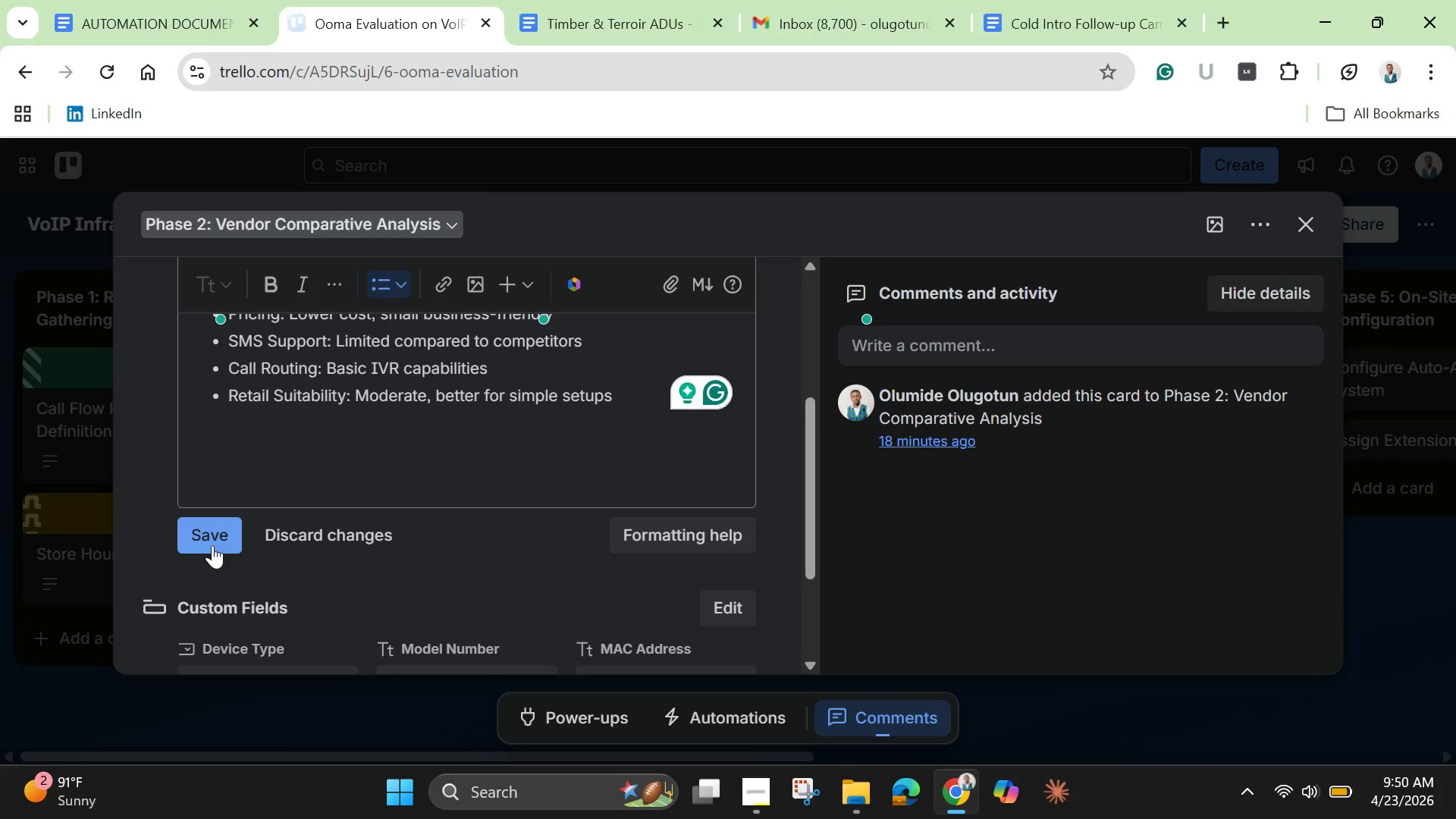 
left_click([207, 536])
 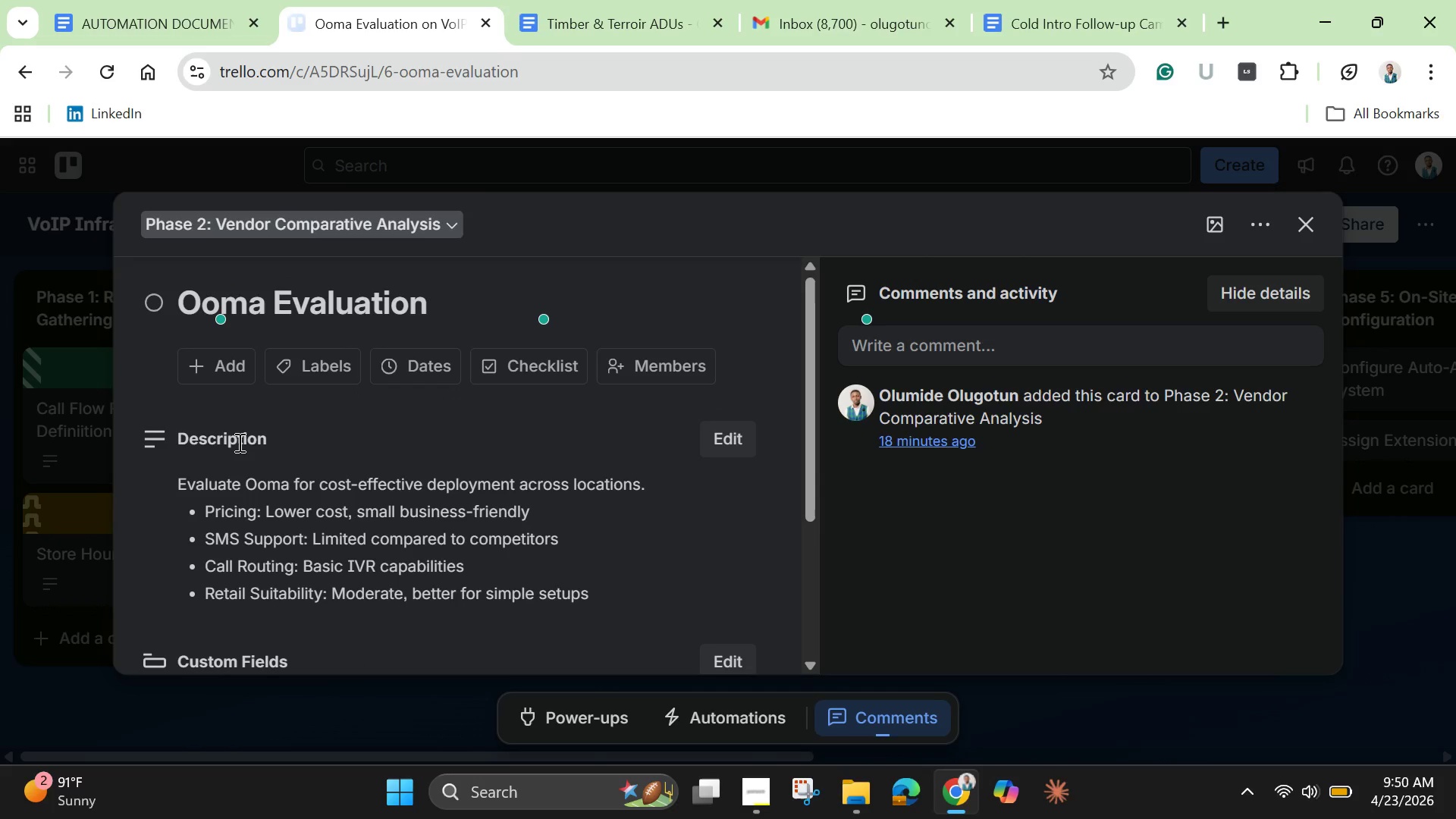 
wait(14.47)
 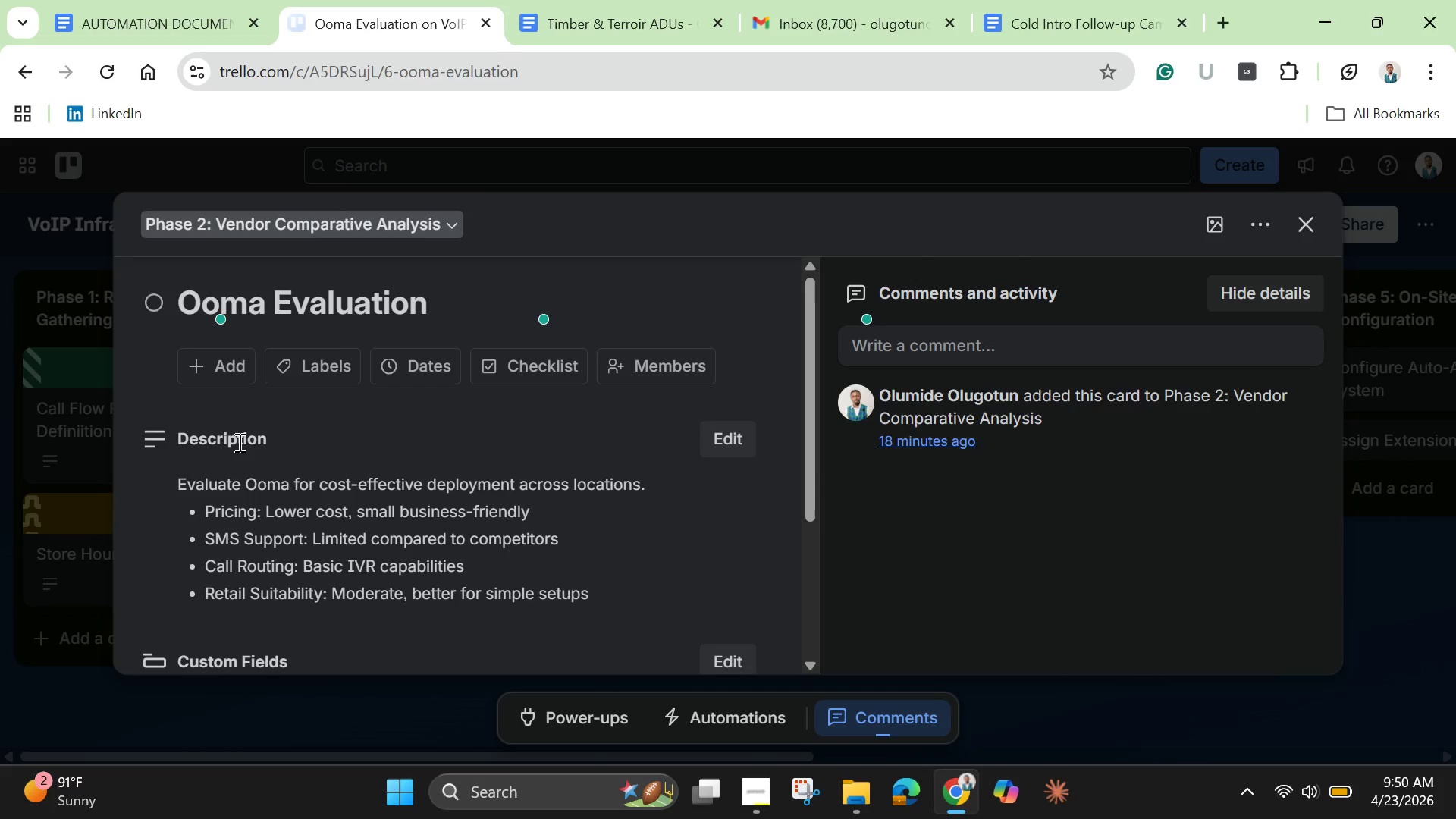 
left_click([1216, 224])
 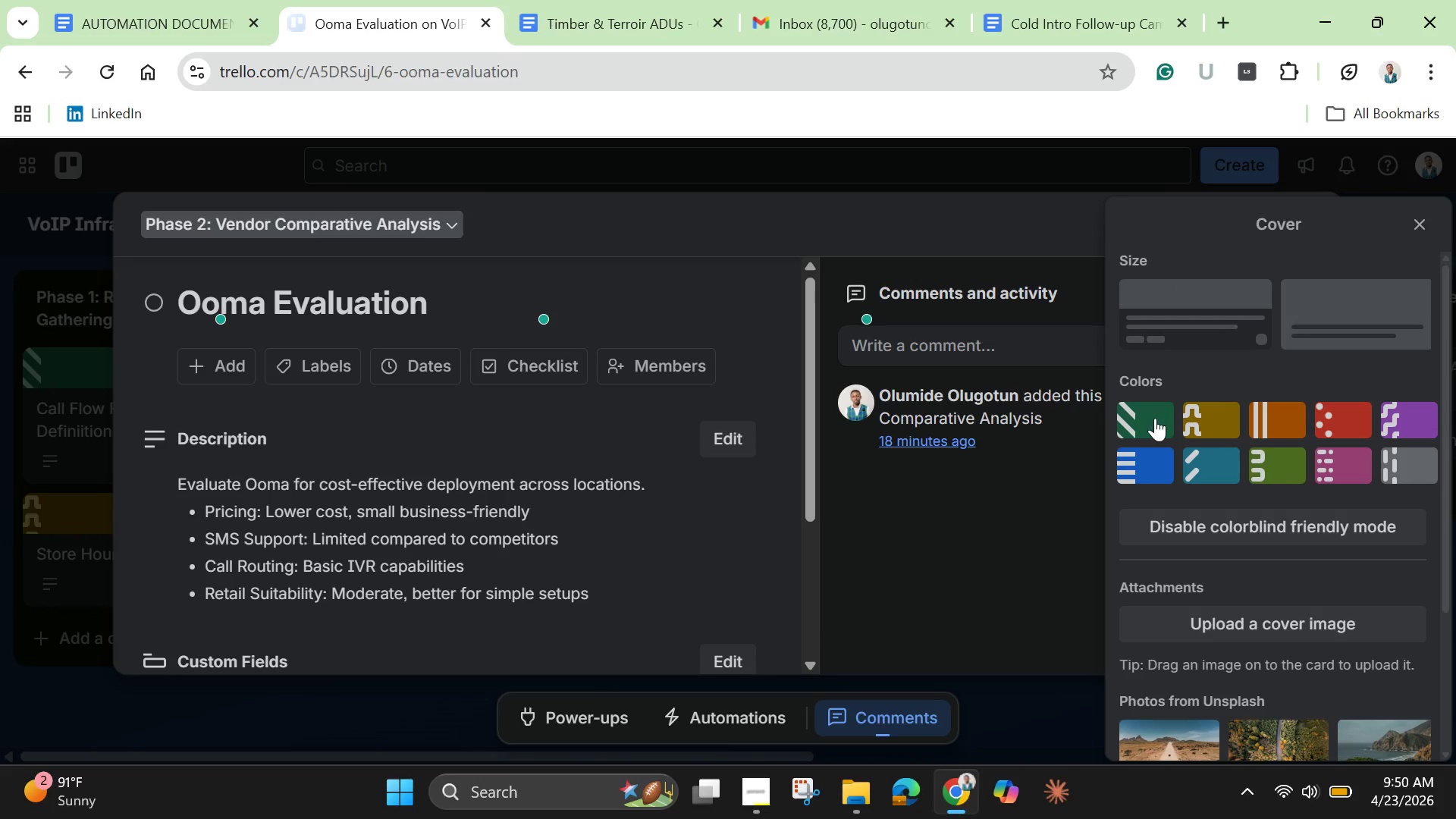 
left_click([1155, 418])
 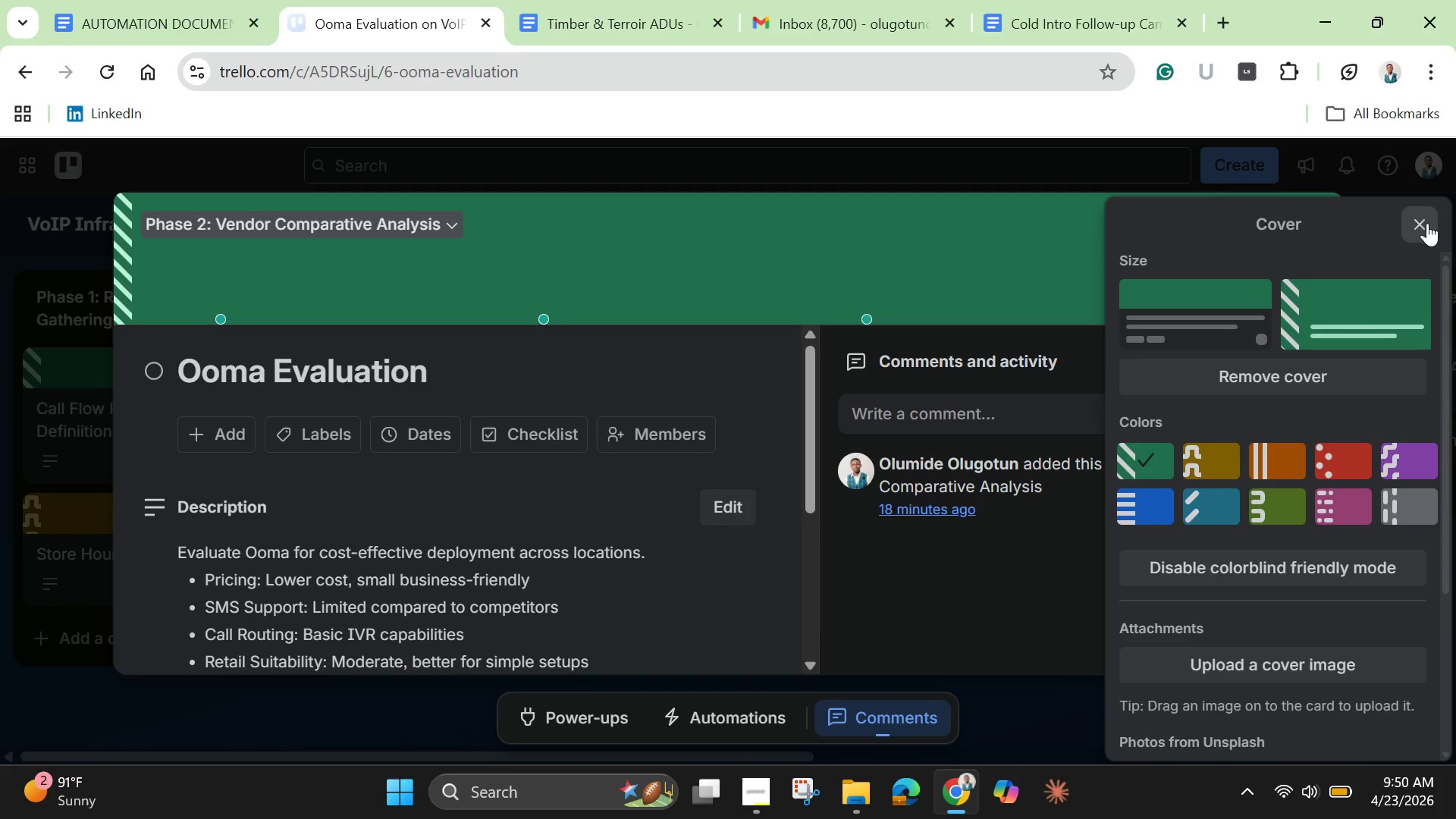 
left_click([1427, 223])
 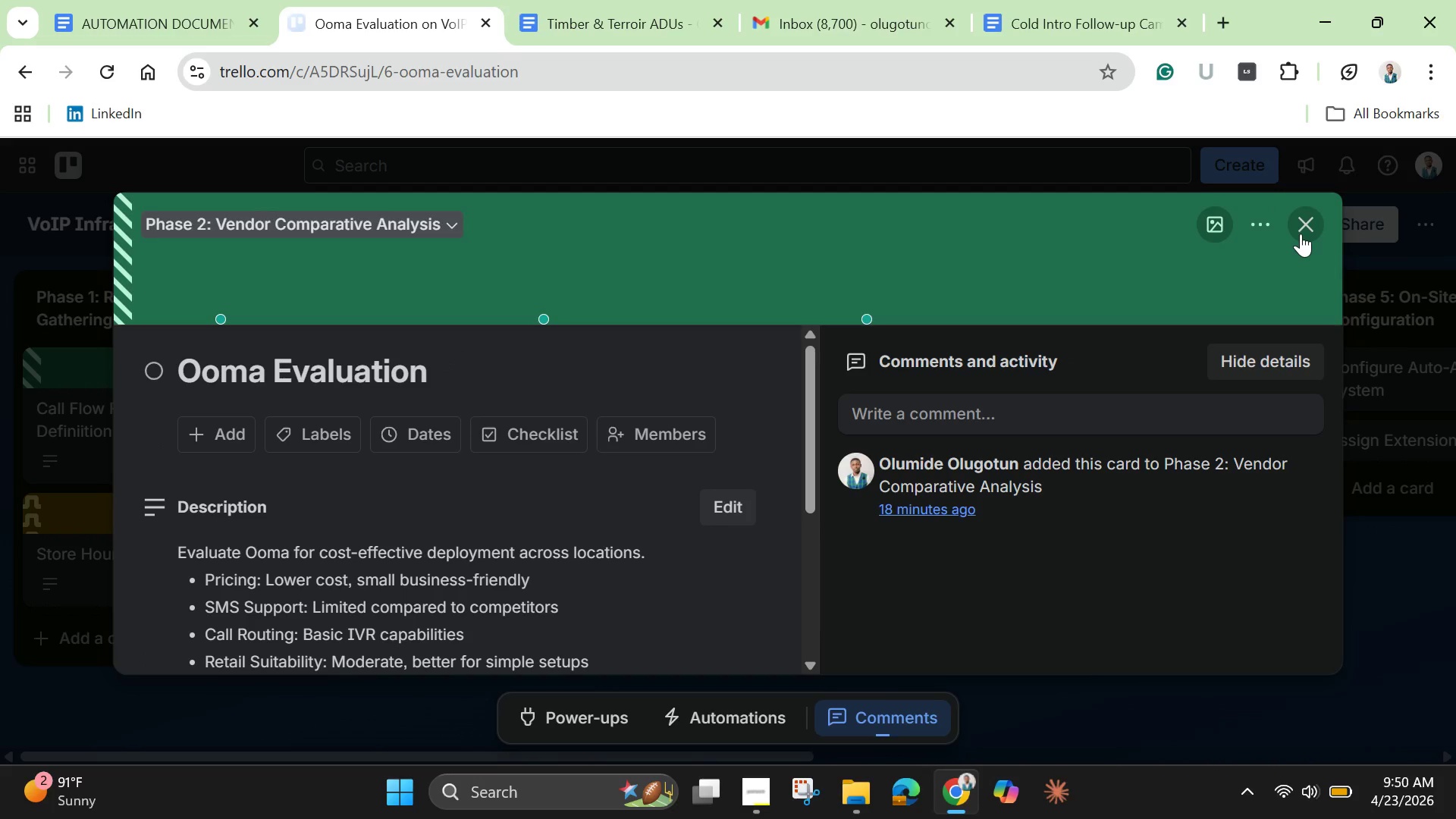 
left_click([1301, 234])
 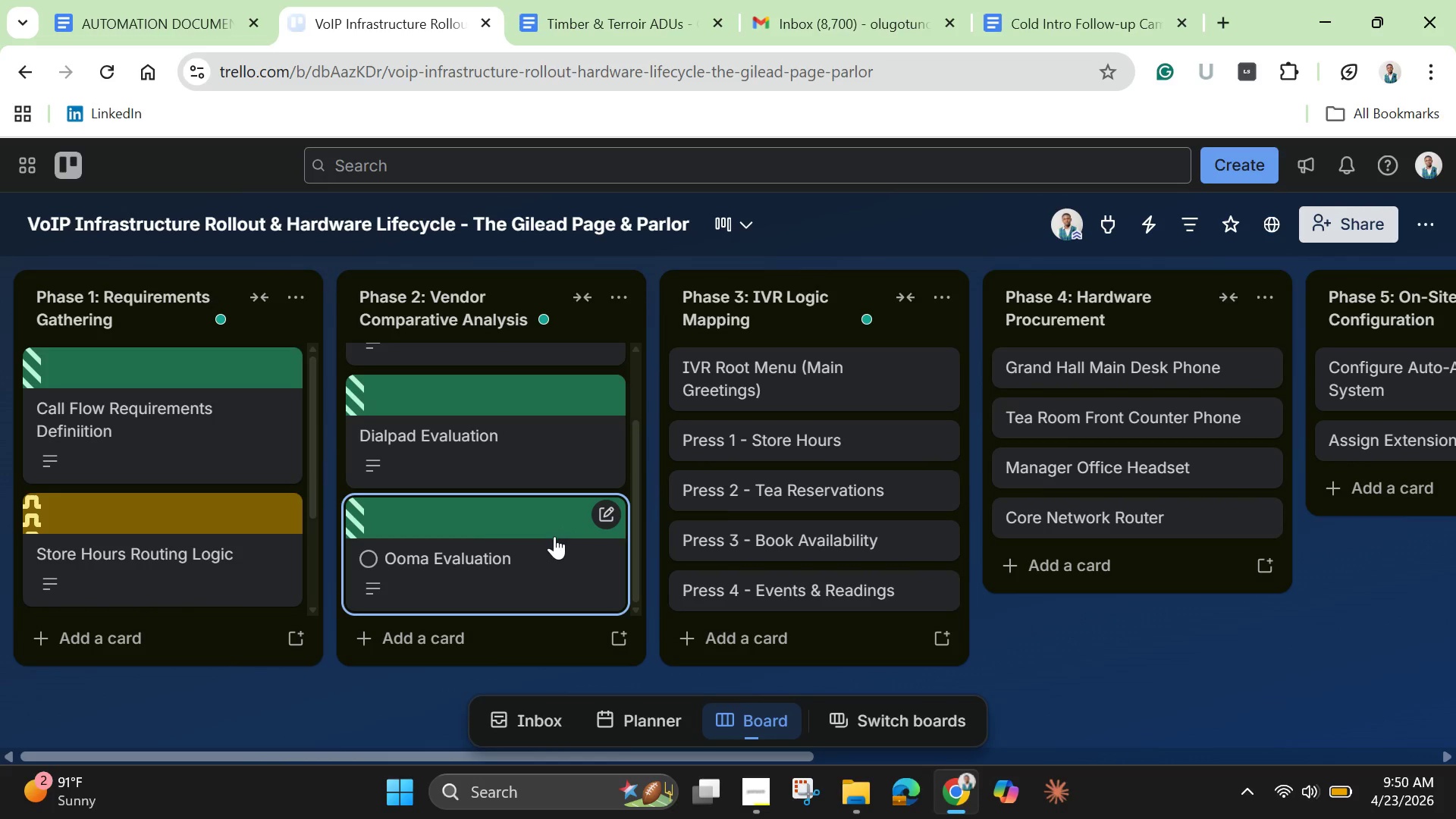 
scroll: coordinate [554, 536], scroll_direction: down, amount: 4.0
 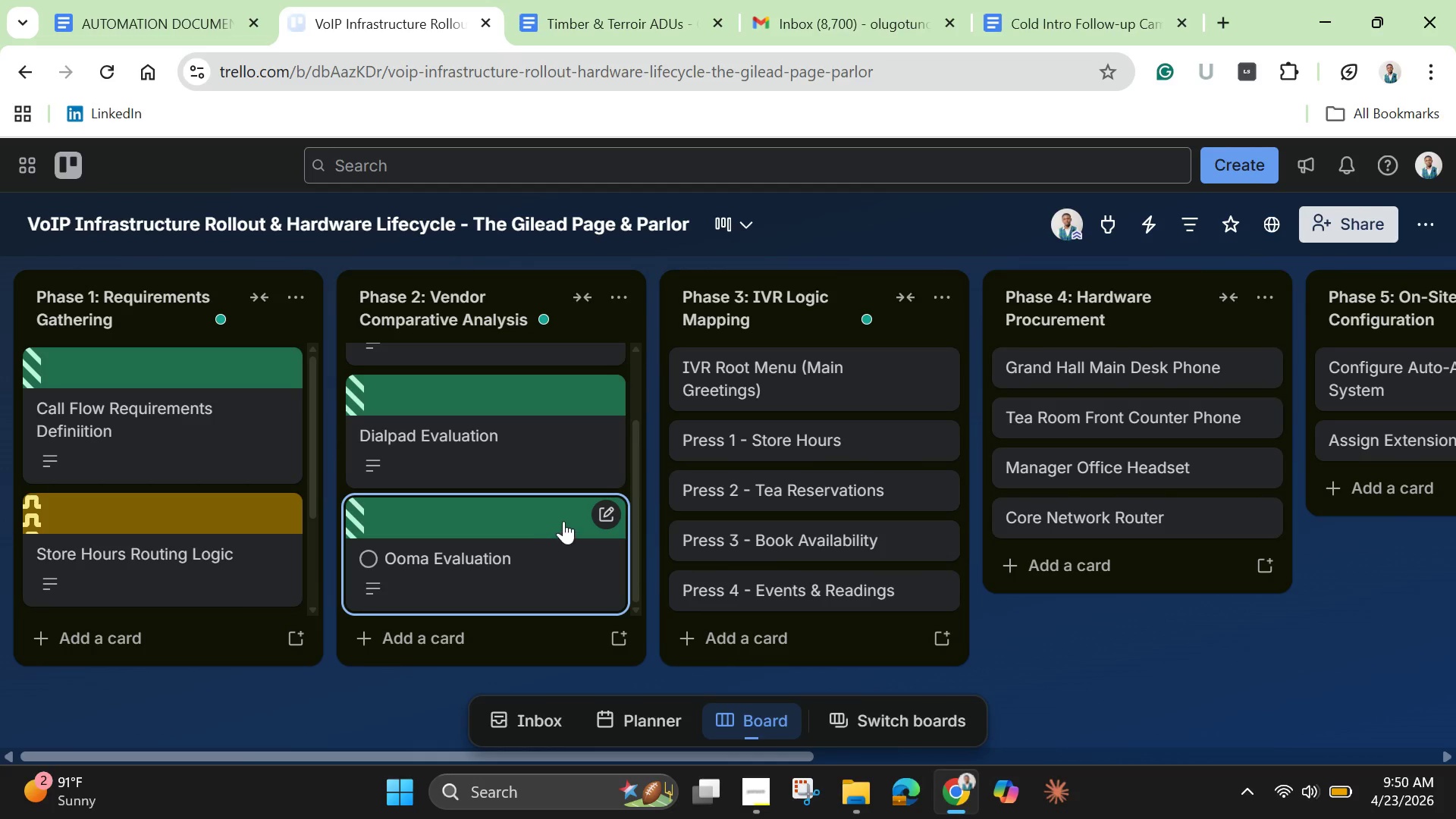 
left_click([563, 519])
 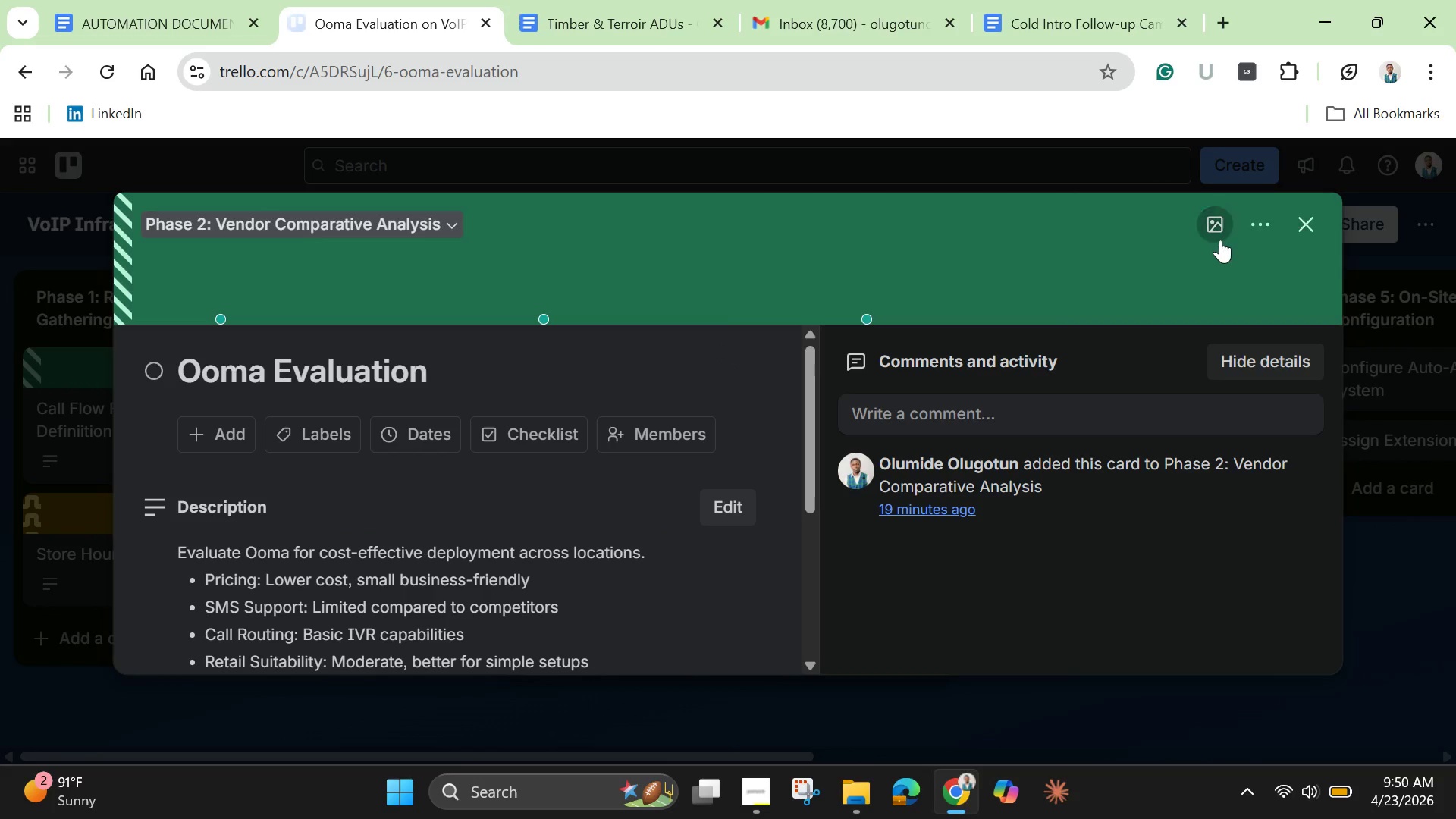 
left_click([1217, 234])
 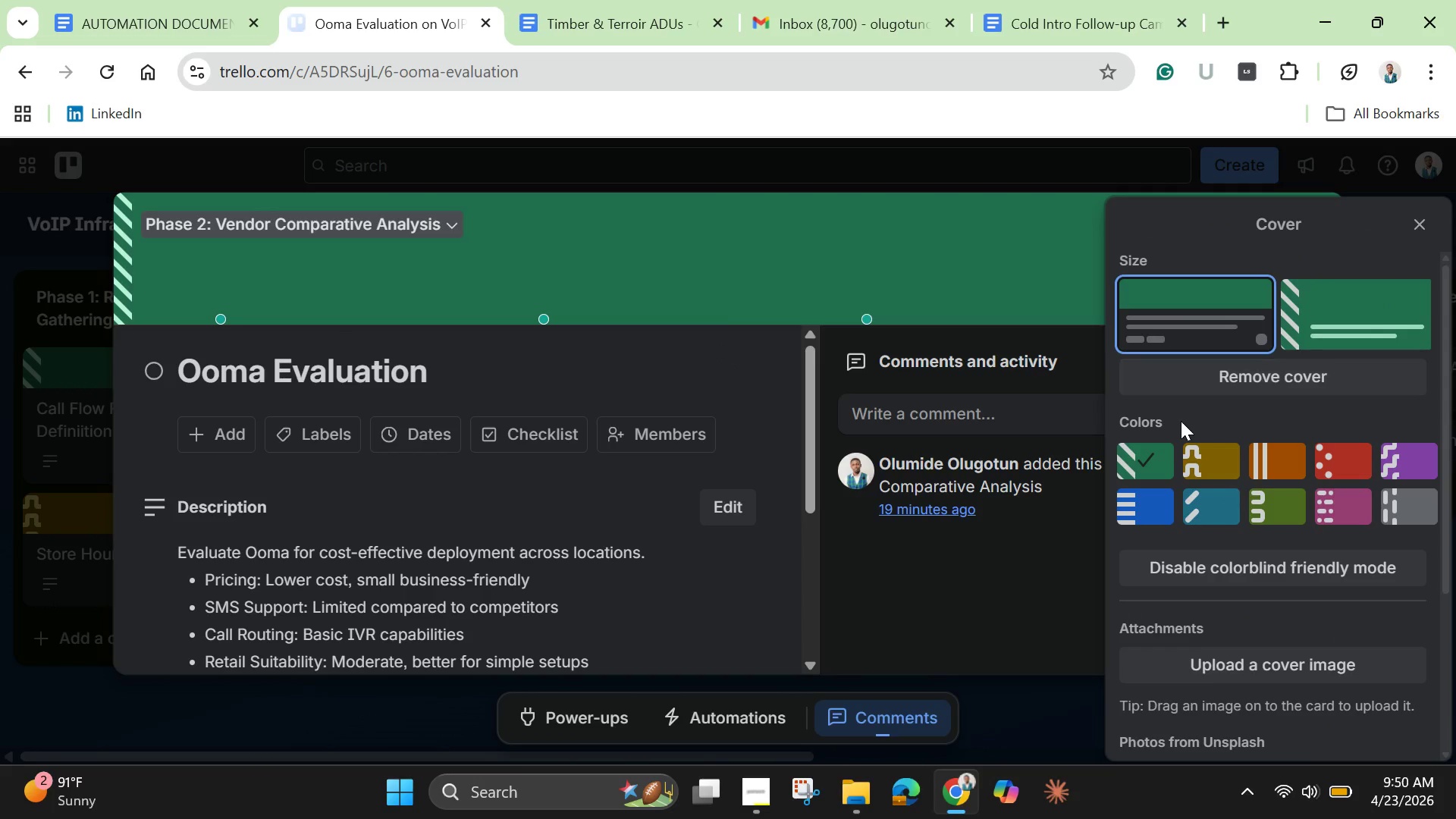 
left_click([1197, 447])
 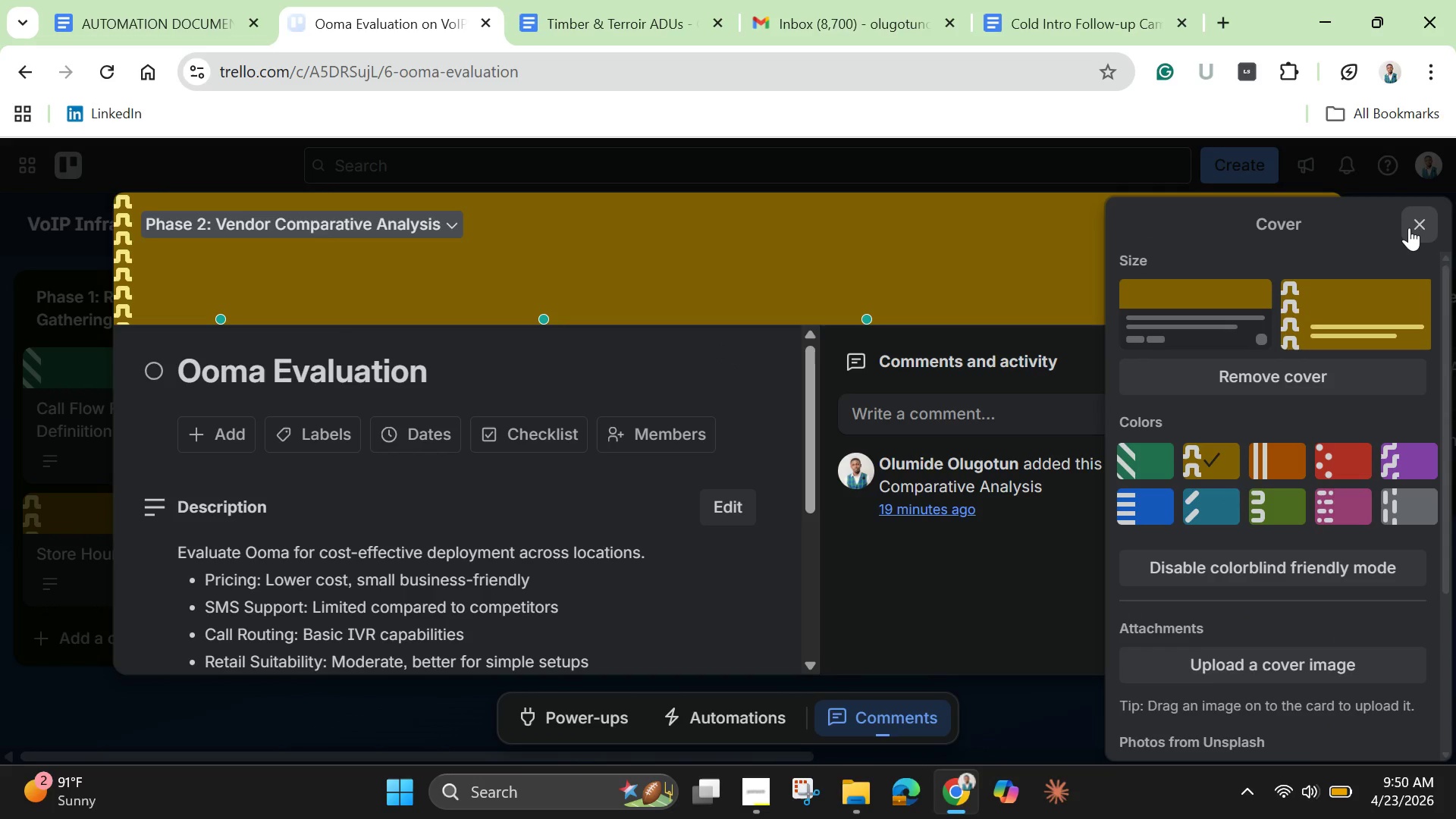 
left_click([1414, 224])
 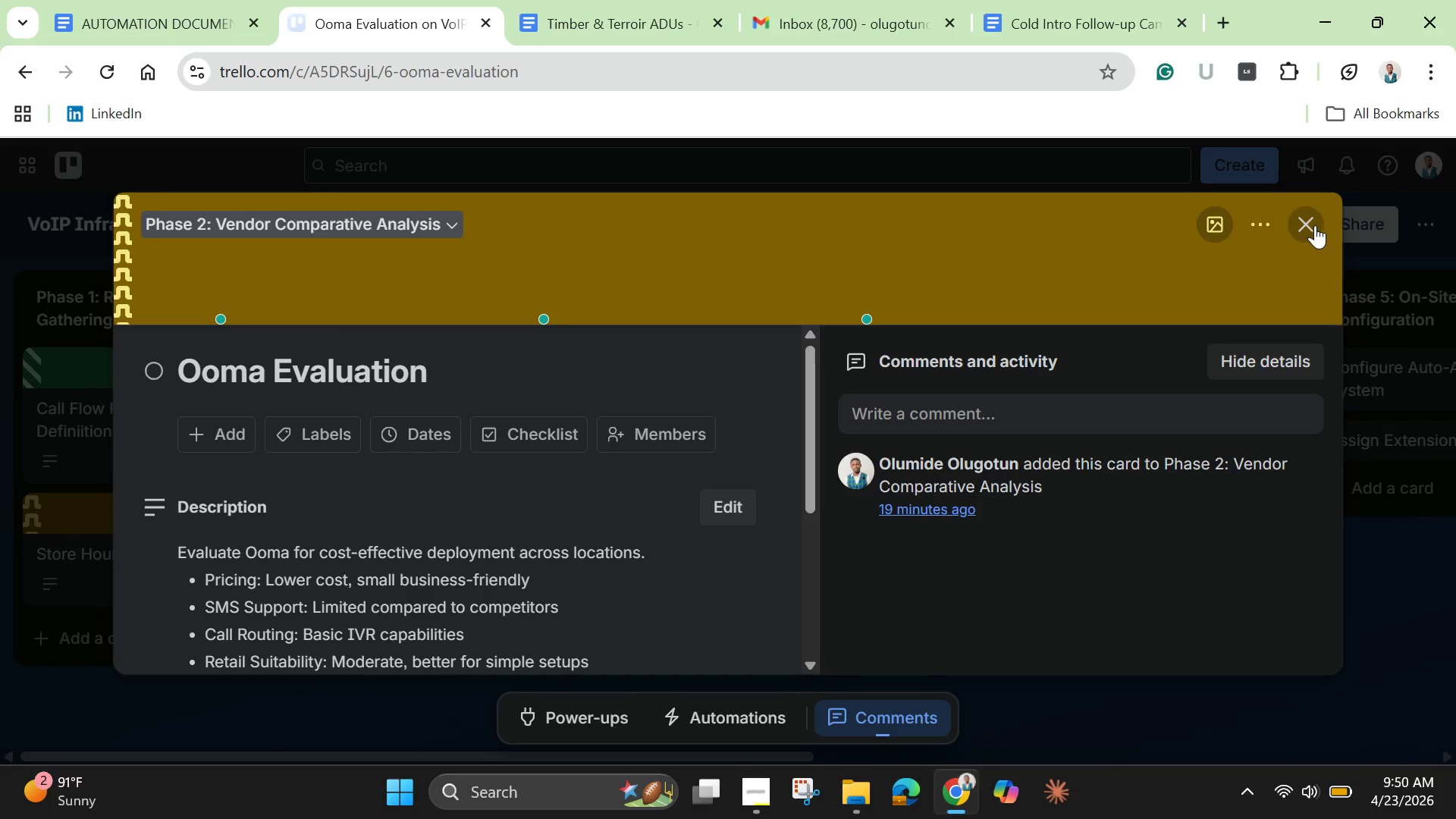 
left_click([1315, 225])
 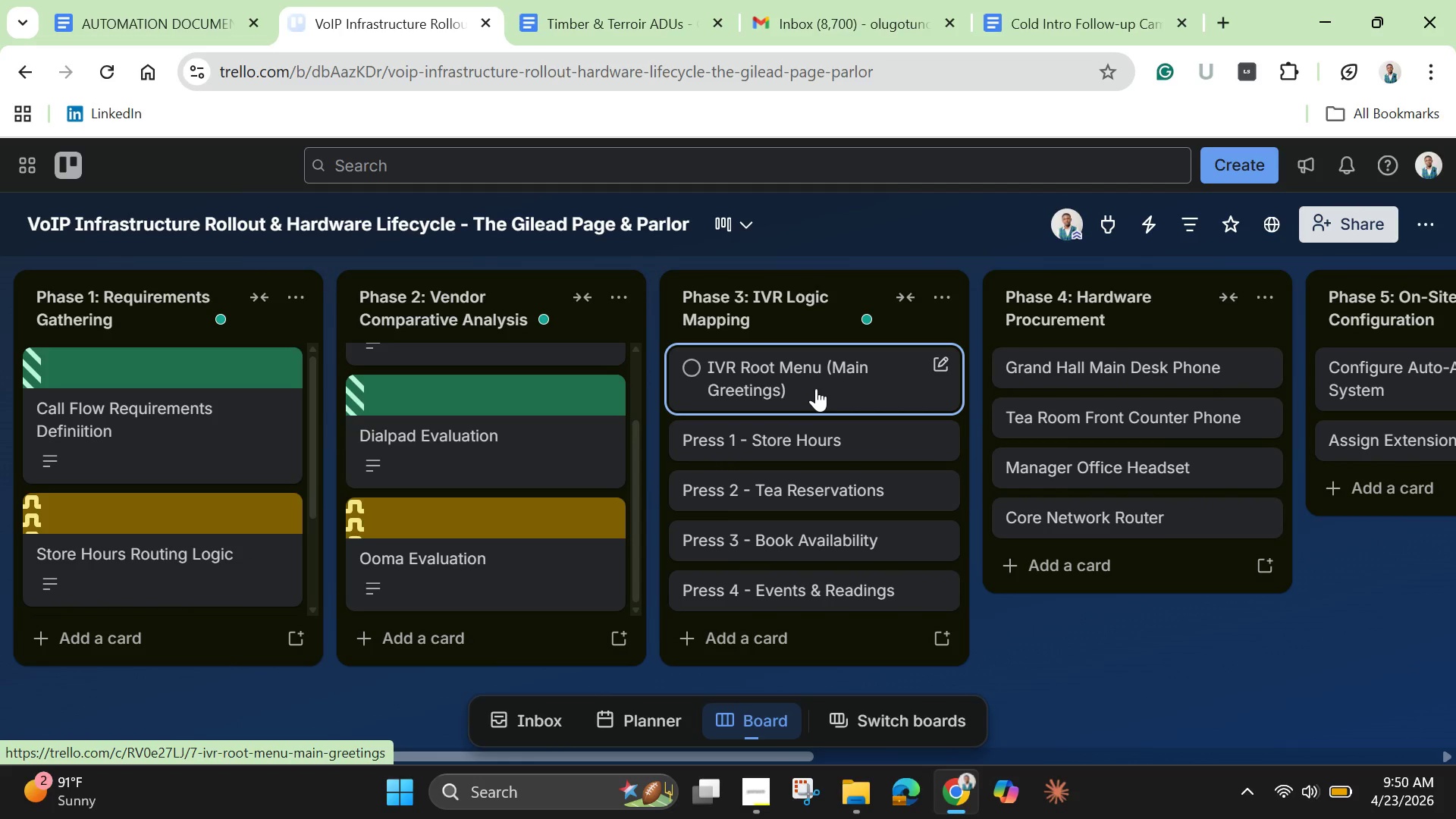 
wait(9.61)
 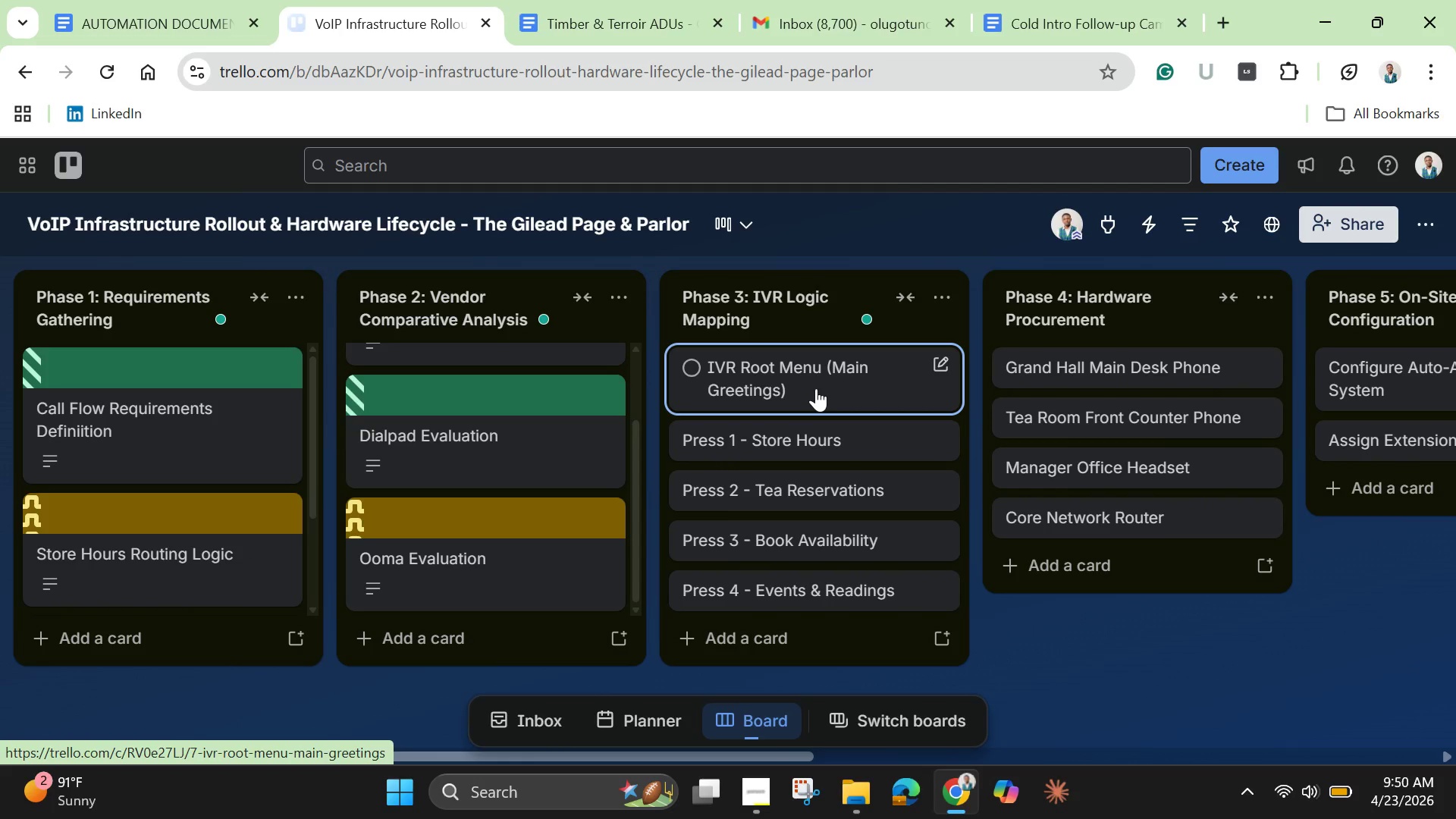 
left_click([816, 388])
 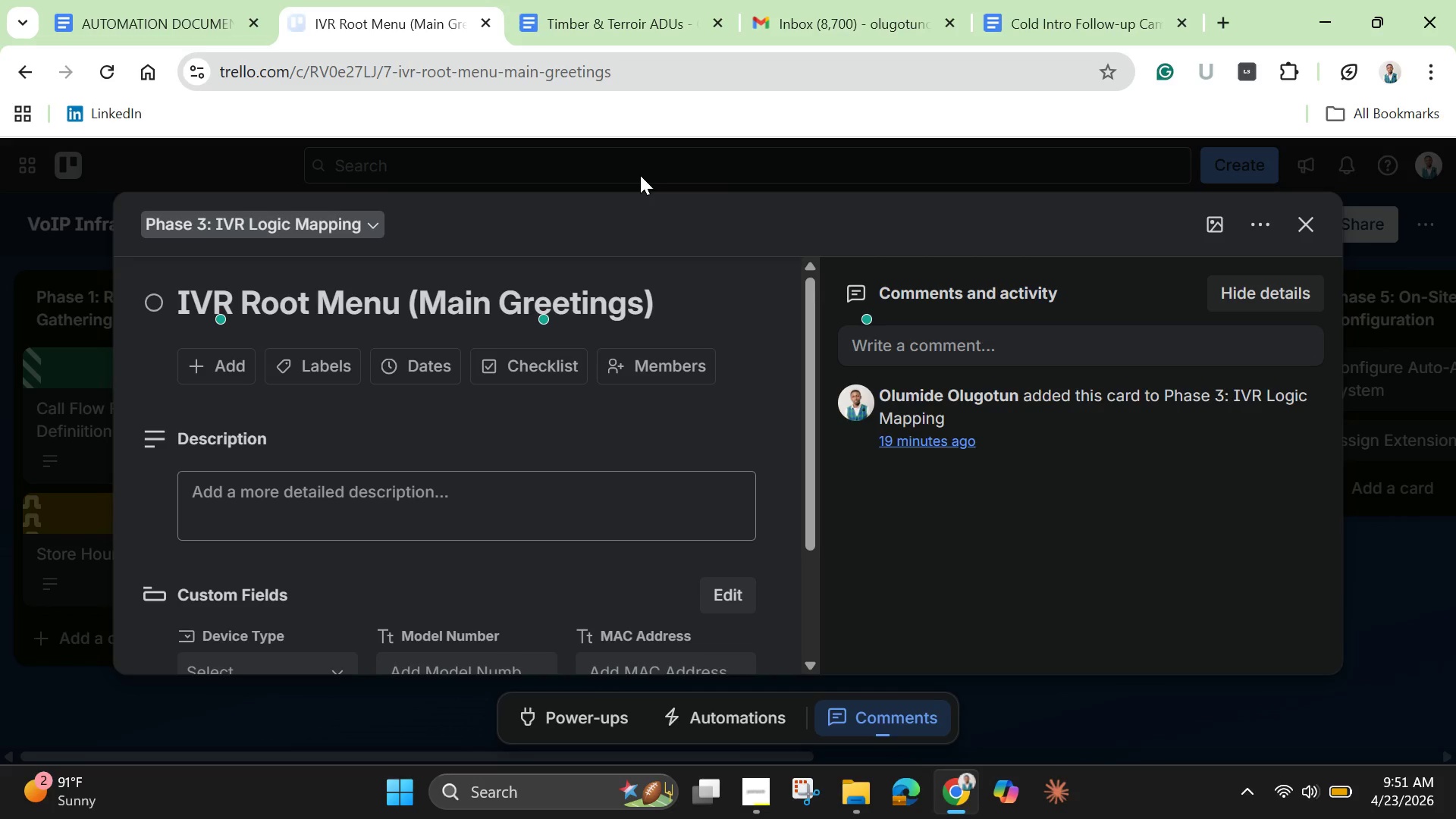 
wait(9.64)
 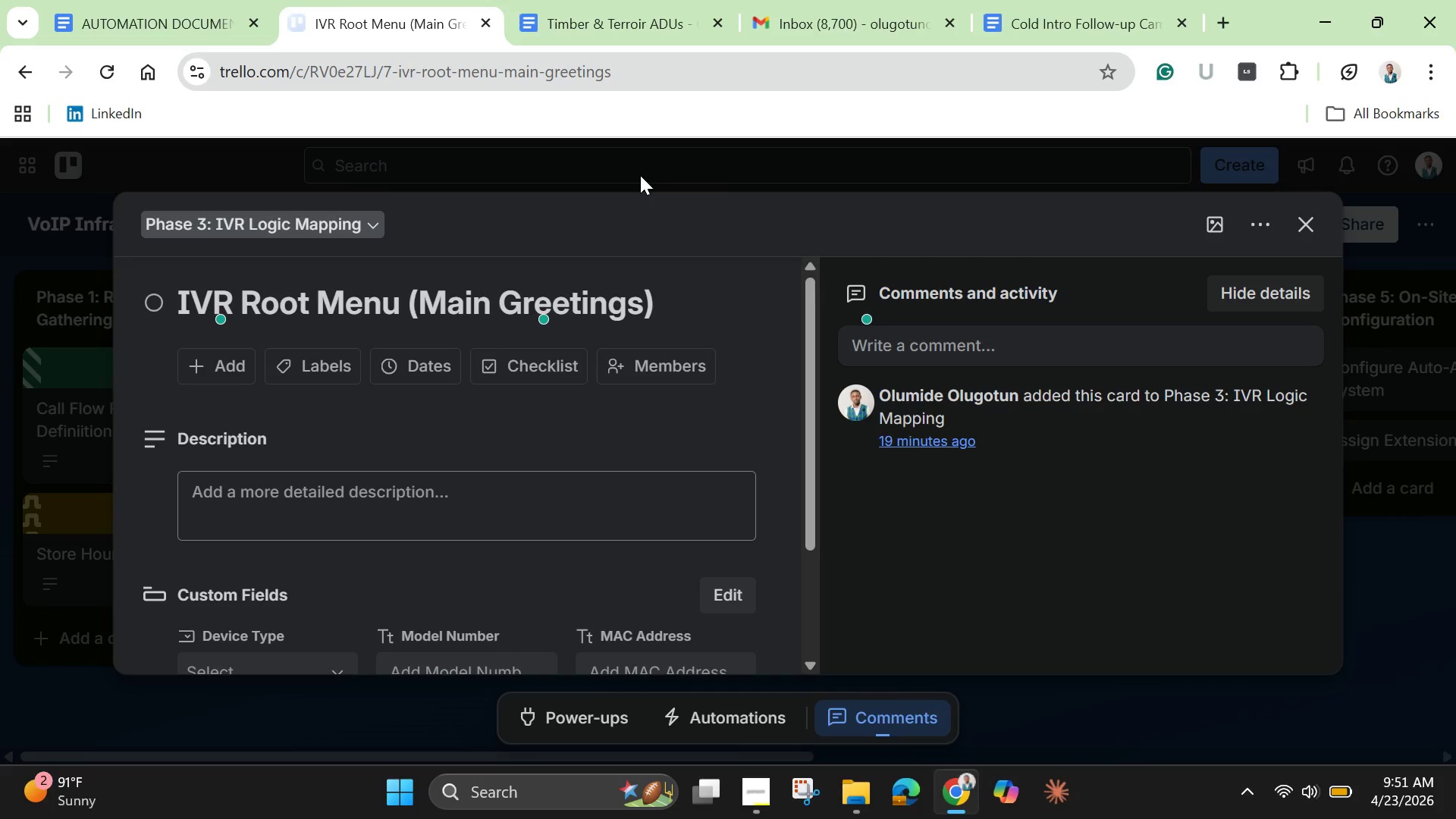 
left_click([581, 0])
 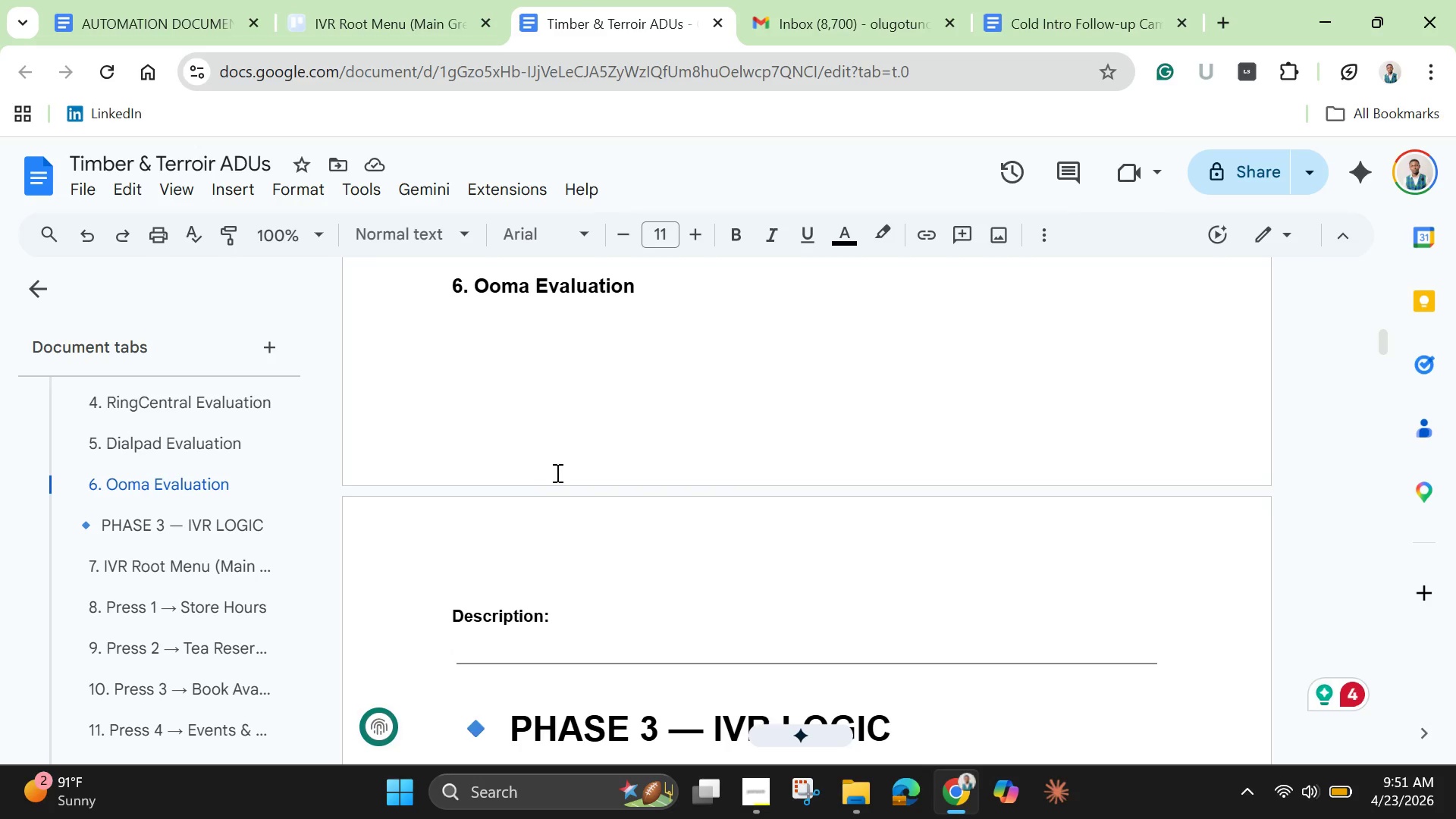 
scroll: coordinate [556, 473], scroll_direction: down, amount: 2.0
 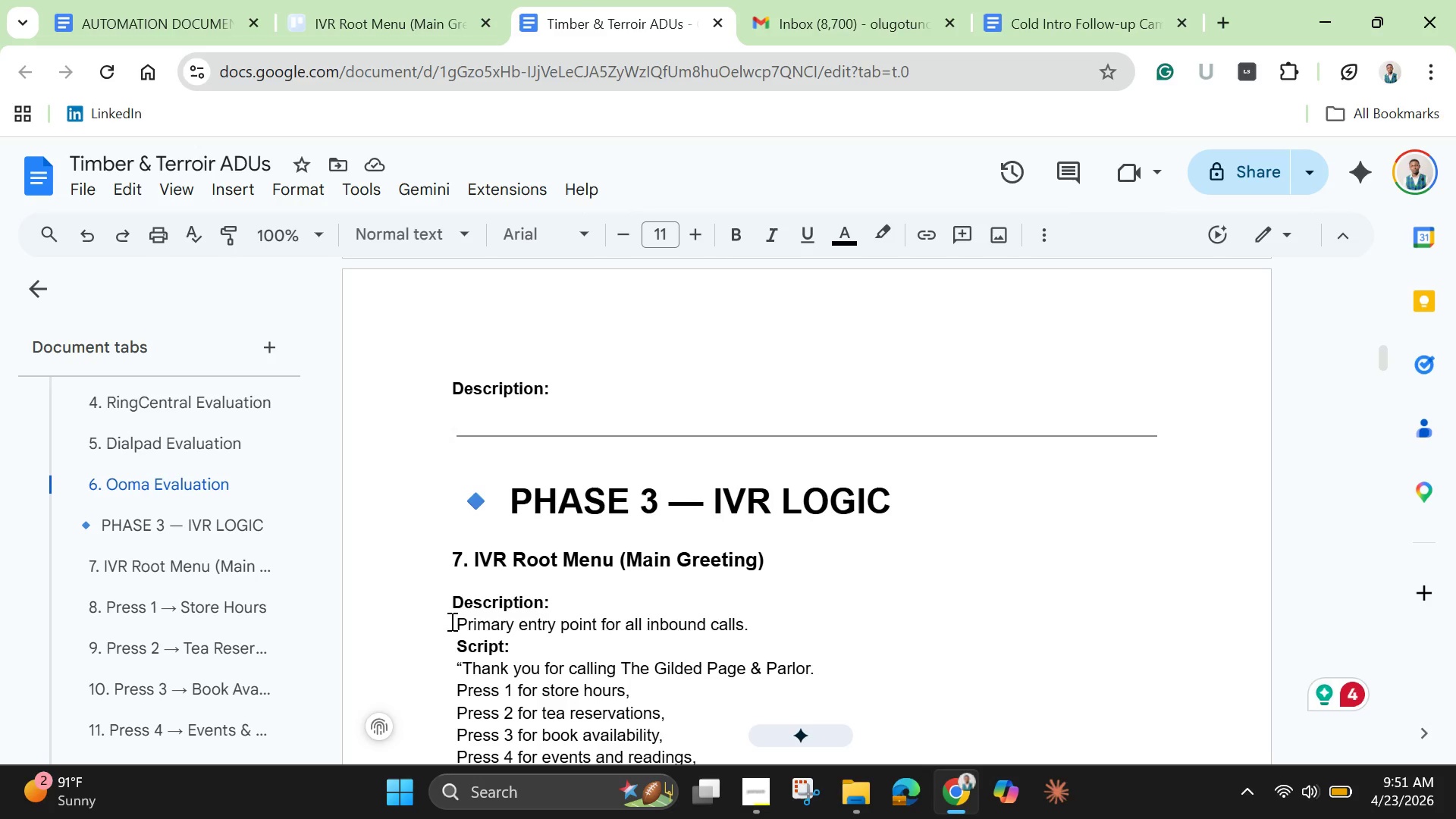 
left_click_drag(start_coordinate=[452, 625], to_coordinate=[583, 756])
 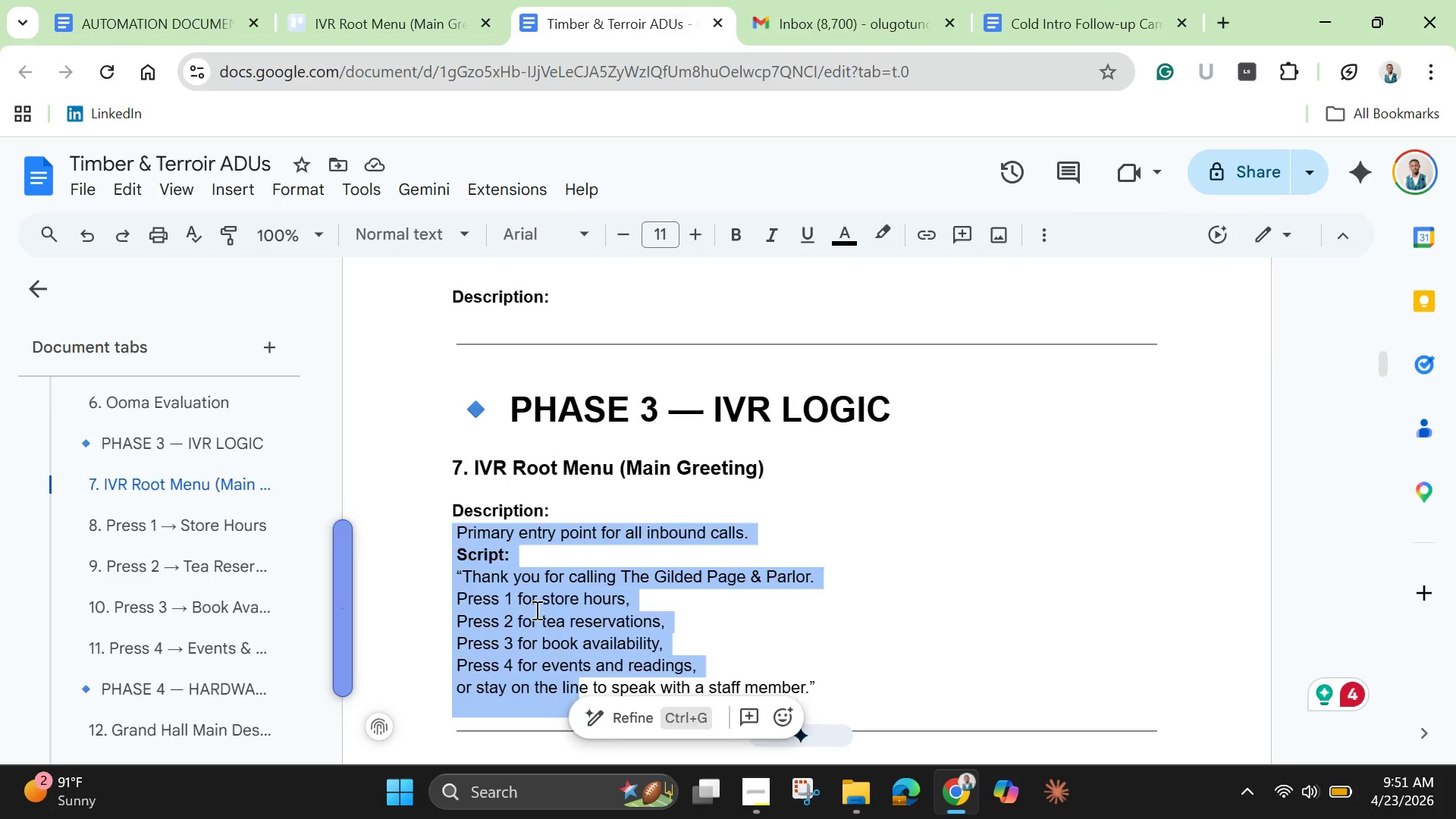 
scroll: coordinate [535, 610], scroll_direction: up, amount: 2.0
 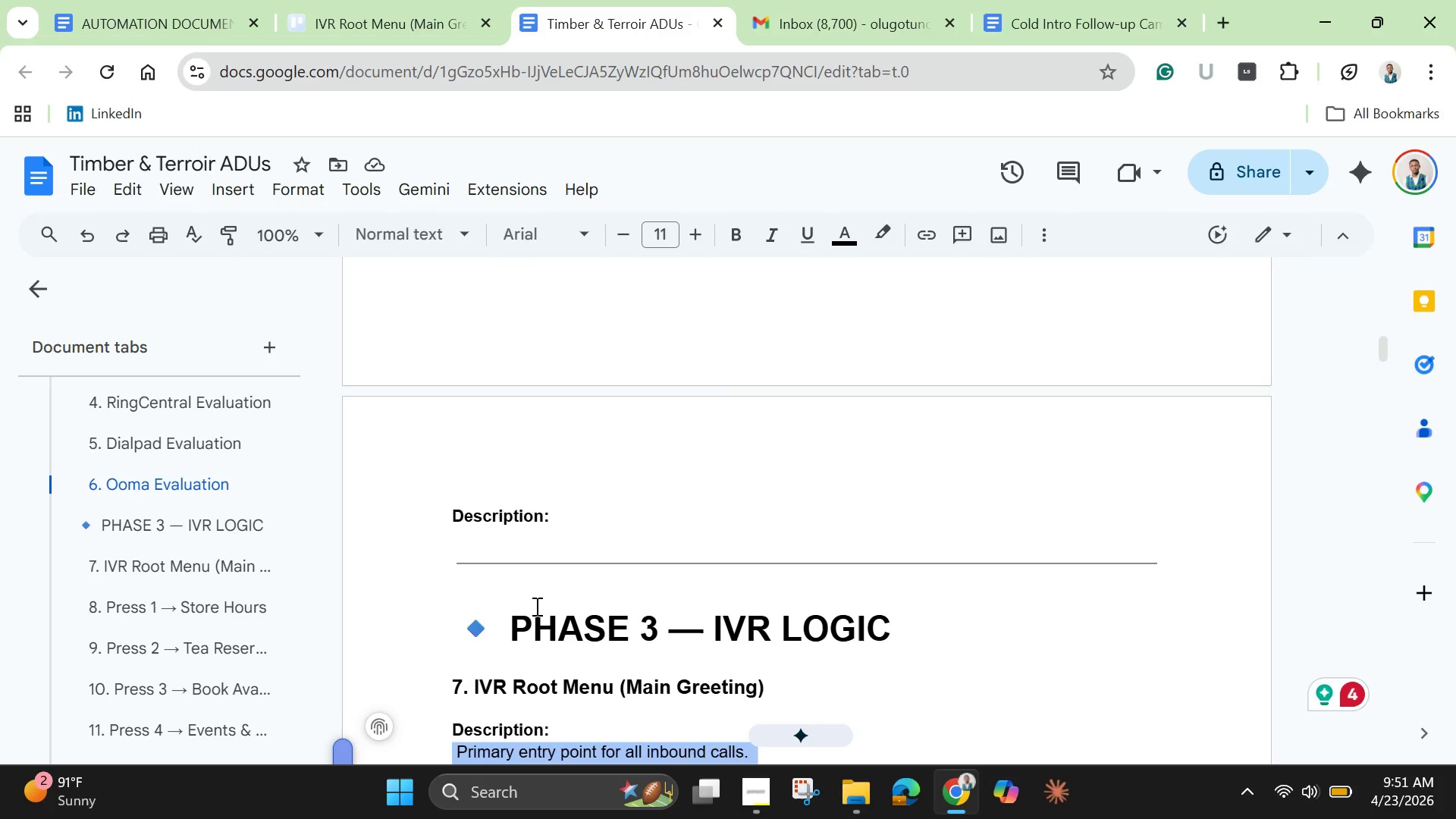 
scroll: coordinate [535, 606], scroll_direction: down, amount: 4.0
 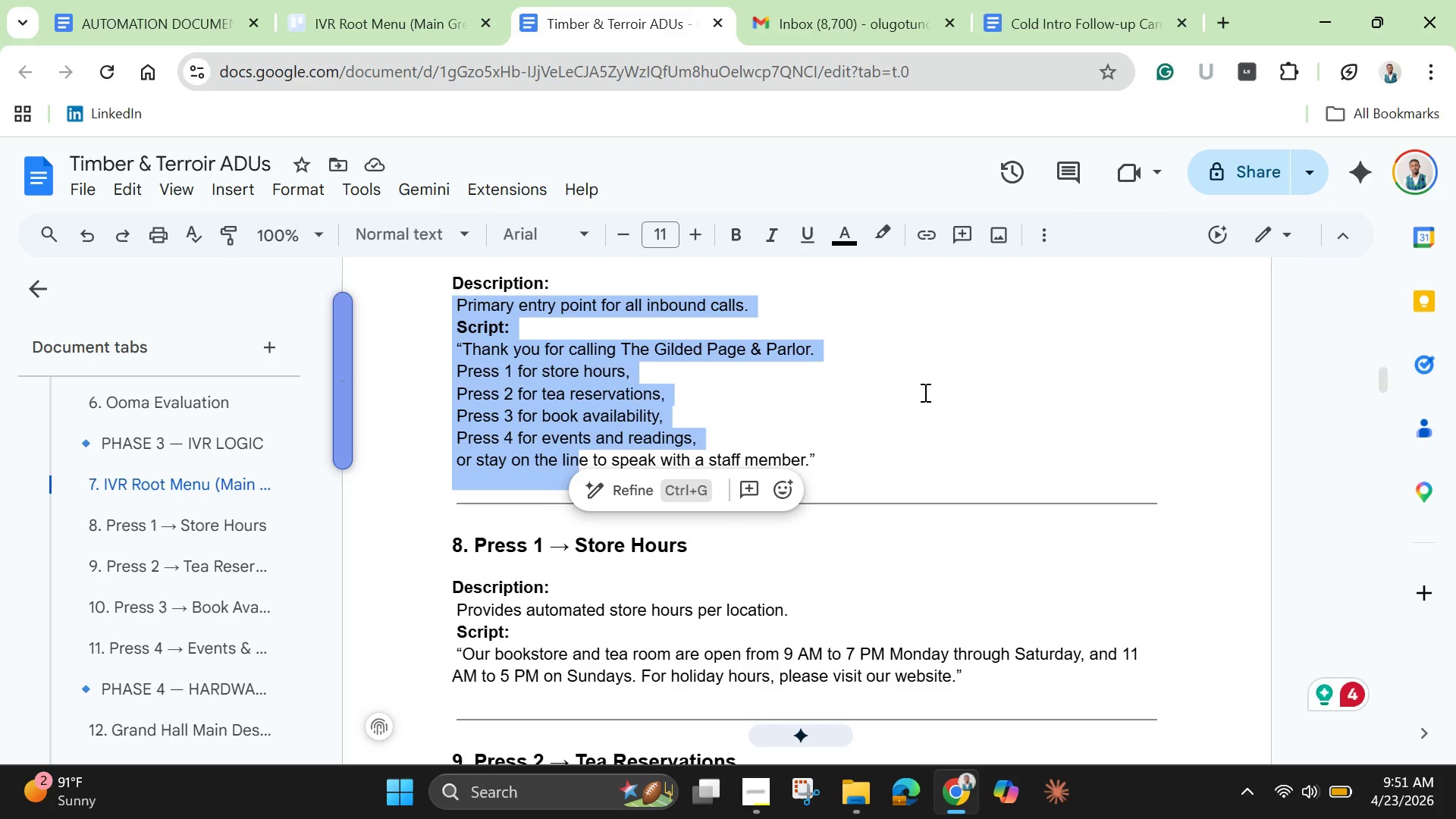 
key(Shift+ArrowDown)
 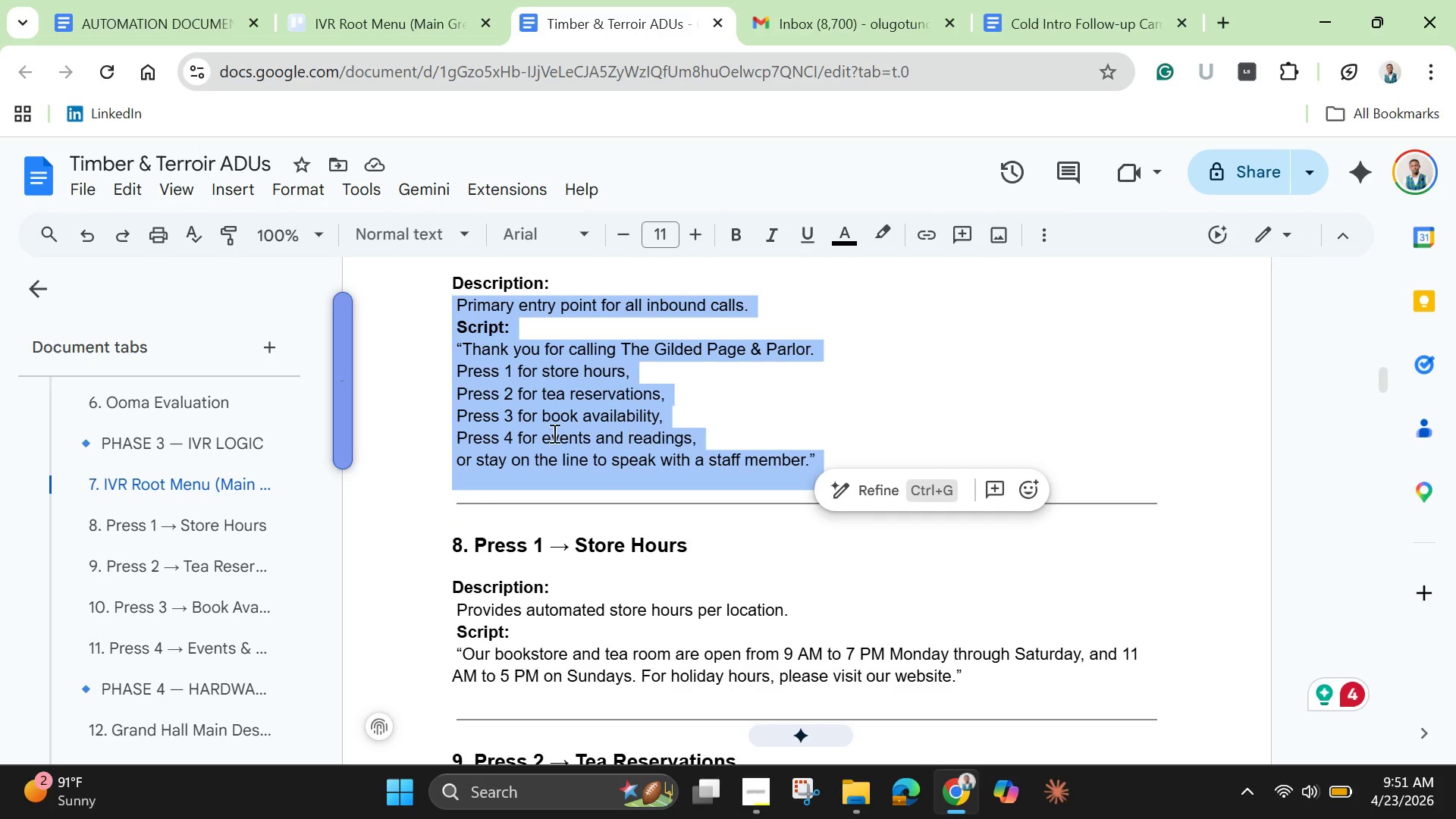 
right_click([513, 445])
 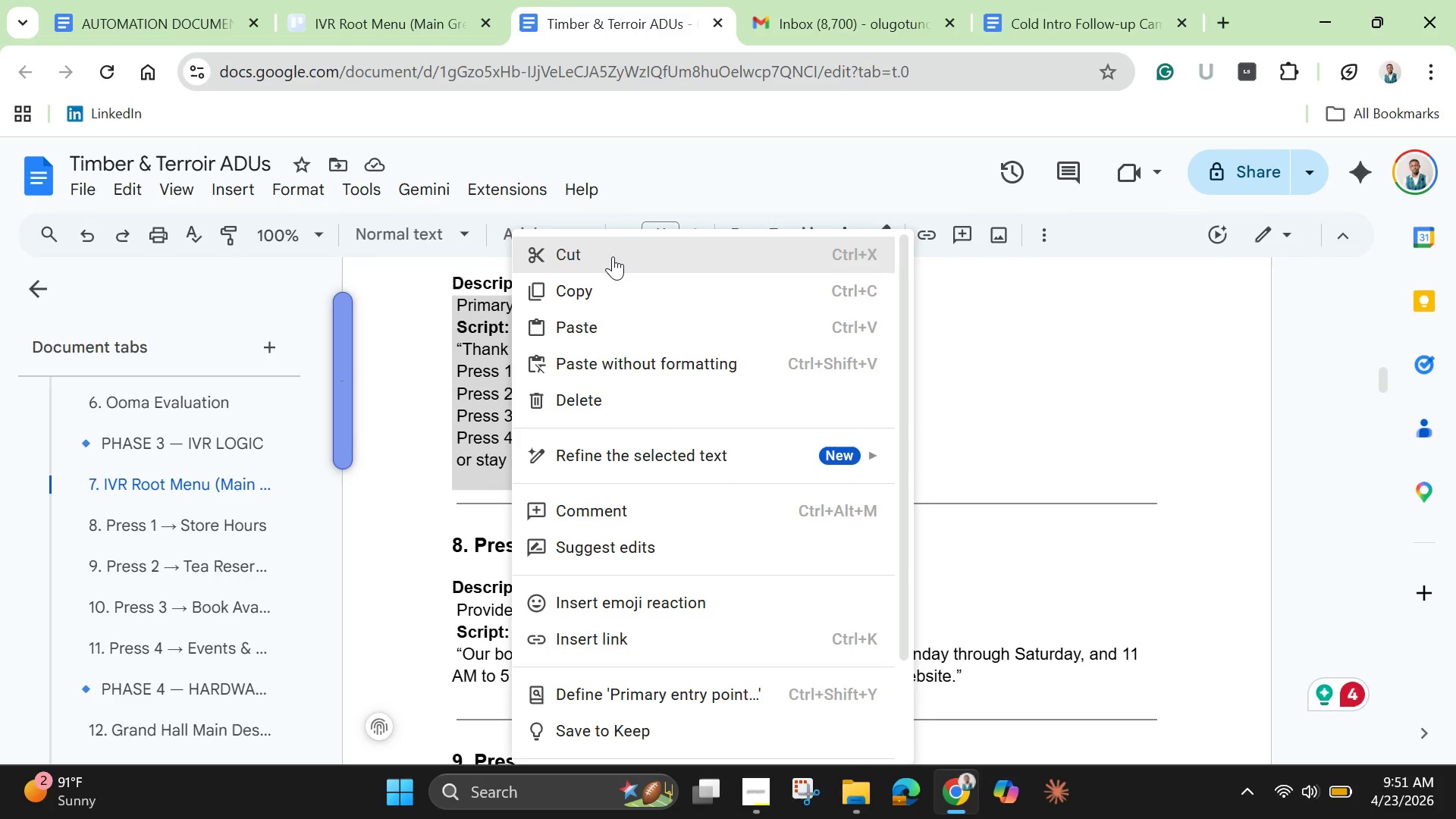 
left_click([613, 256])
 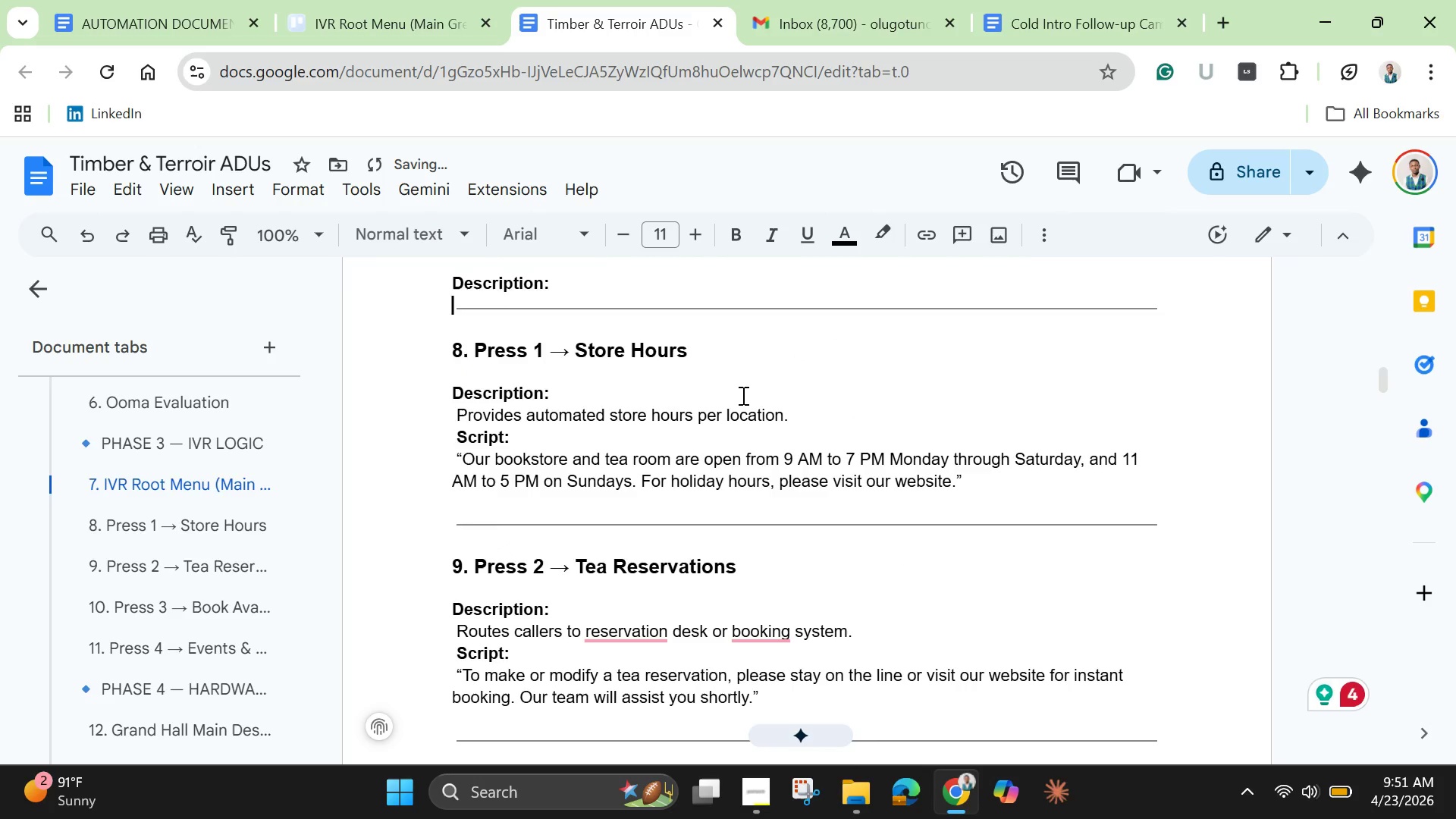 
scroll: coordinate [742, 395], scroll_direction: up, amount: 9.0
 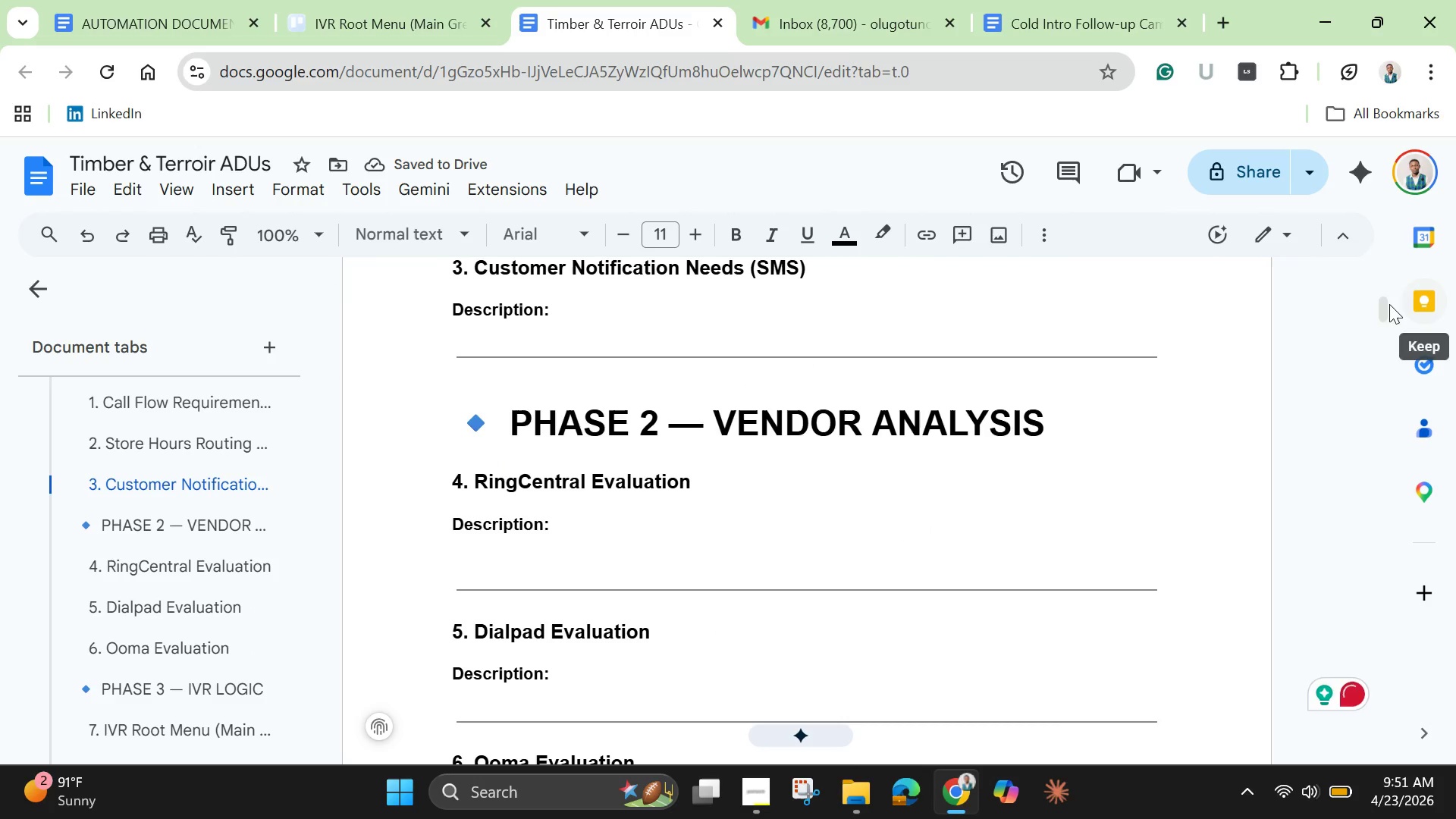 
left_click_drag(start_coordinate=[1385, 304], to_coordinate=[1383, 353])
 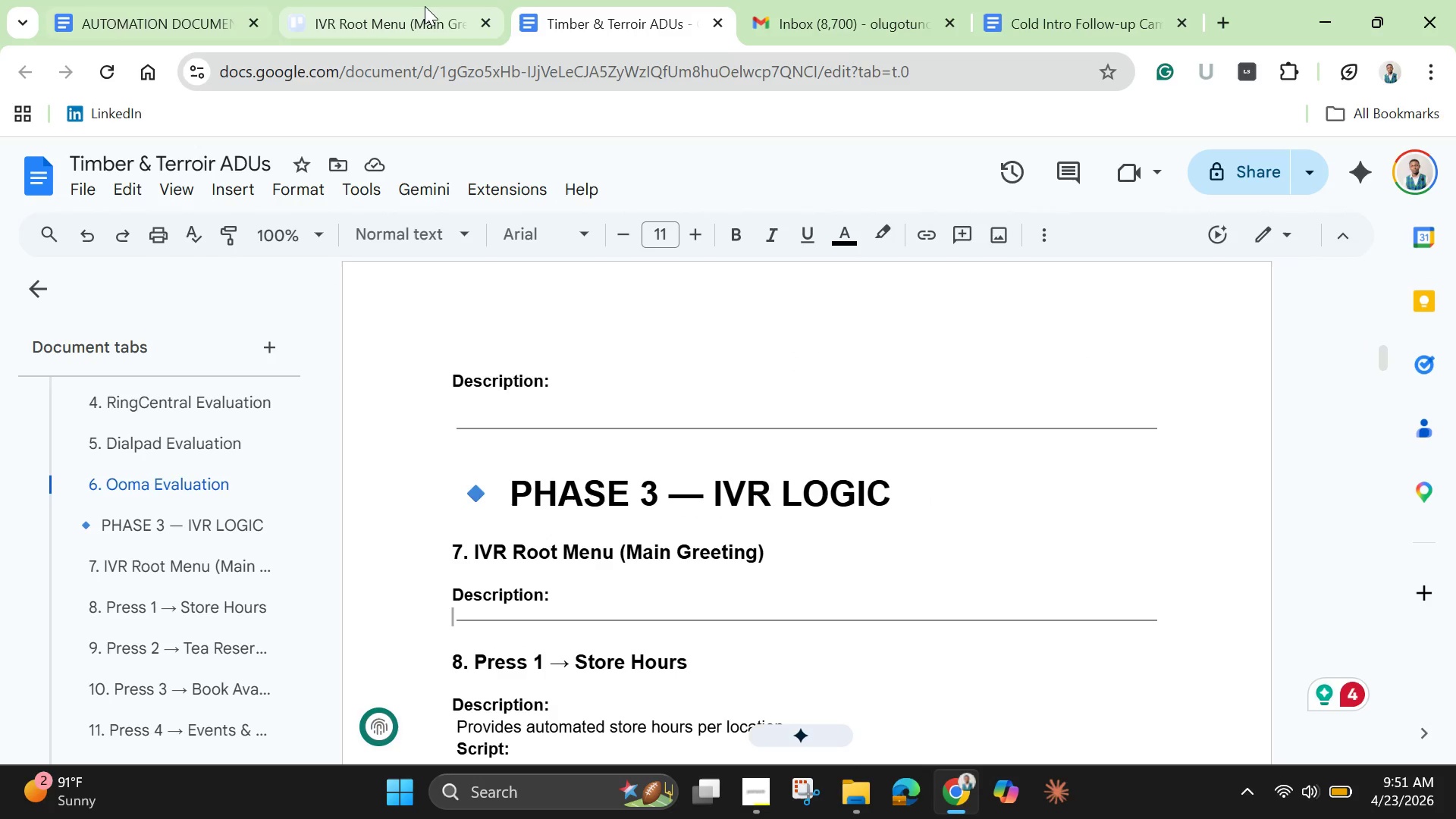 
left_click([426, 8])
 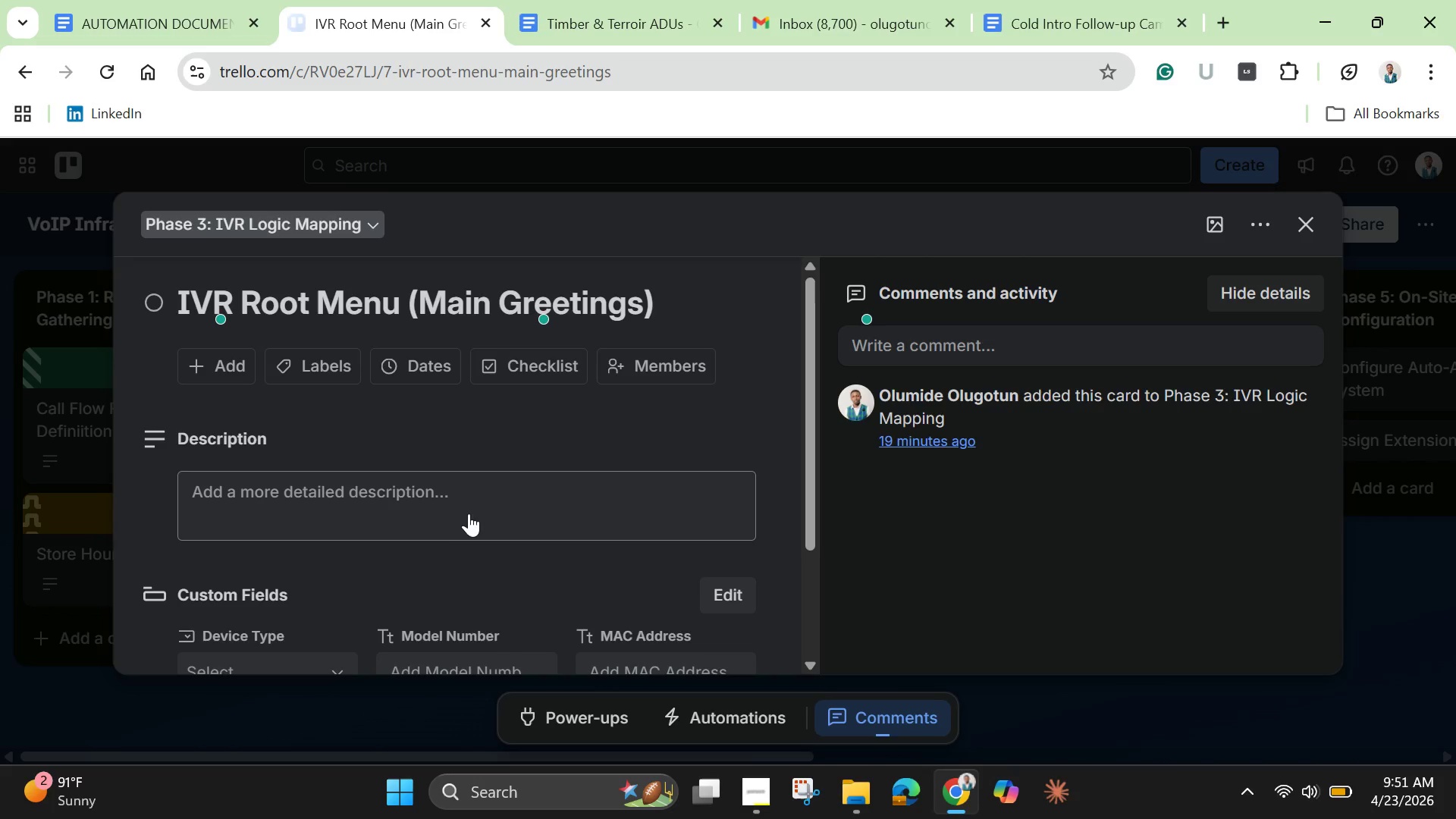 
left_click([462, 501])
 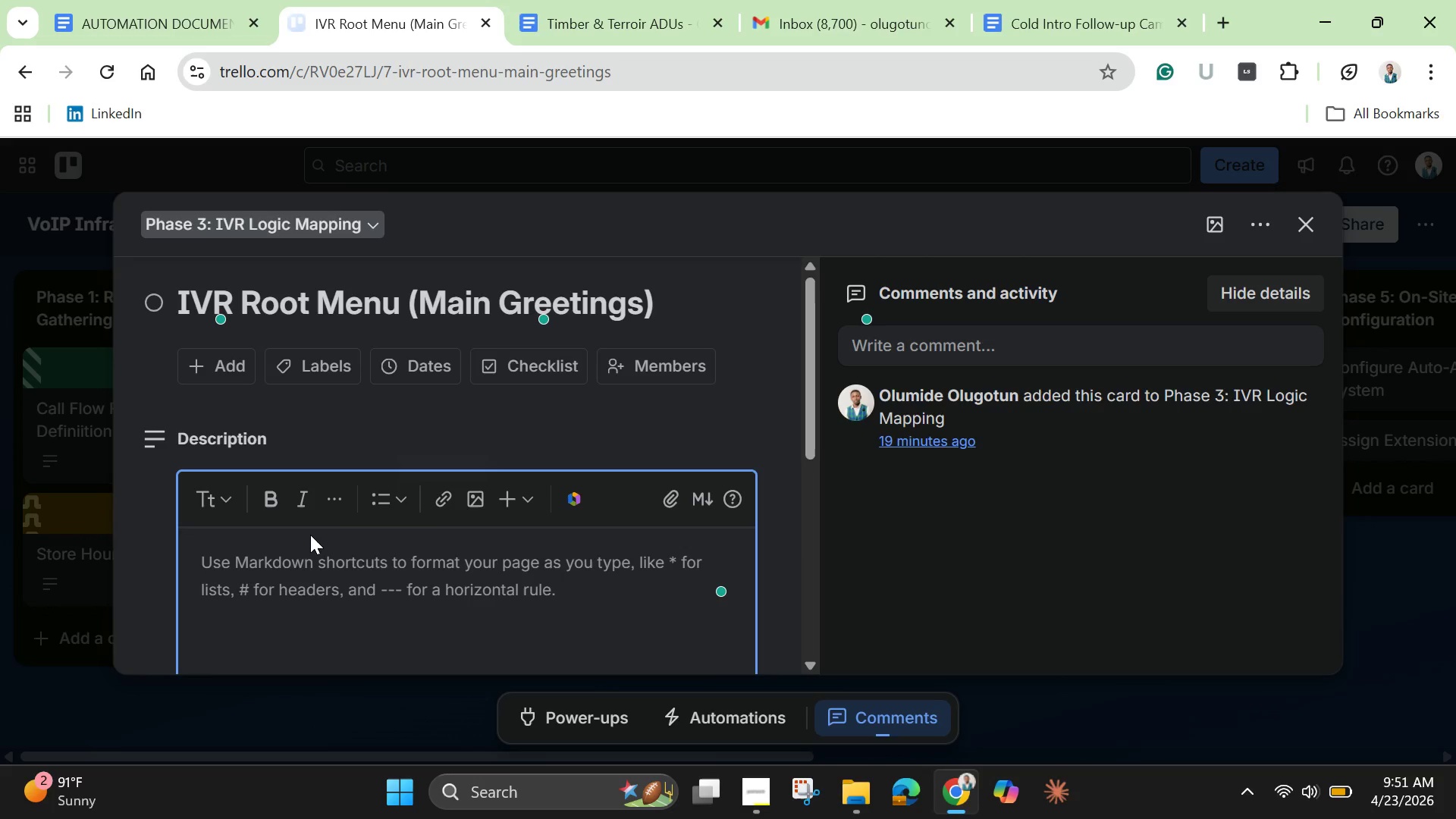 
left_click([275, 572])
 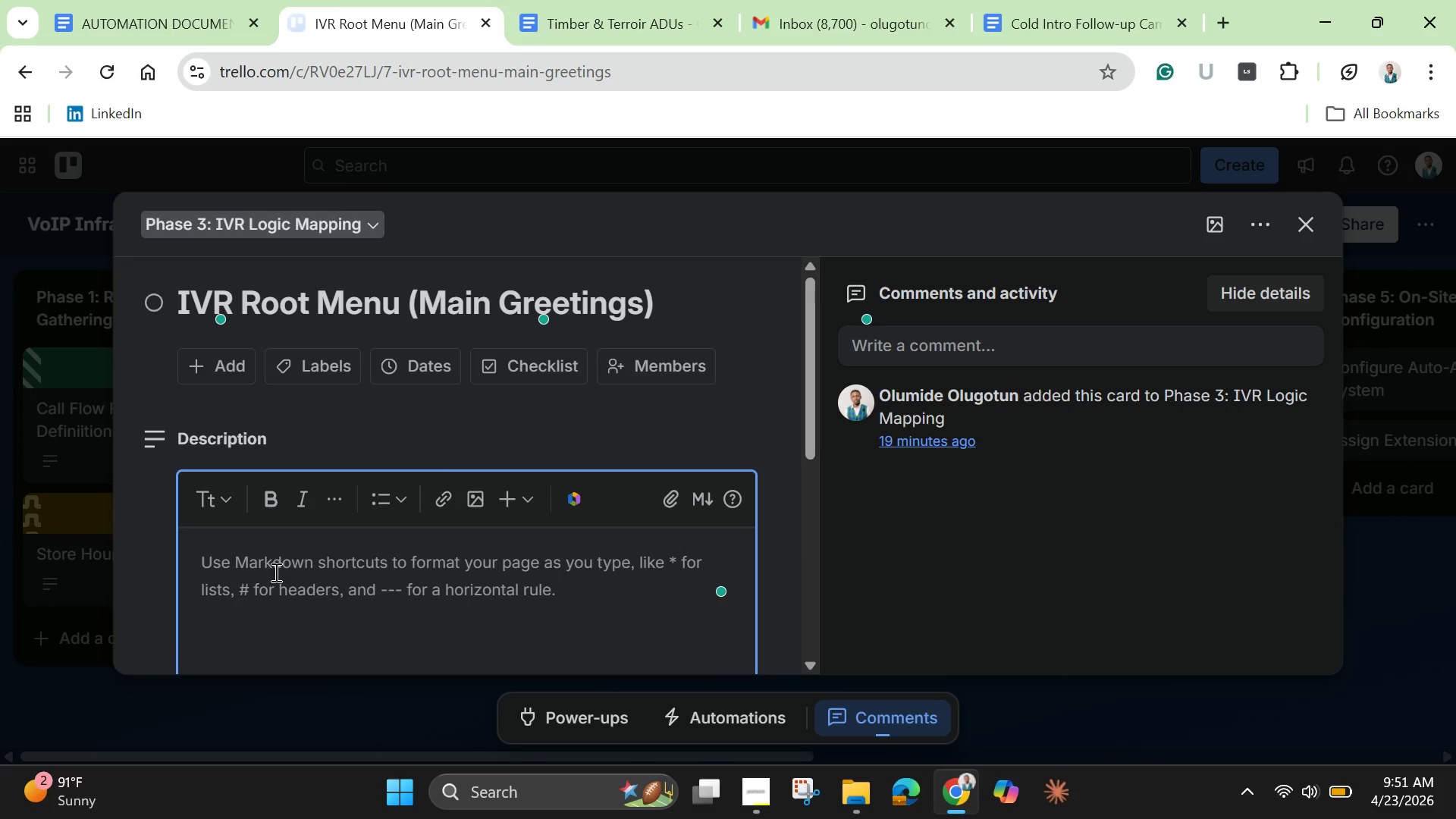 
key(Control+V)
 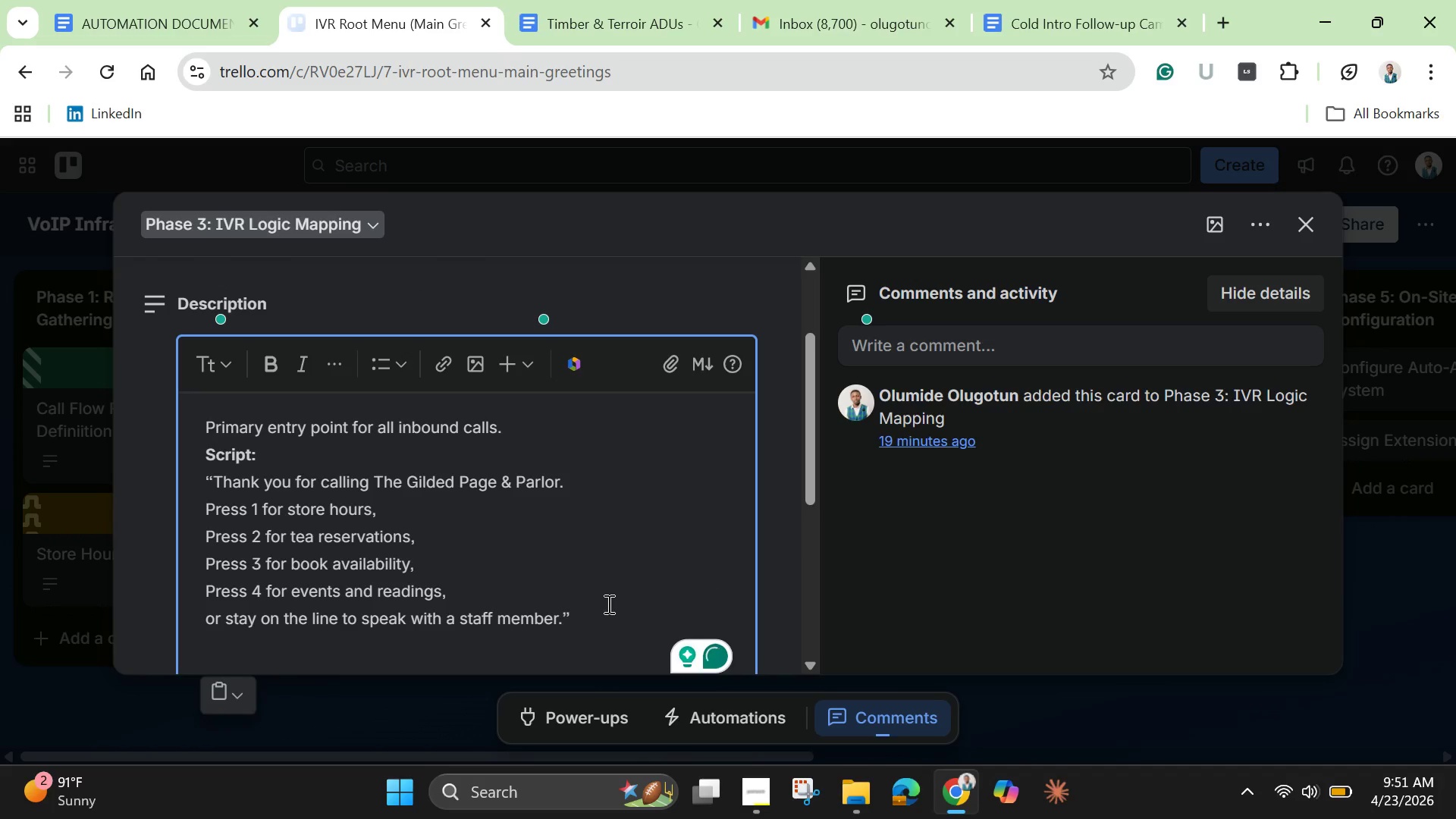 
left_click([611, 613])
 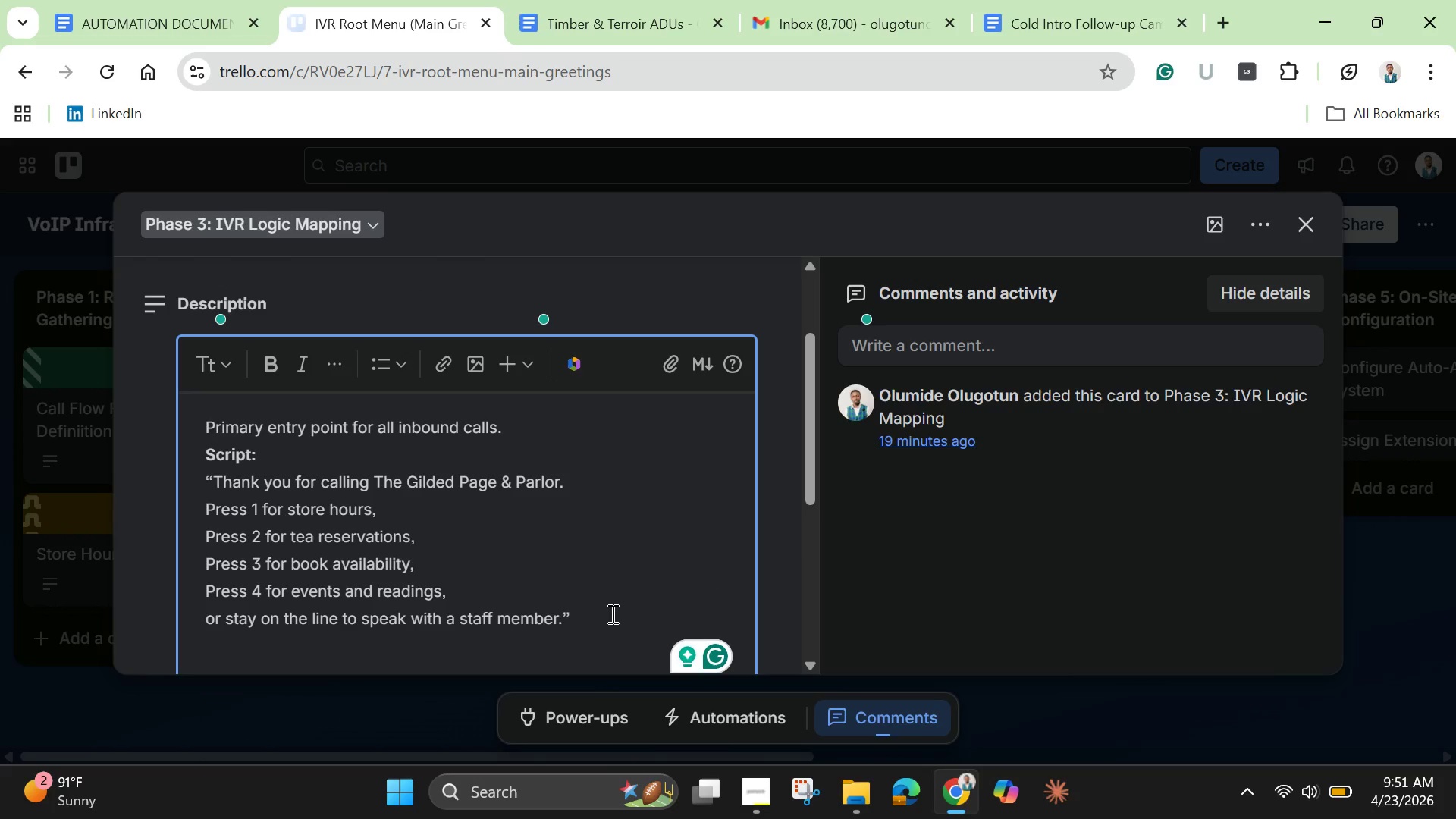 
key(Backspace)
 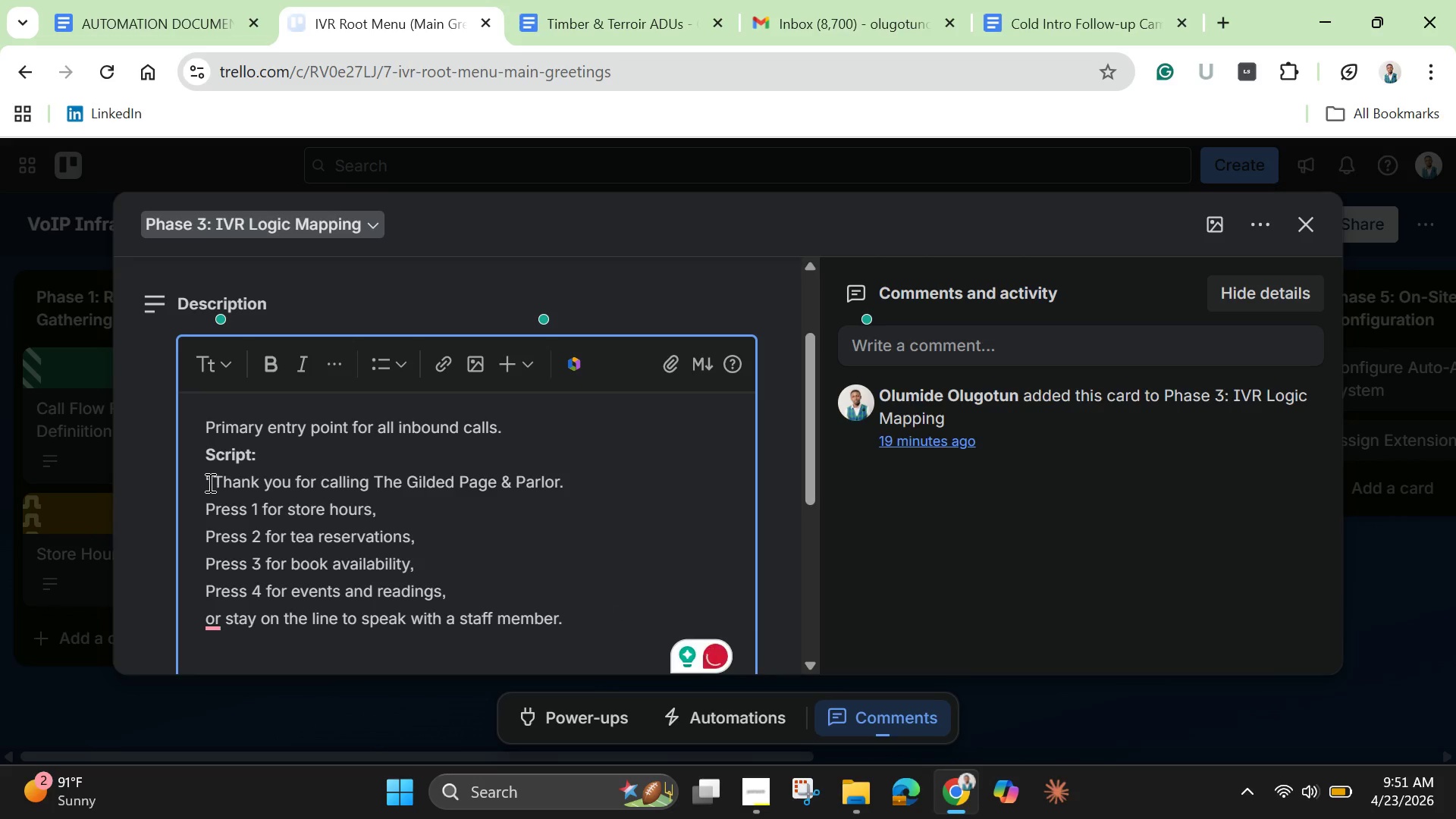 
left_click([209, 482])
 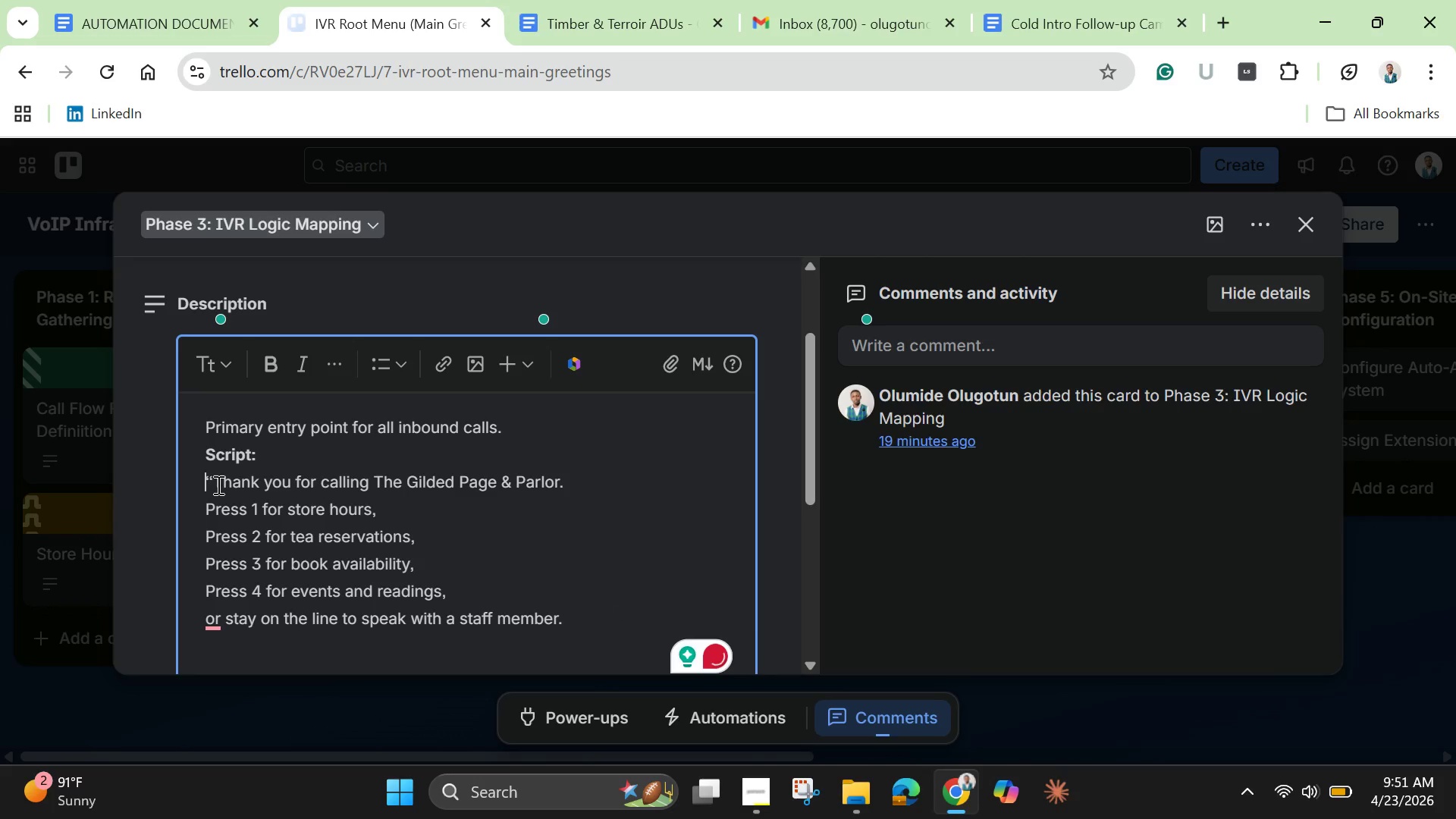 
left_click([215, 482])
 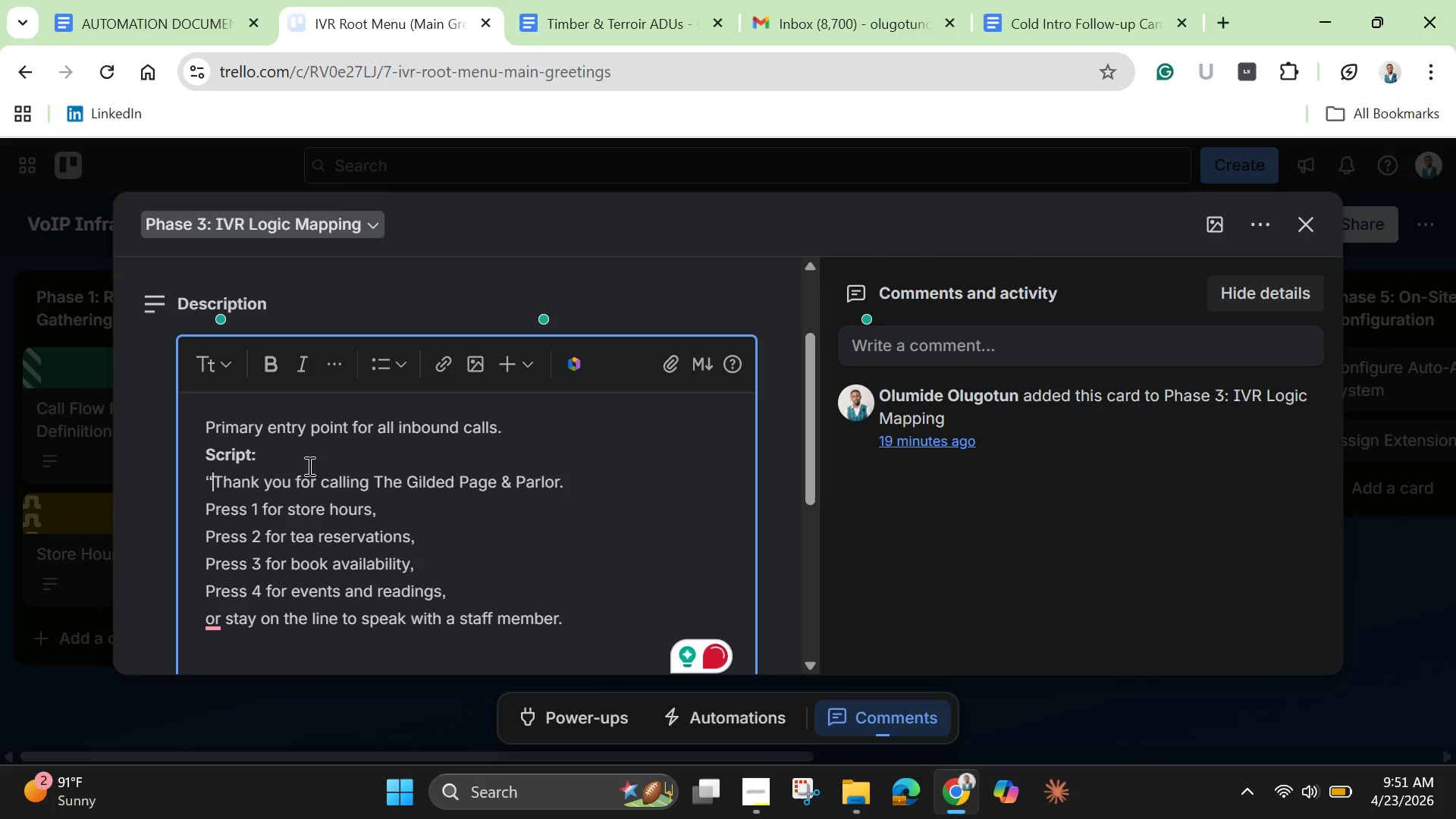 
key(Backspace)
 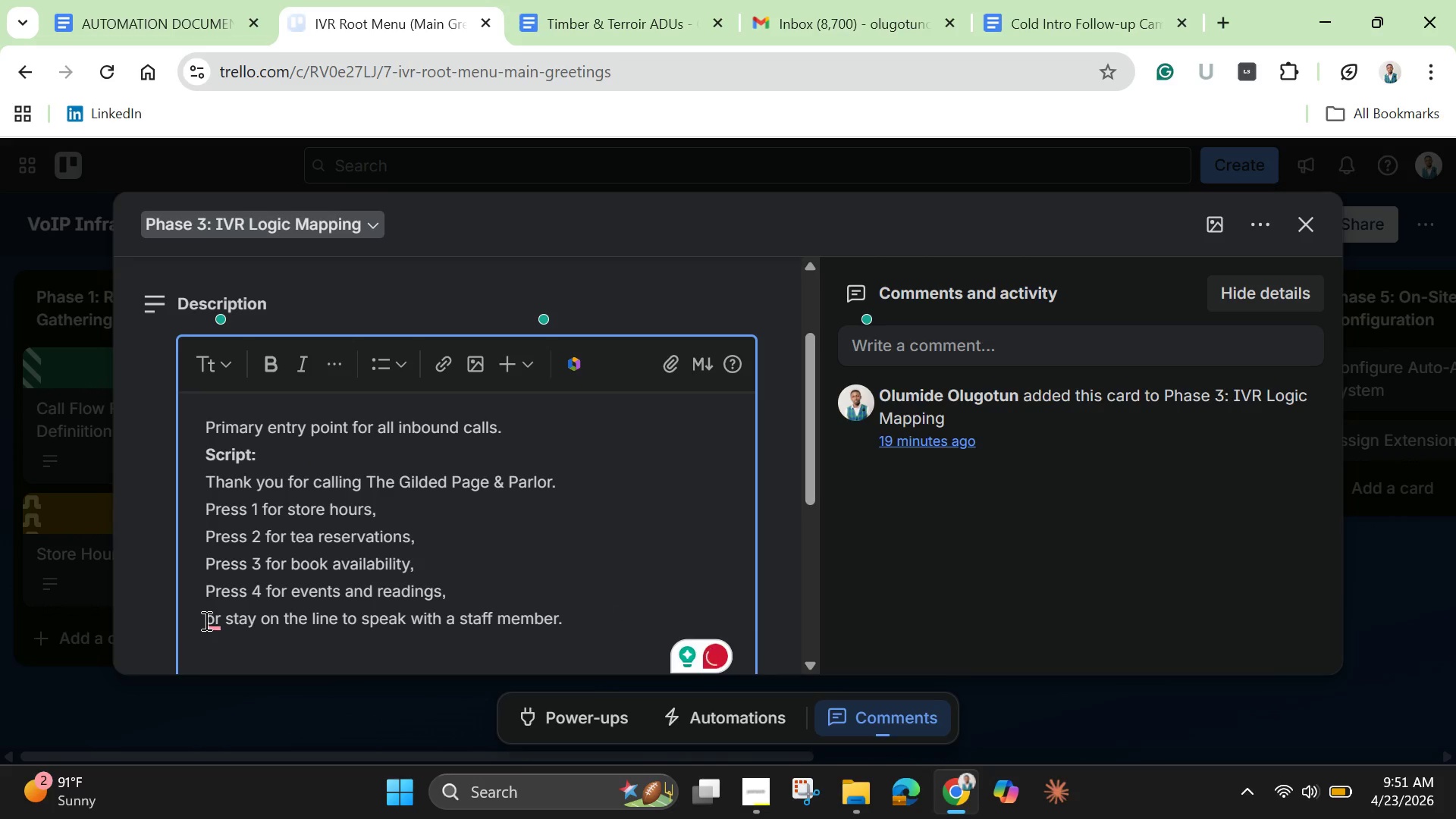 
left_click([211, 620])
 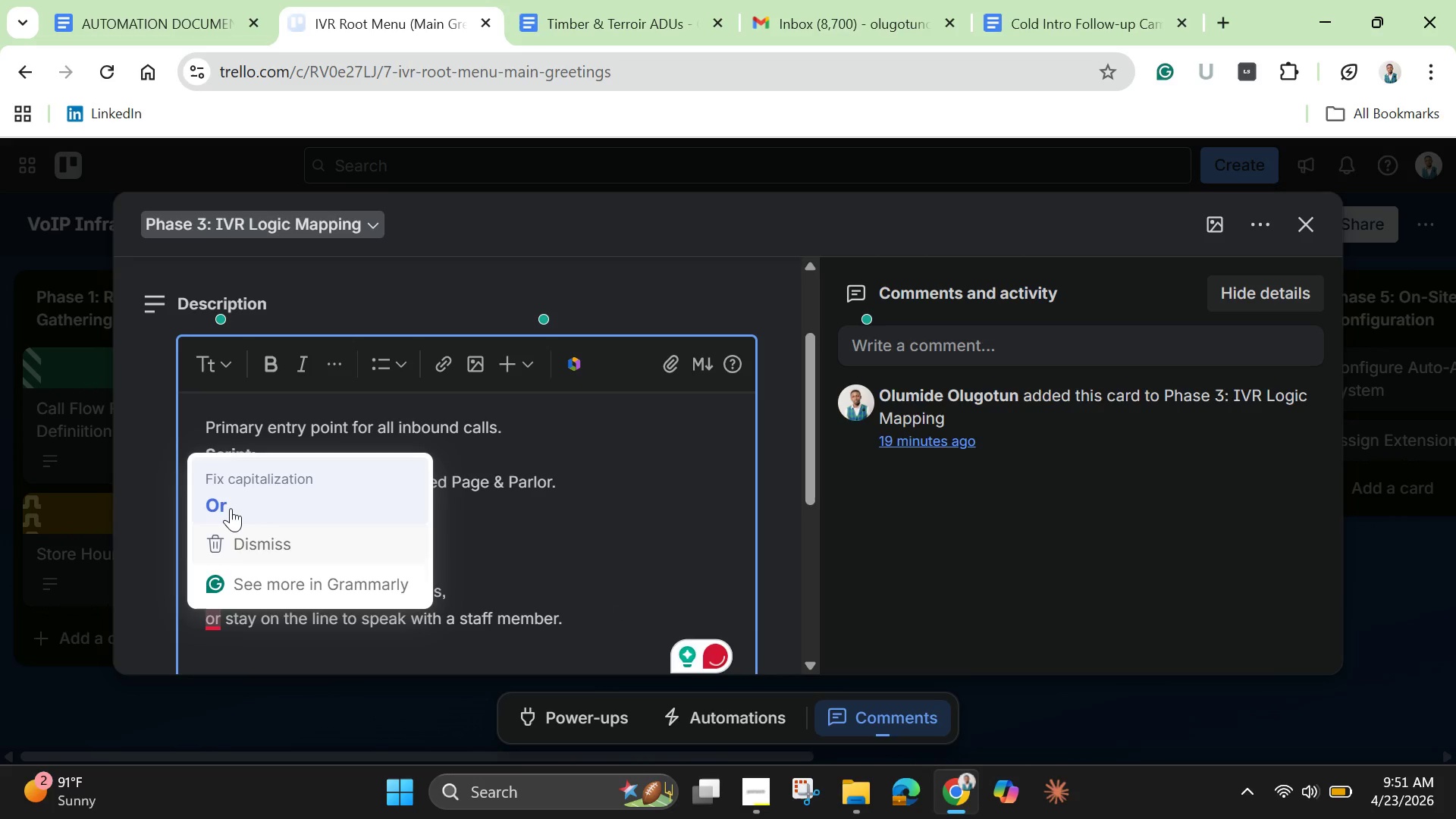 
left_click([231, 508])
 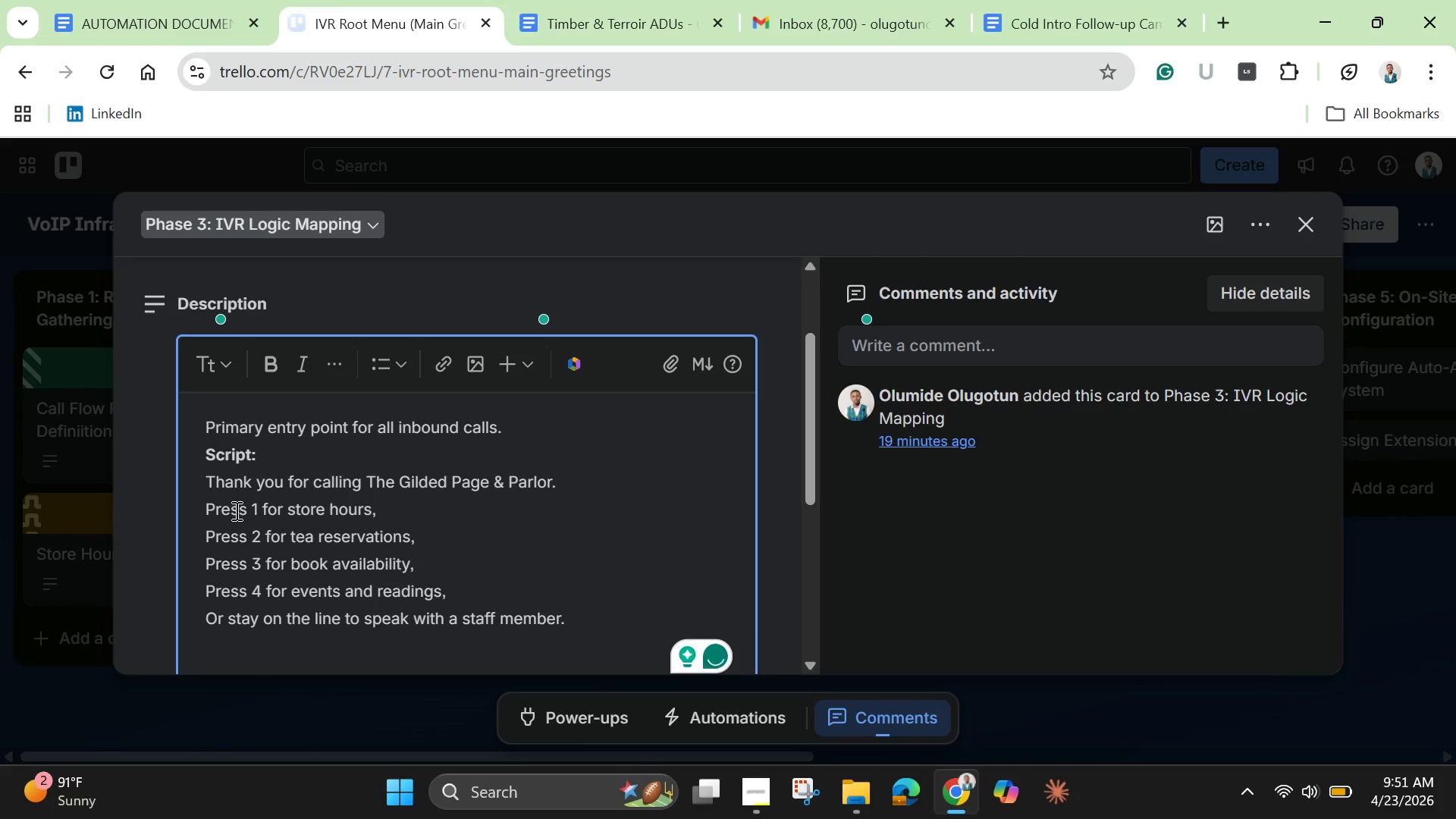 
scroll: coordinate [240, 518], scroll_direction: down, amount: 2.0
 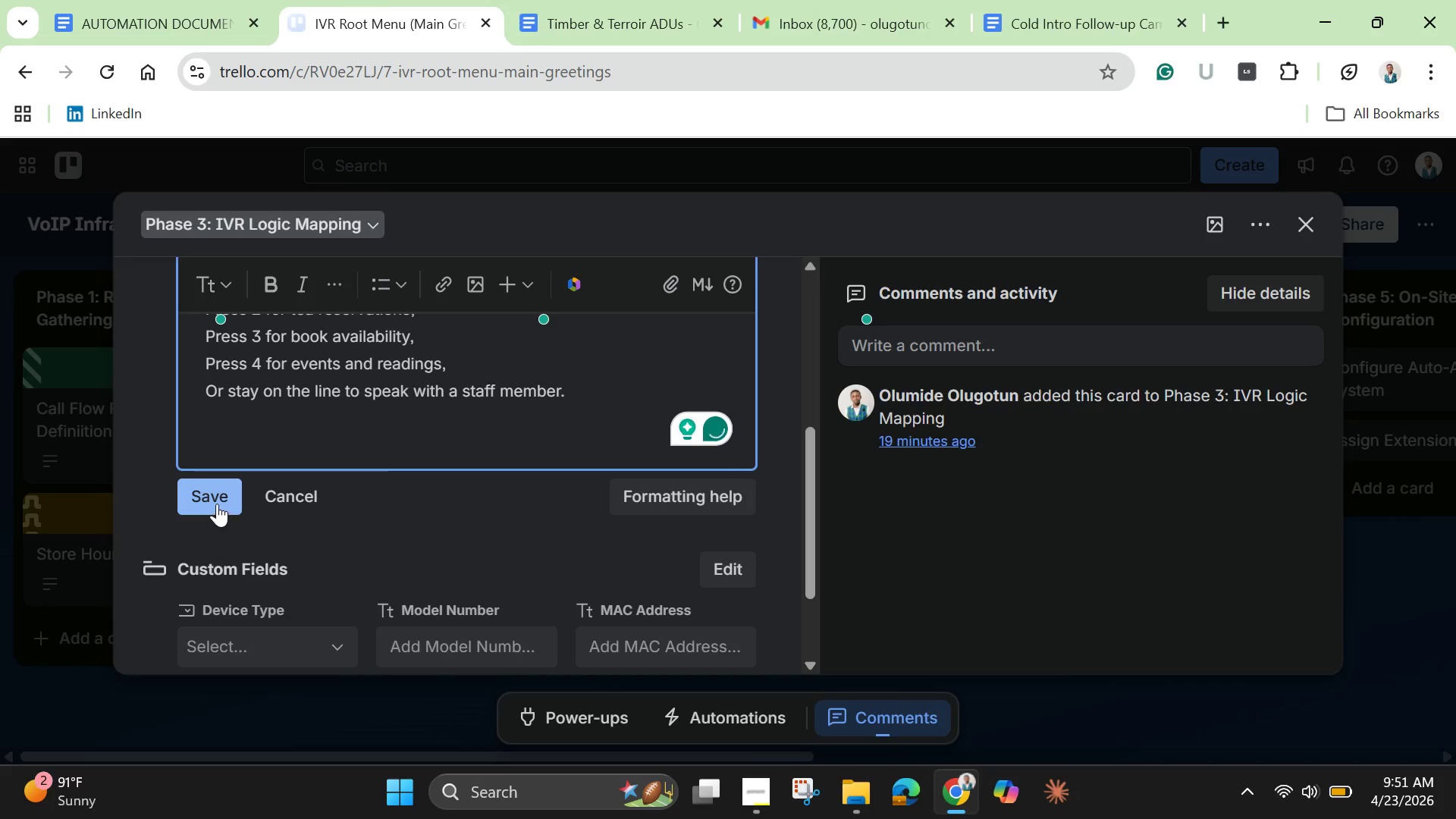 
left_click([217, 504])
 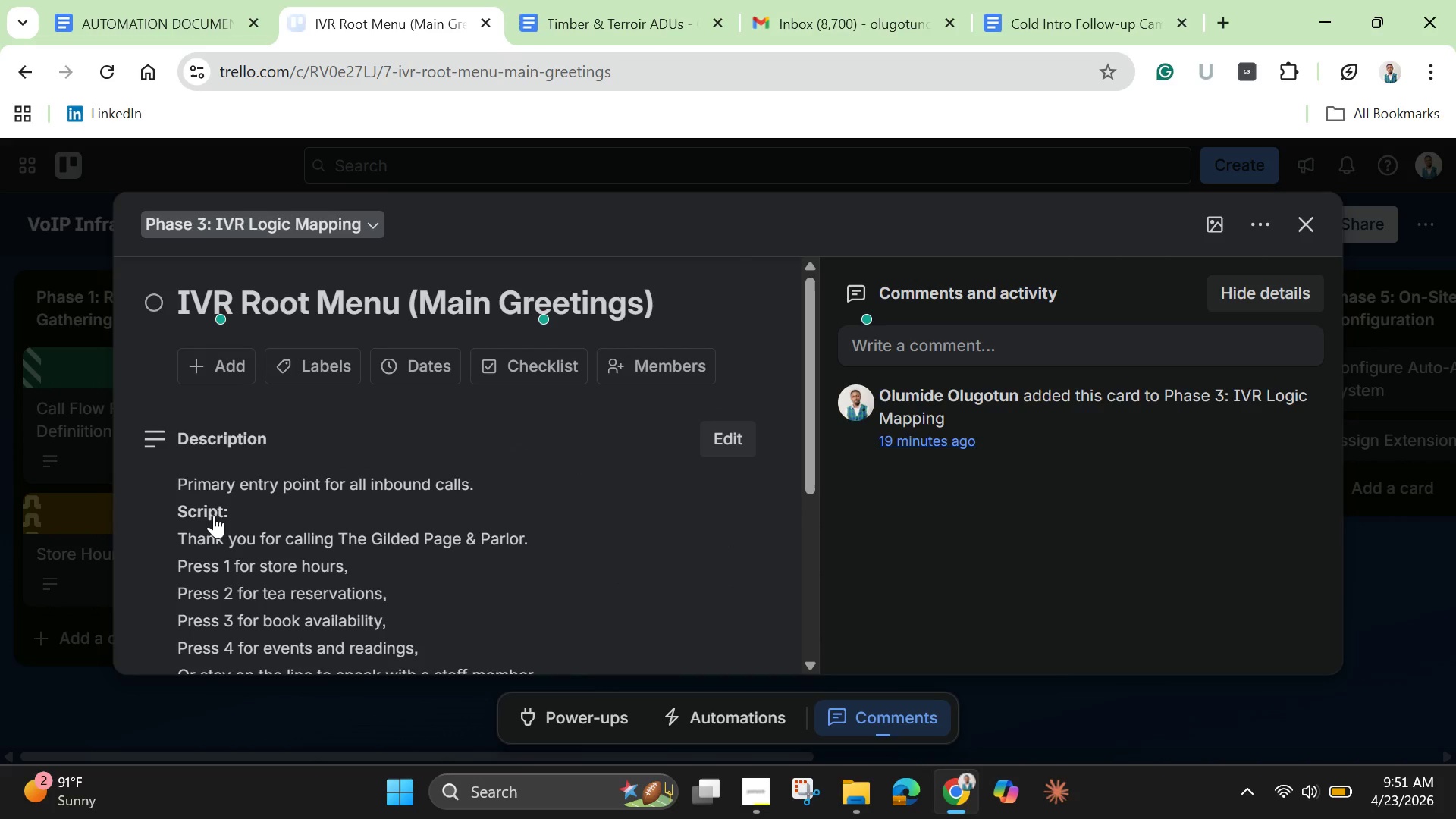 
wait(10.06)
 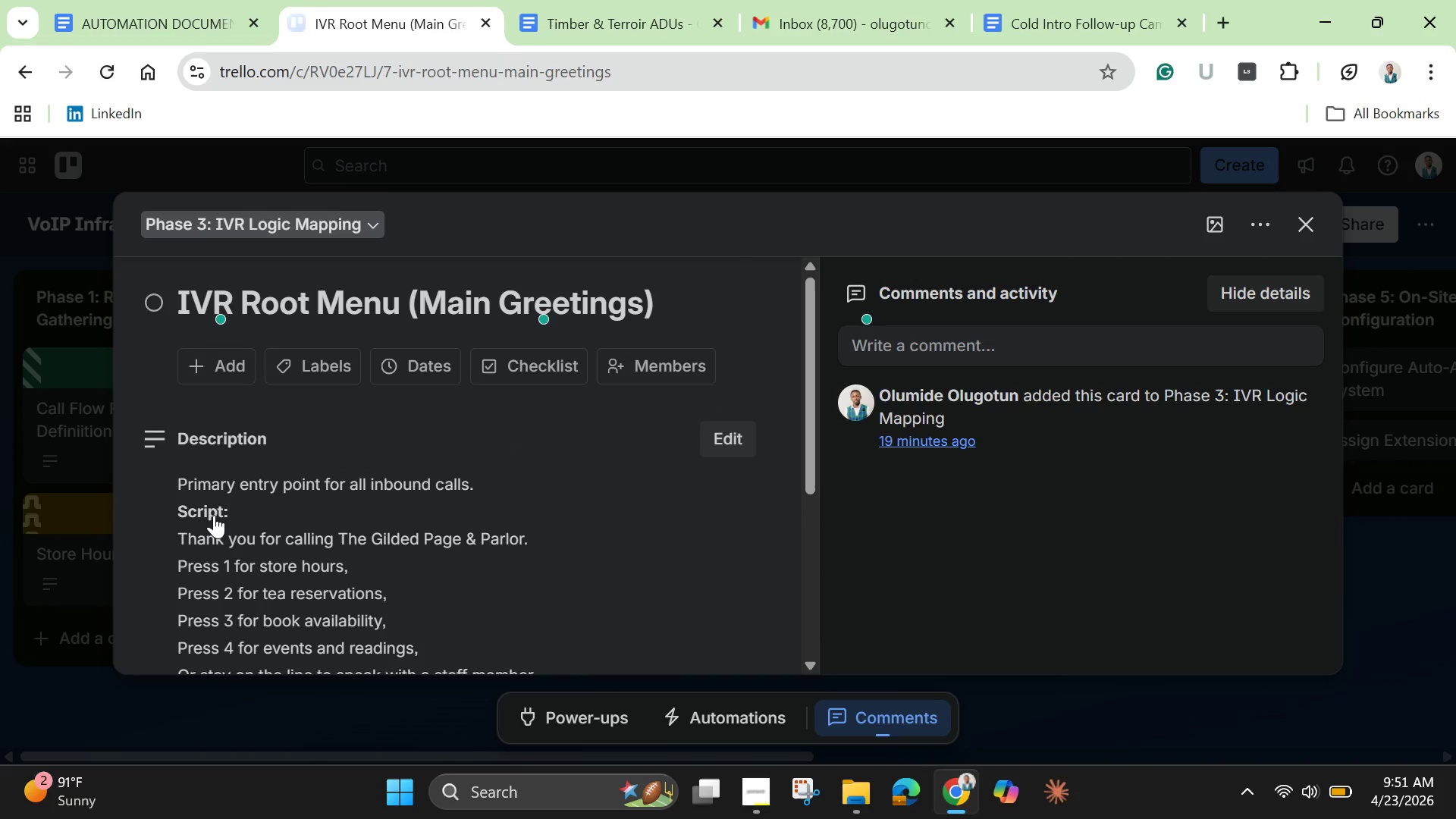 
left_click_drag(start_coordinate=[808, 475], to_coordinate=[794, 637])
 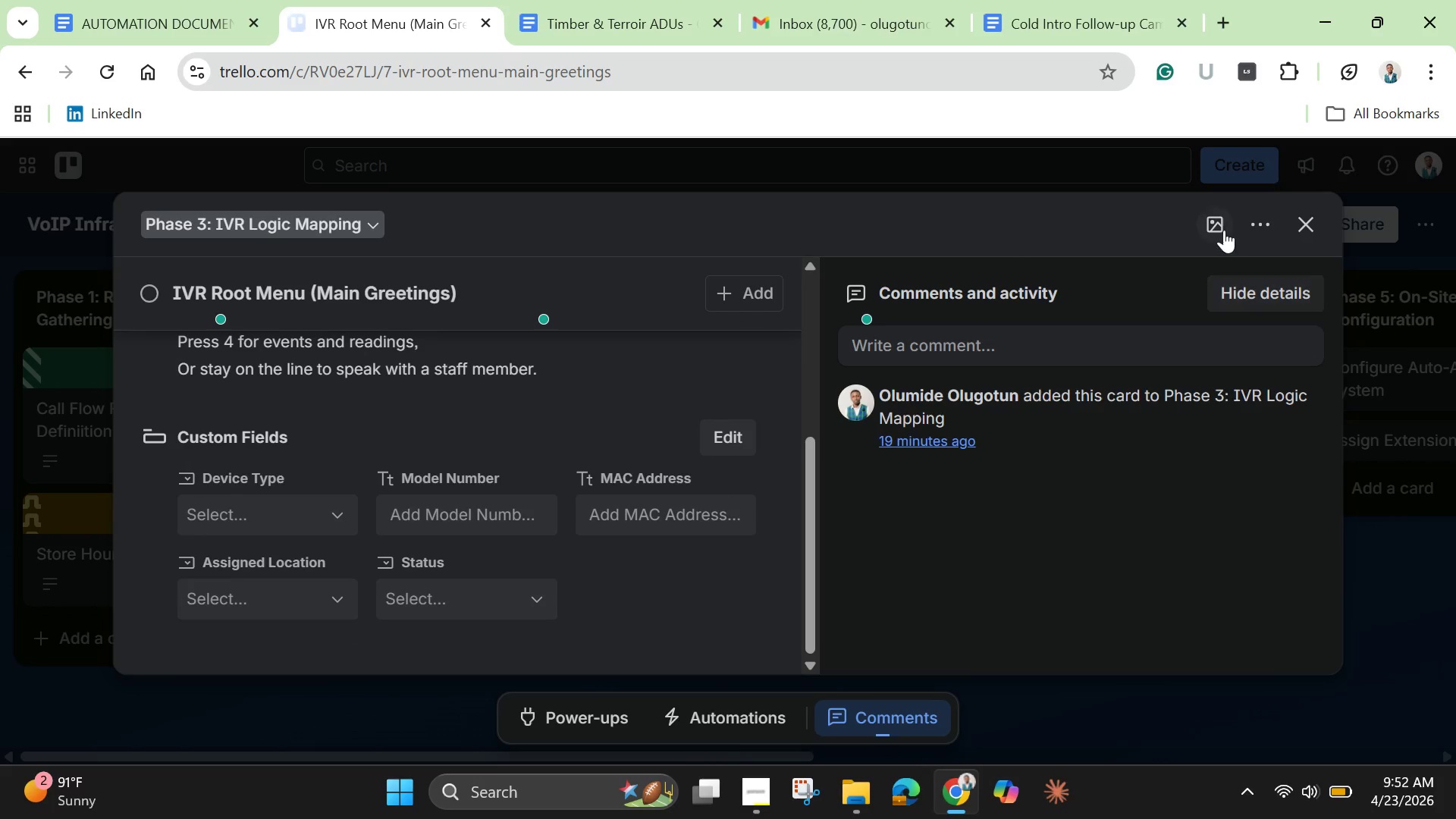 
left_click([1224, 230])
 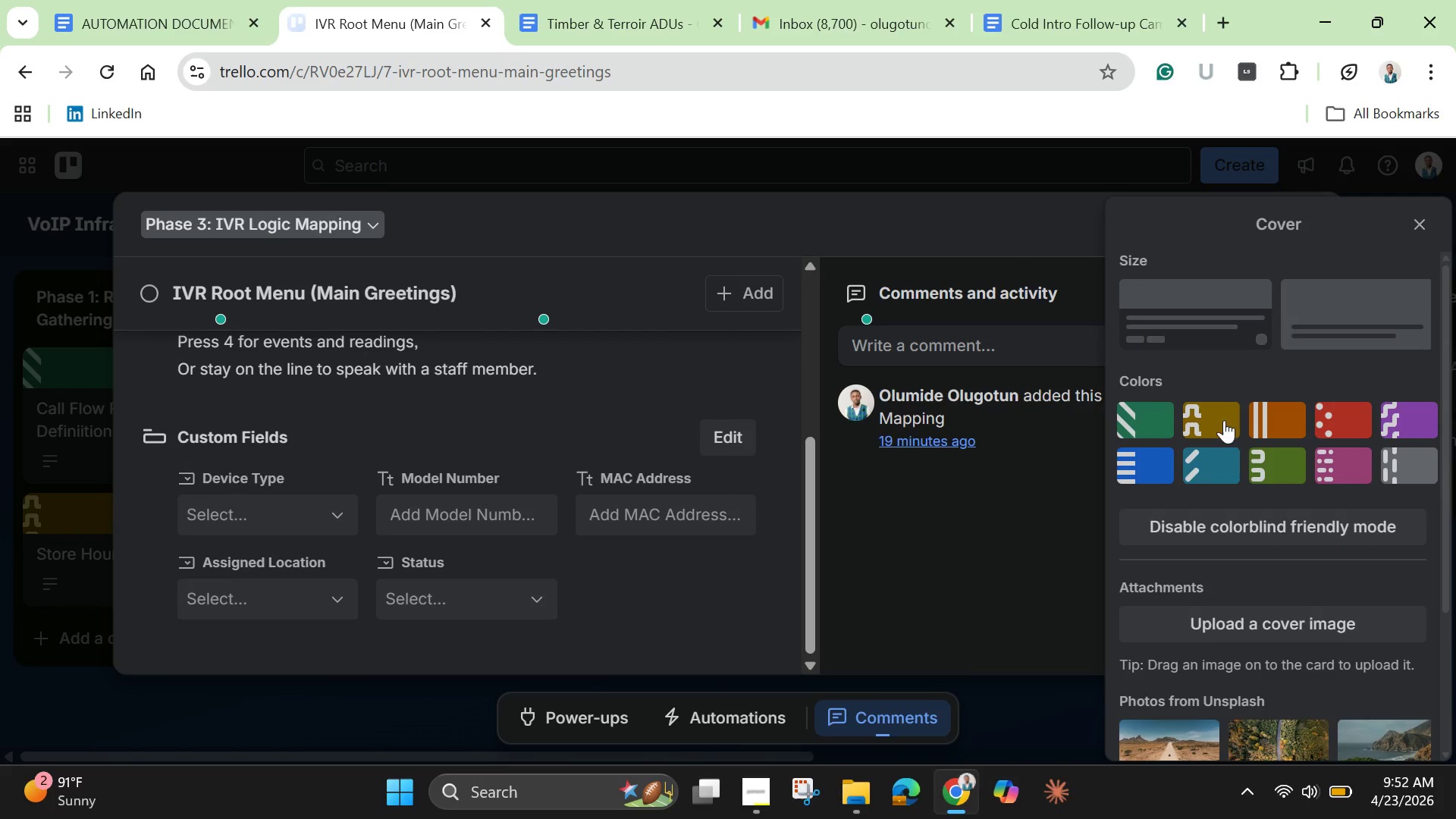 
mouse_move([1203, 438])
 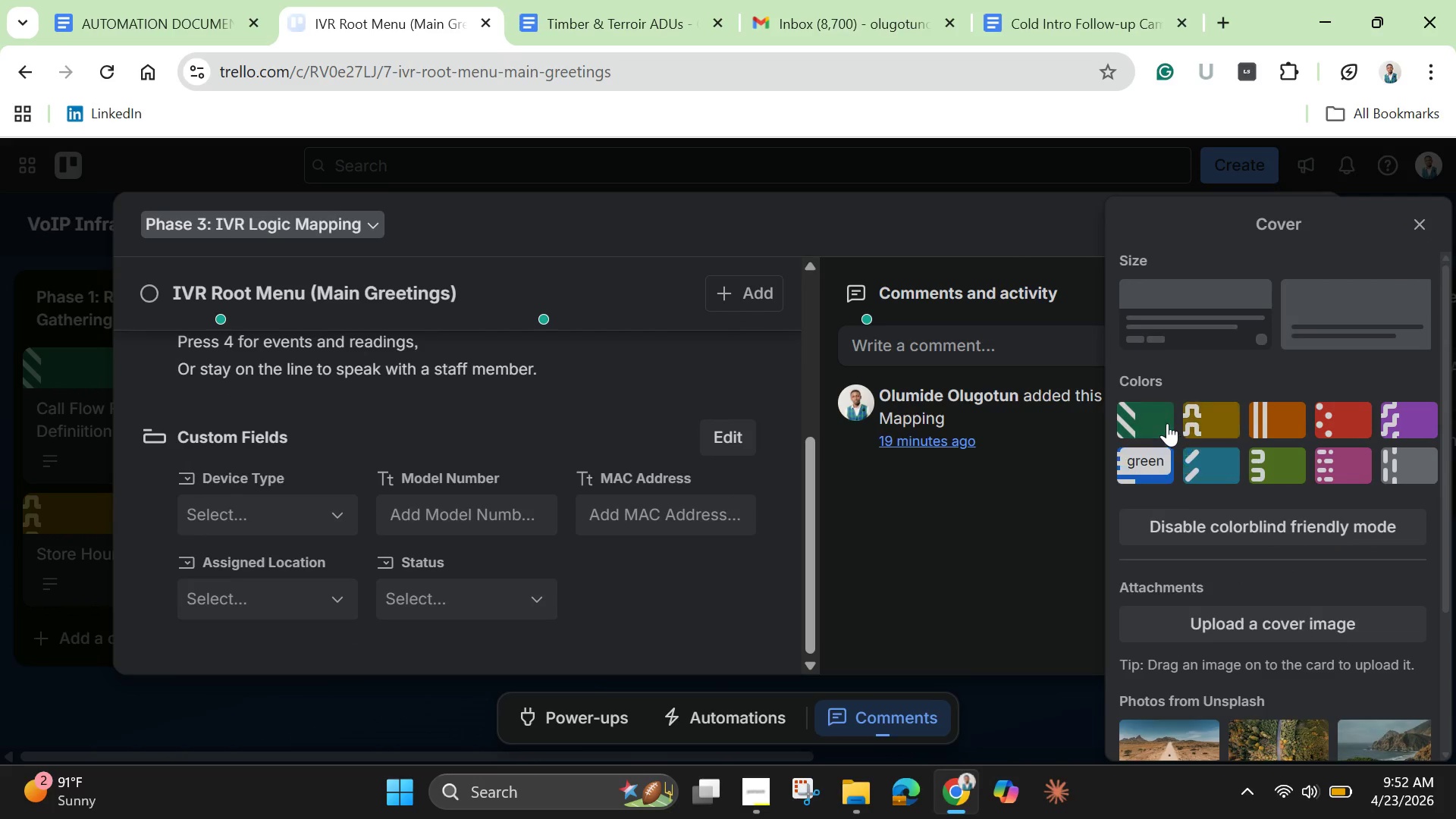 
left_click([1167, 423])
 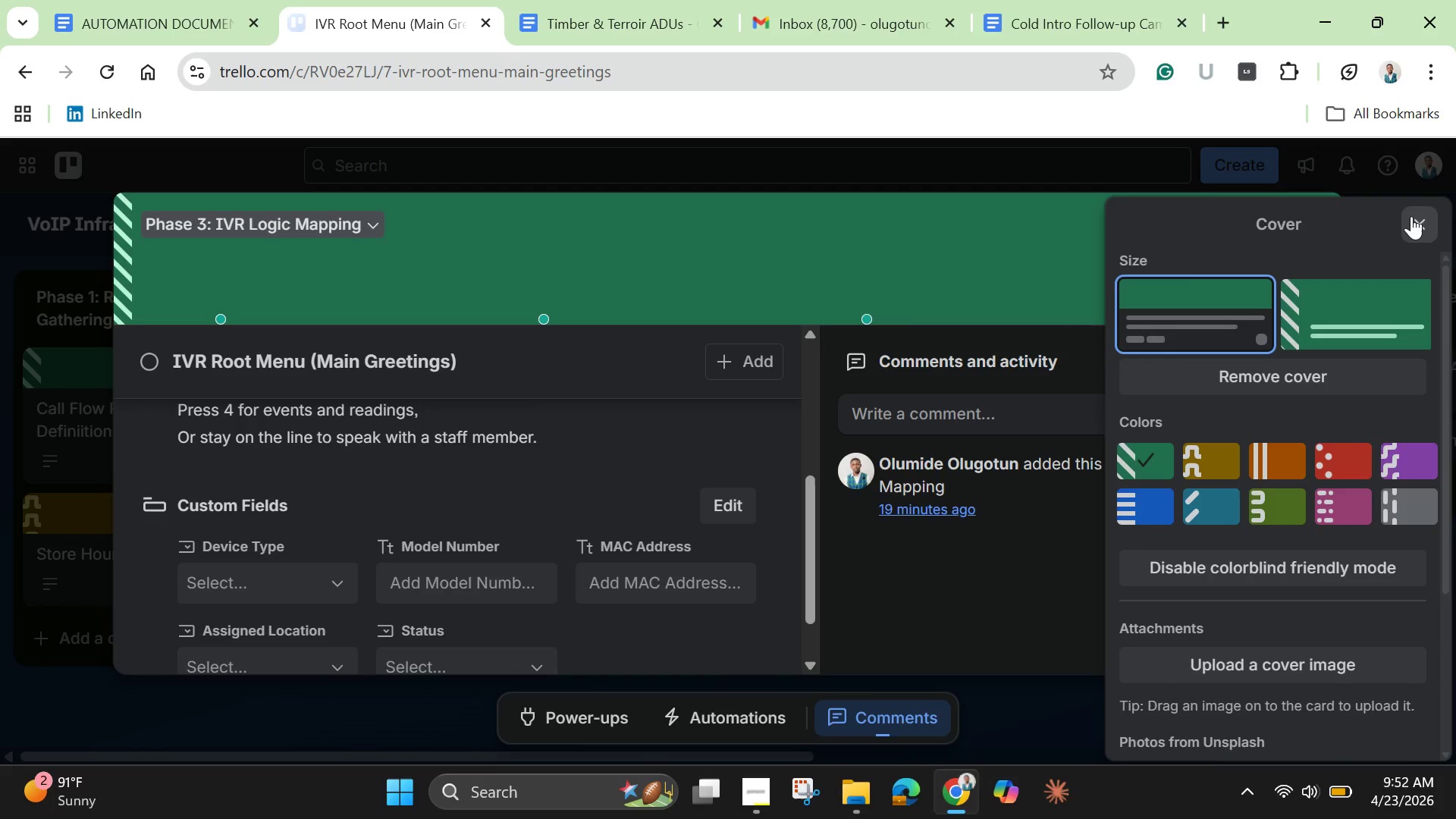 
left_click([1413, 218])
 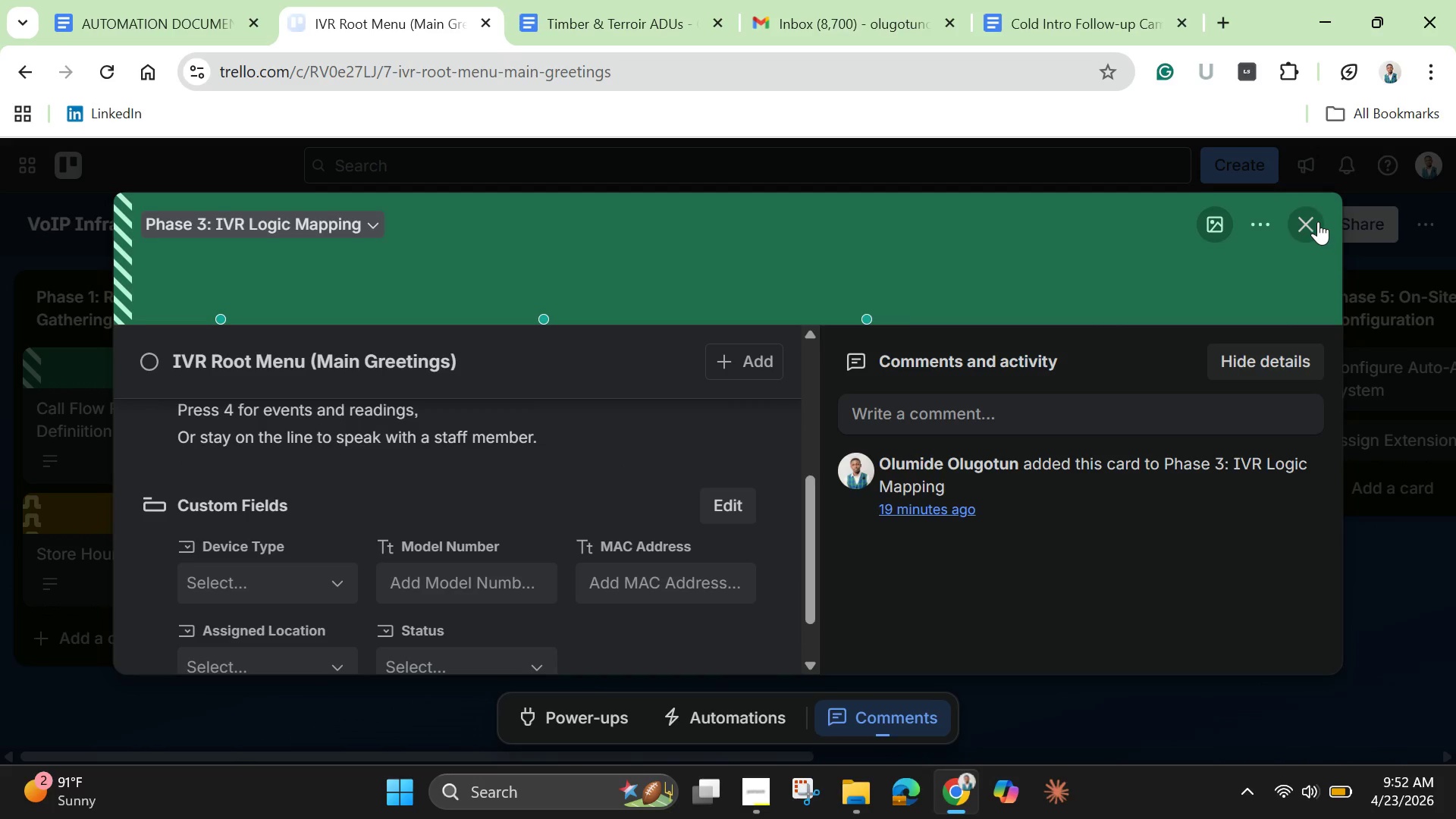 
left_click([1318, 221])
 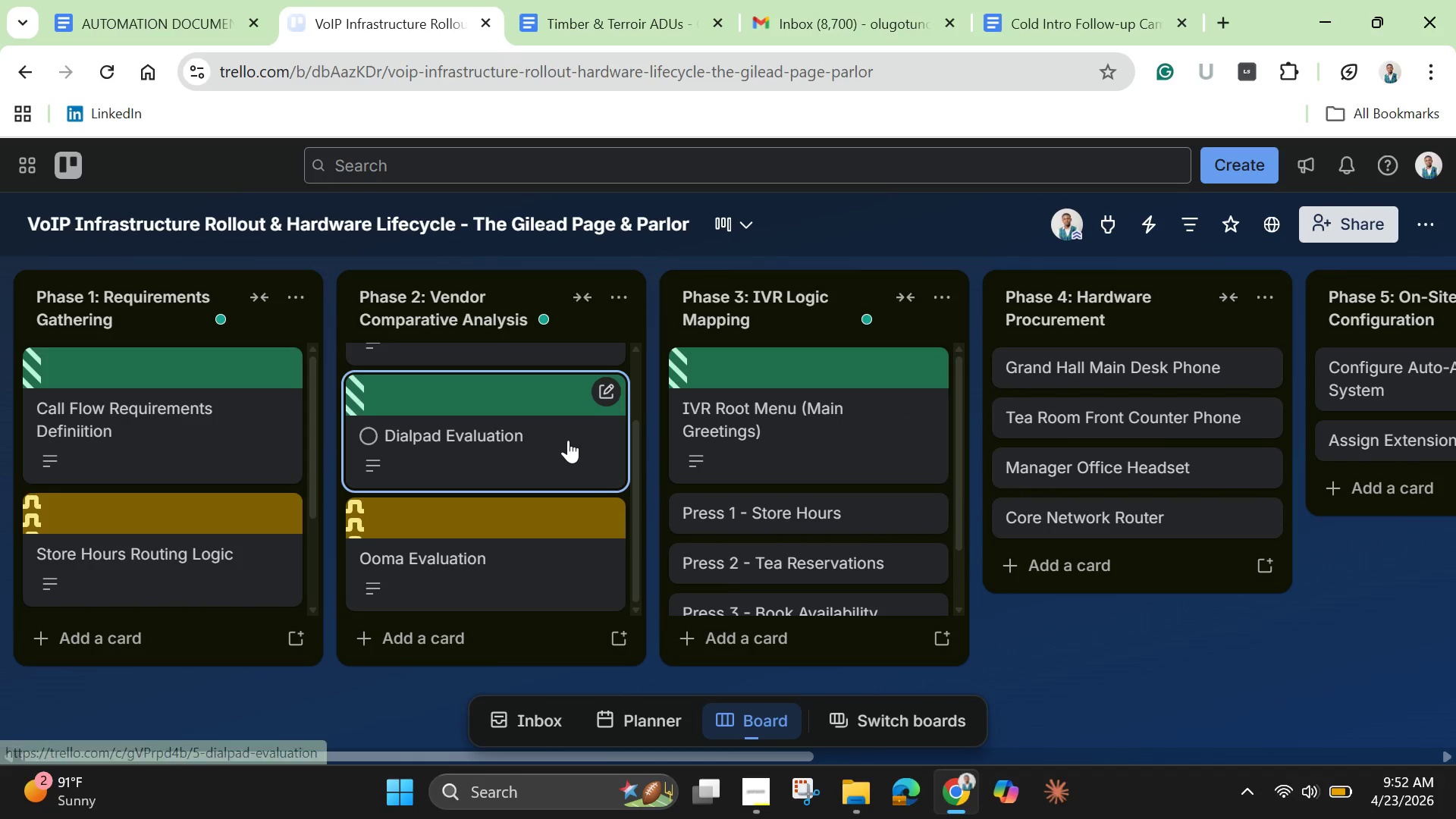 
scroll: coordinate [568, 441], scroll_direction: up, amount: 3.0
 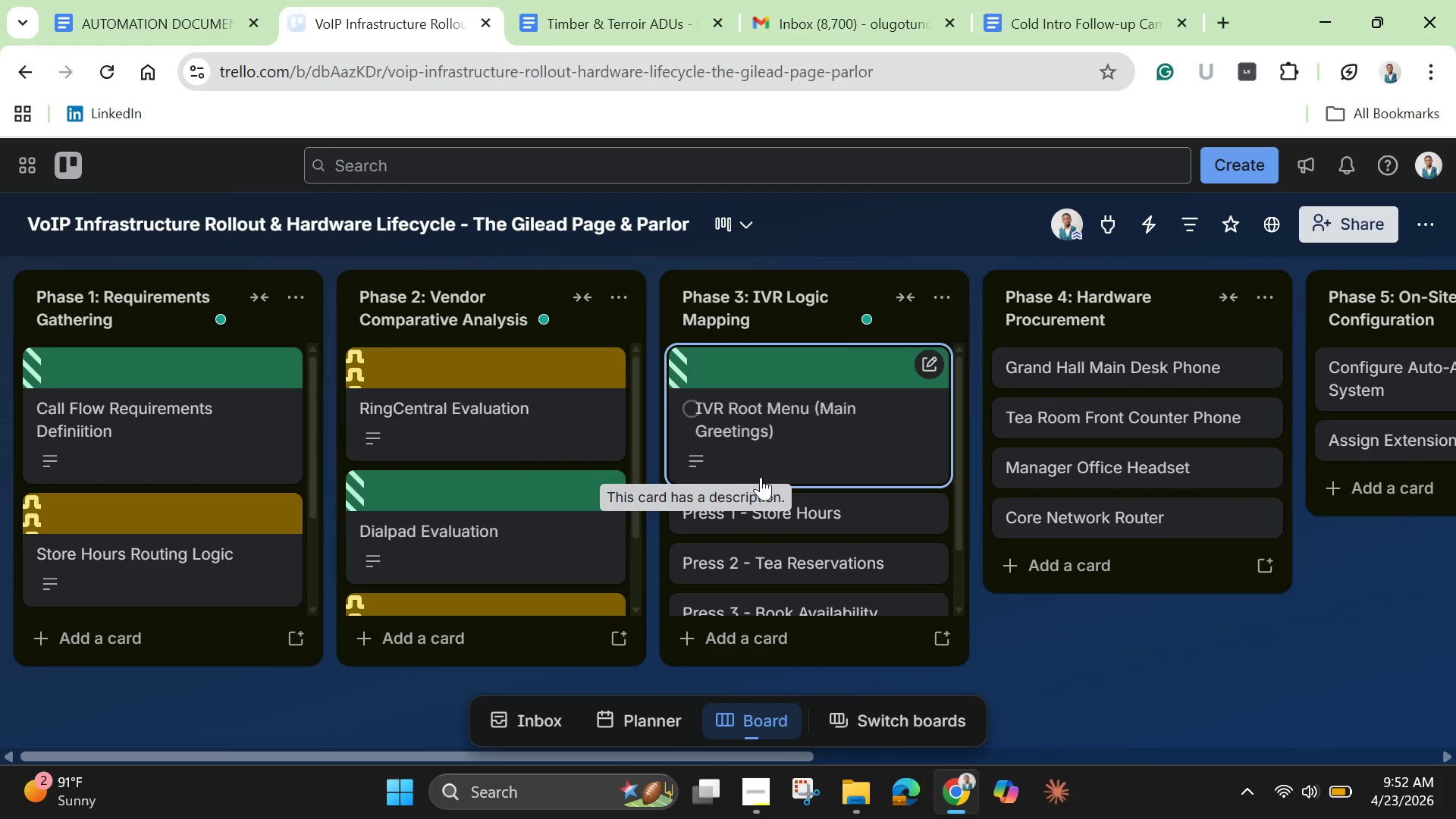 
left_click([861, 526])
 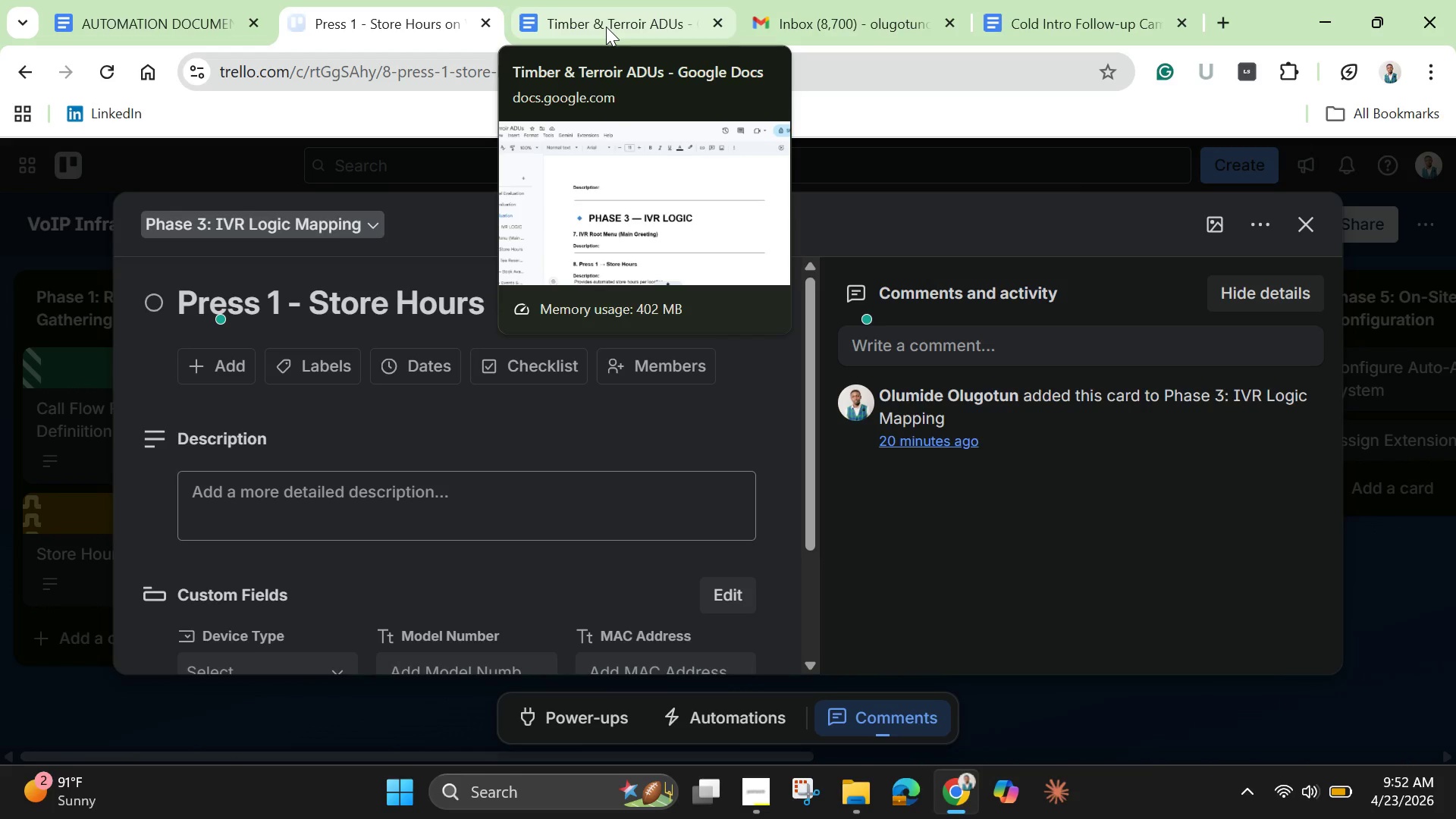 
left_click([606, 27])
 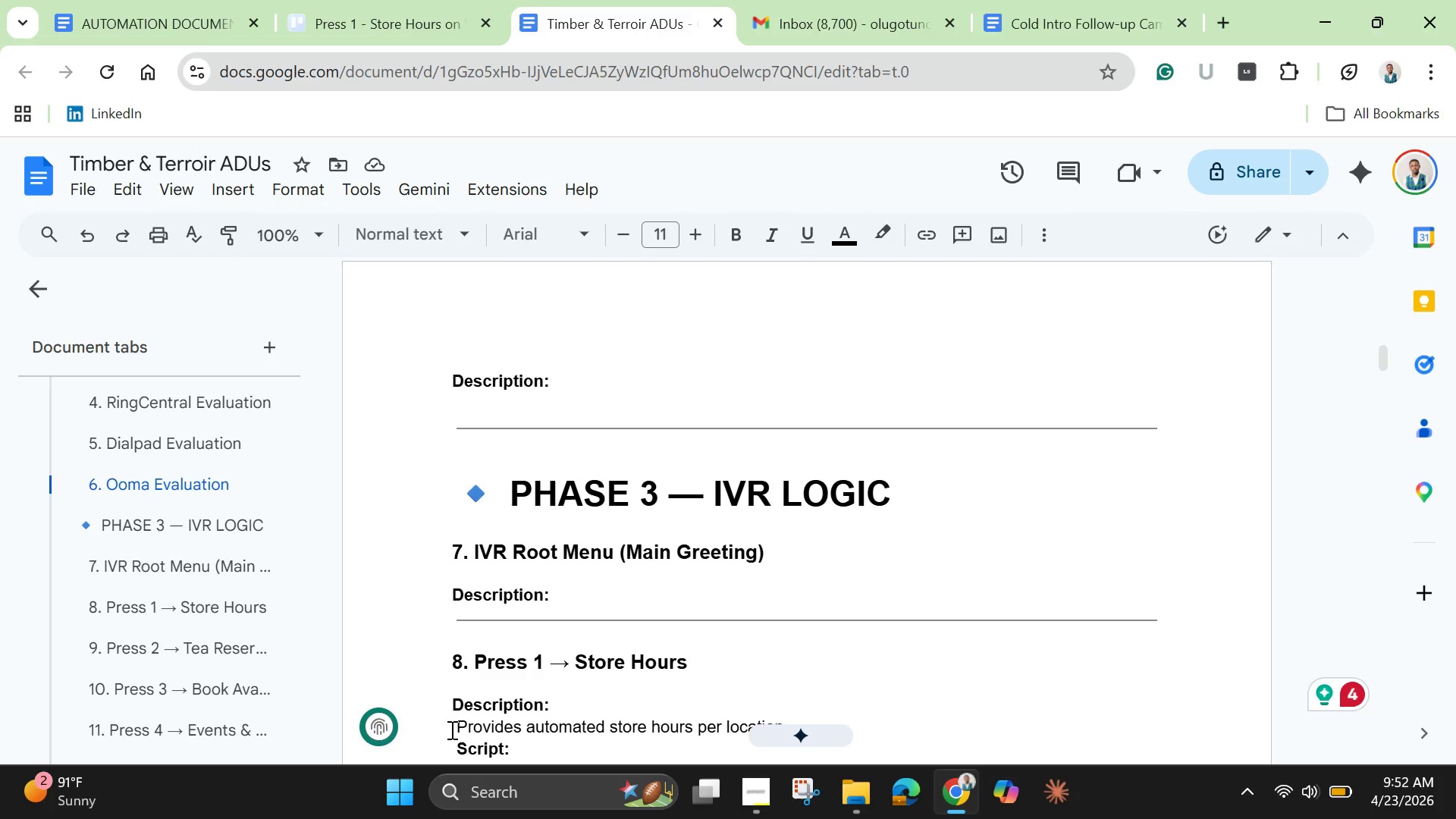 
wait(11.75)
 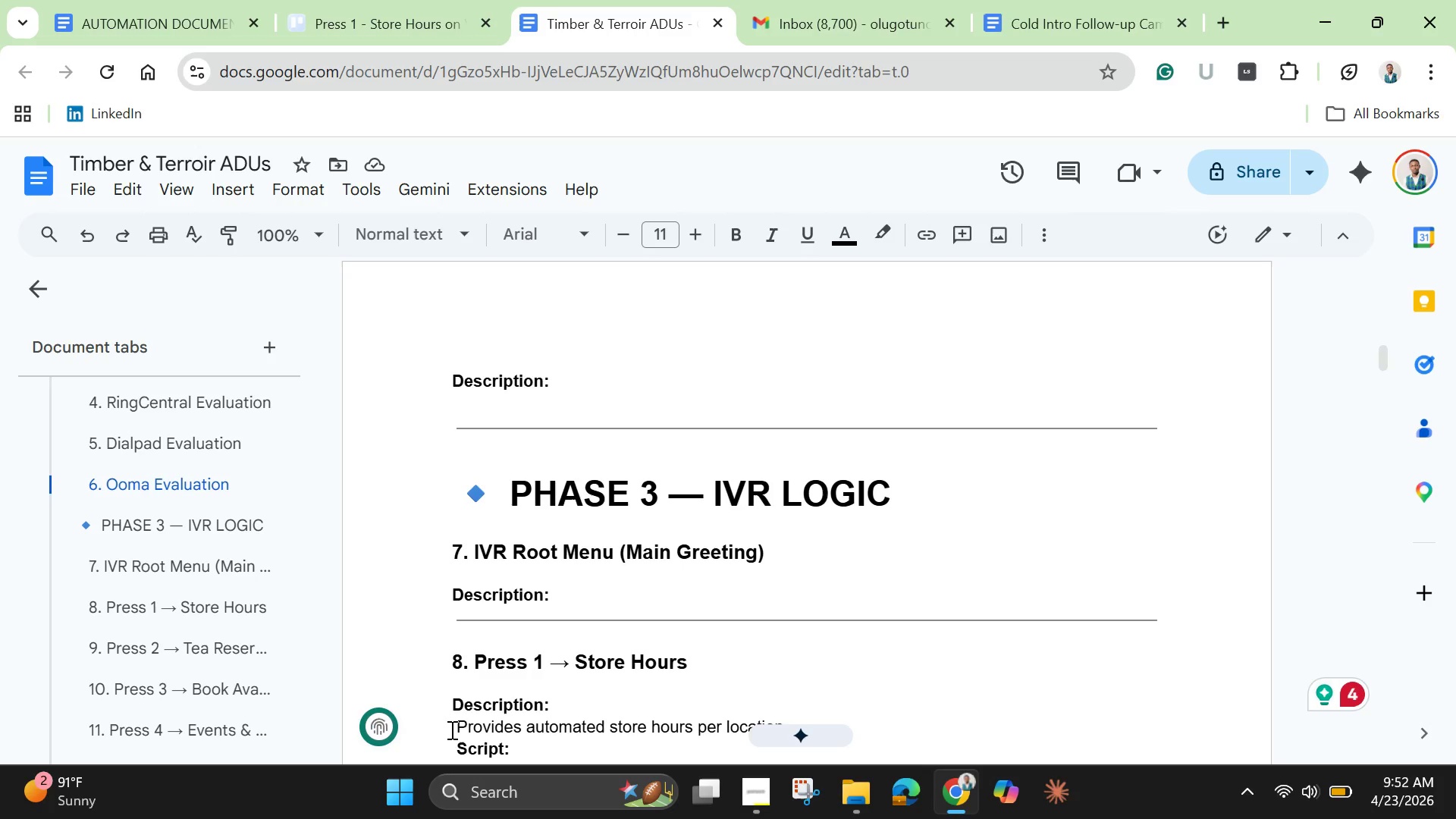 
left_click_drag(start_coordinate=[452, 728], to_coordinate=[459, 733])
 